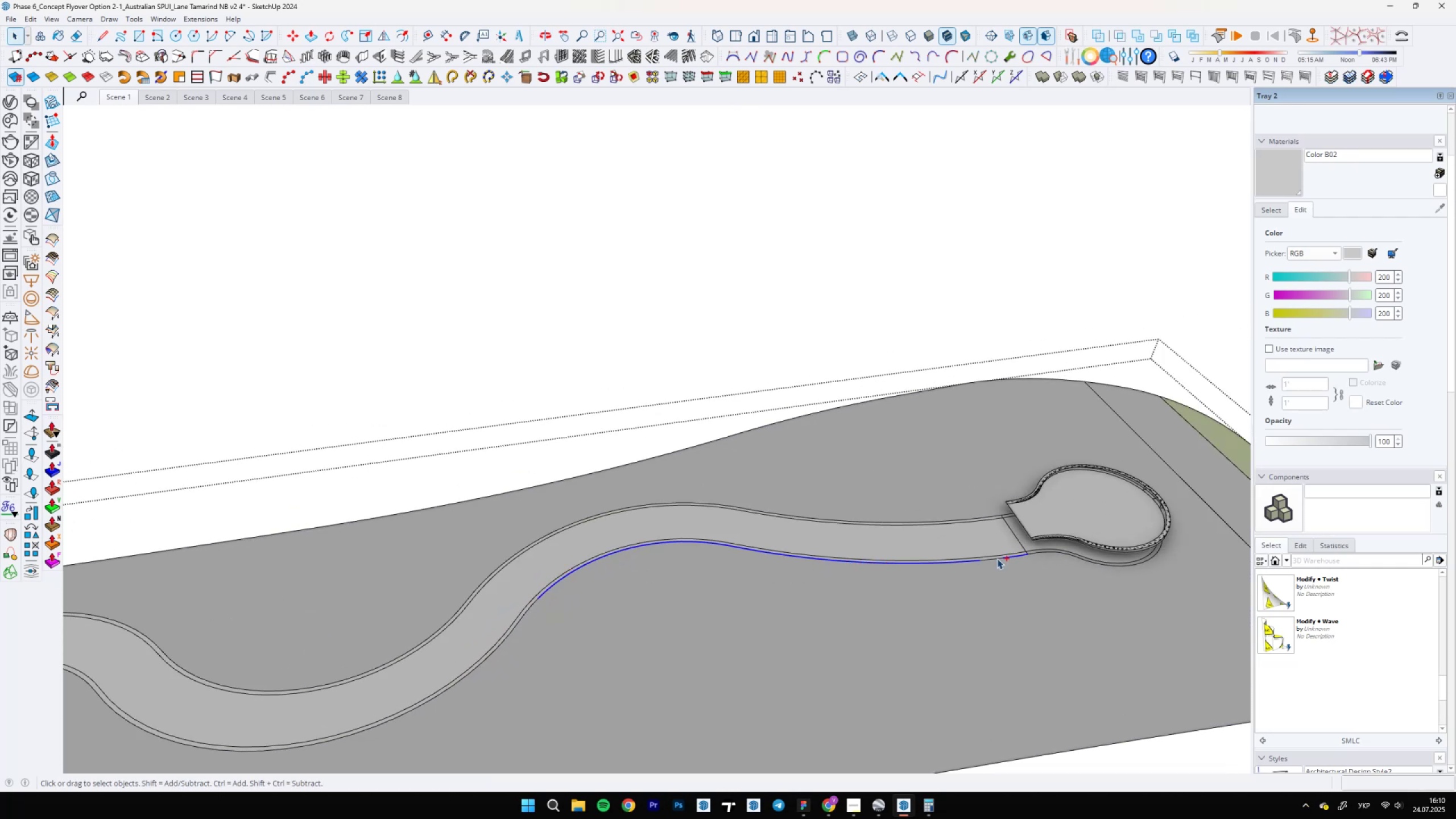 
hold_key(key=ControlLeft, duration=0.8)
 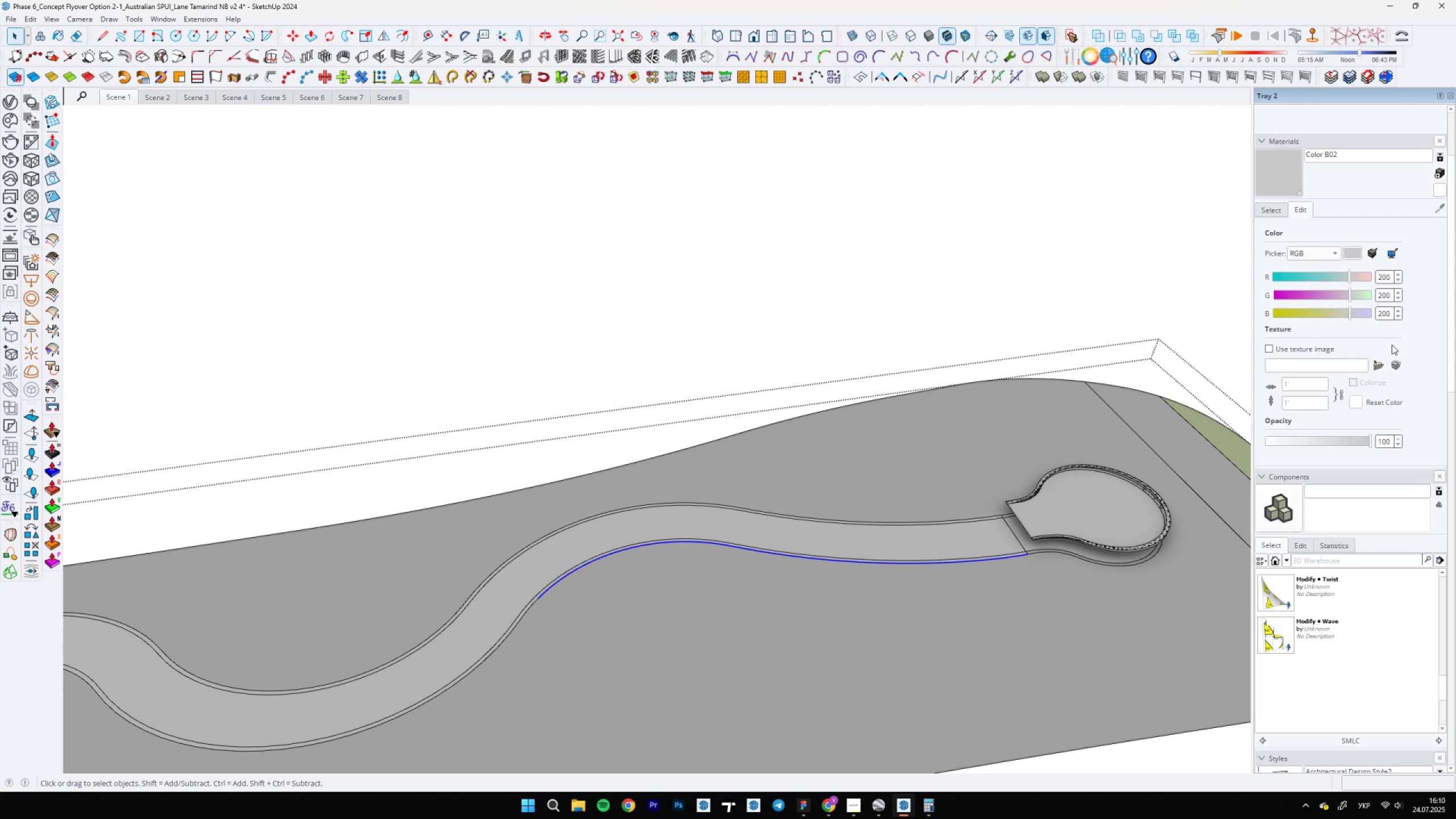 
scroll: coordinate [523, 572], scroll_direction: up, amount: 15.0
 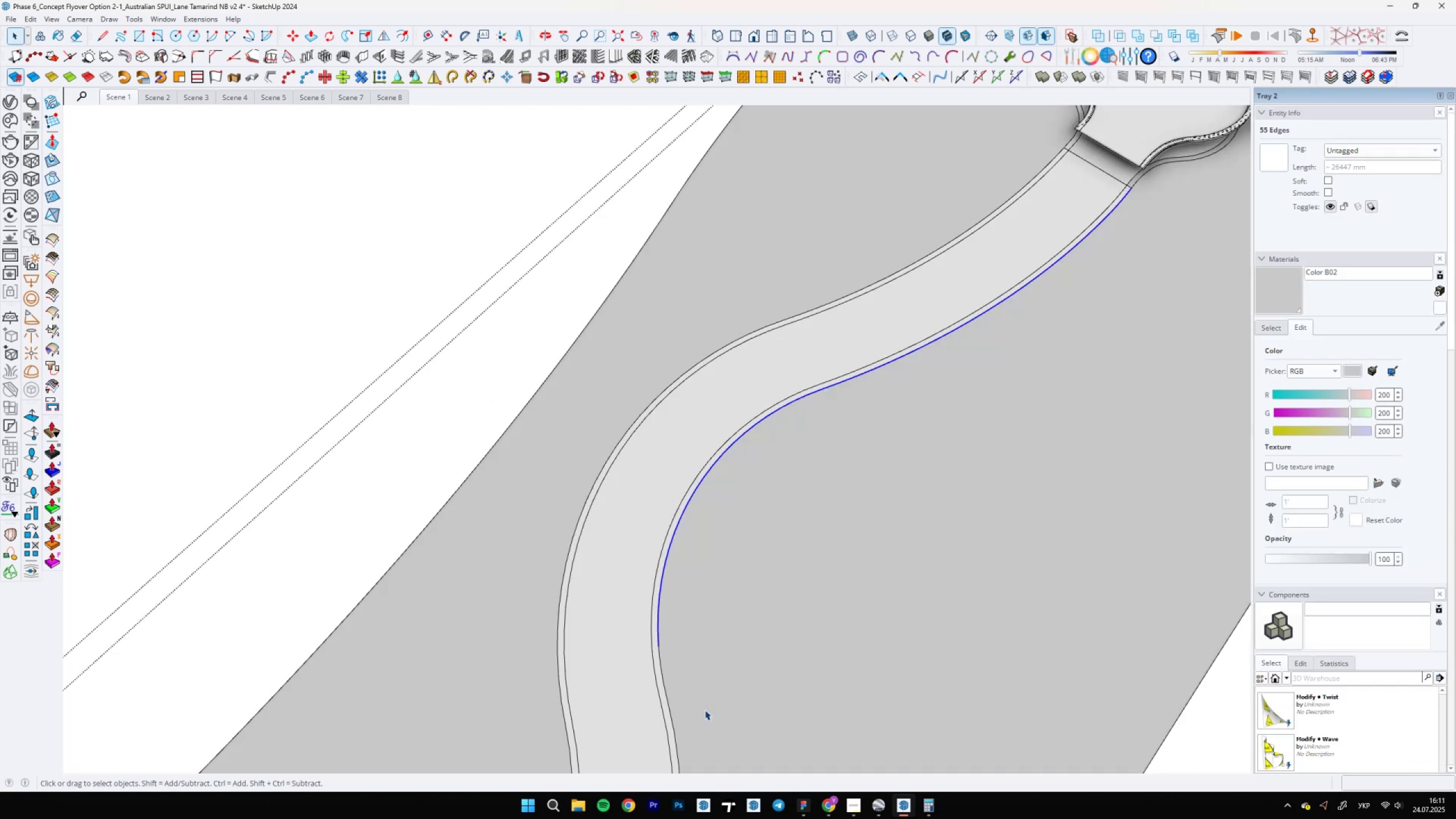 
key(L)
 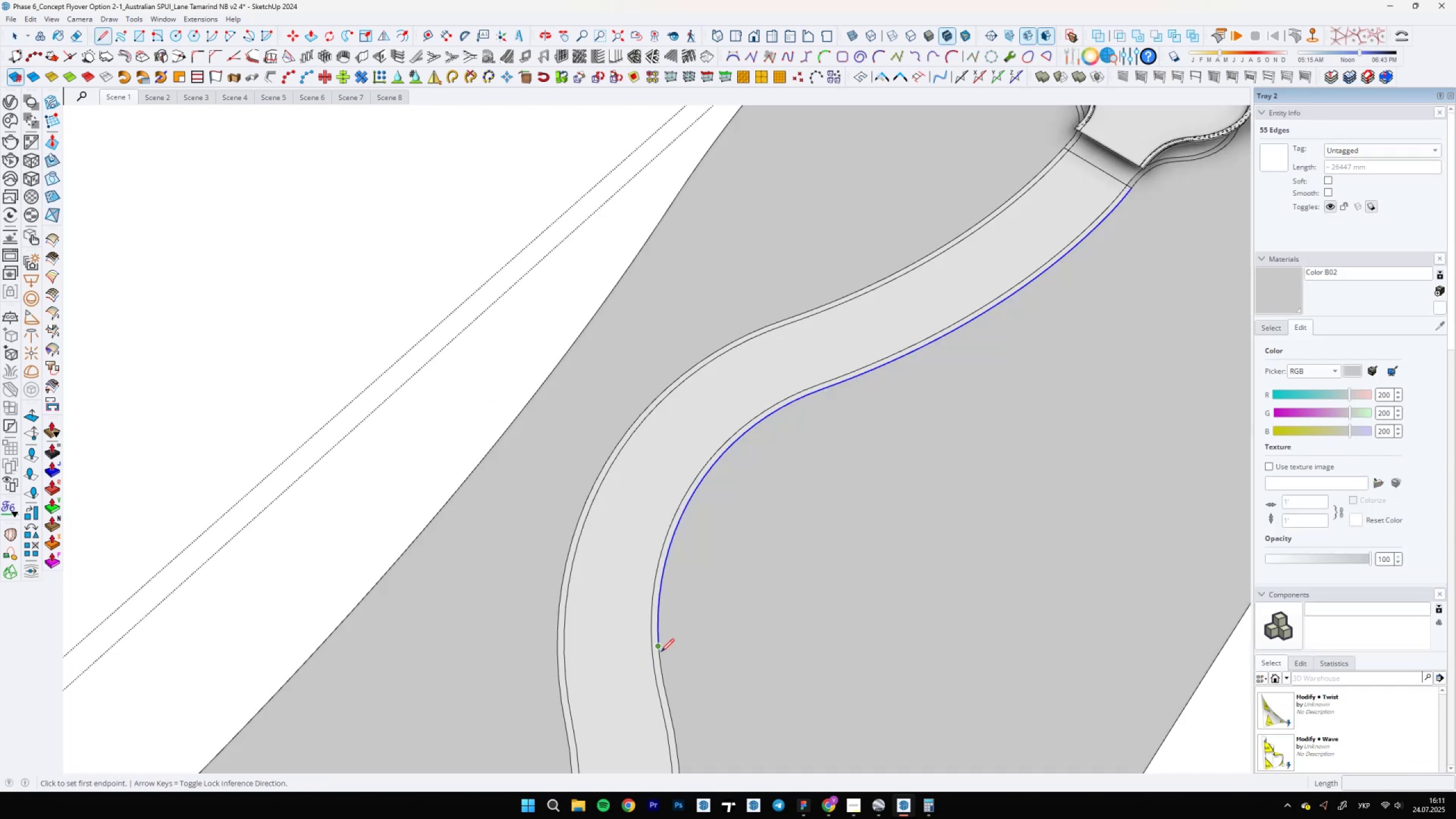 
left_click([661, 652])
 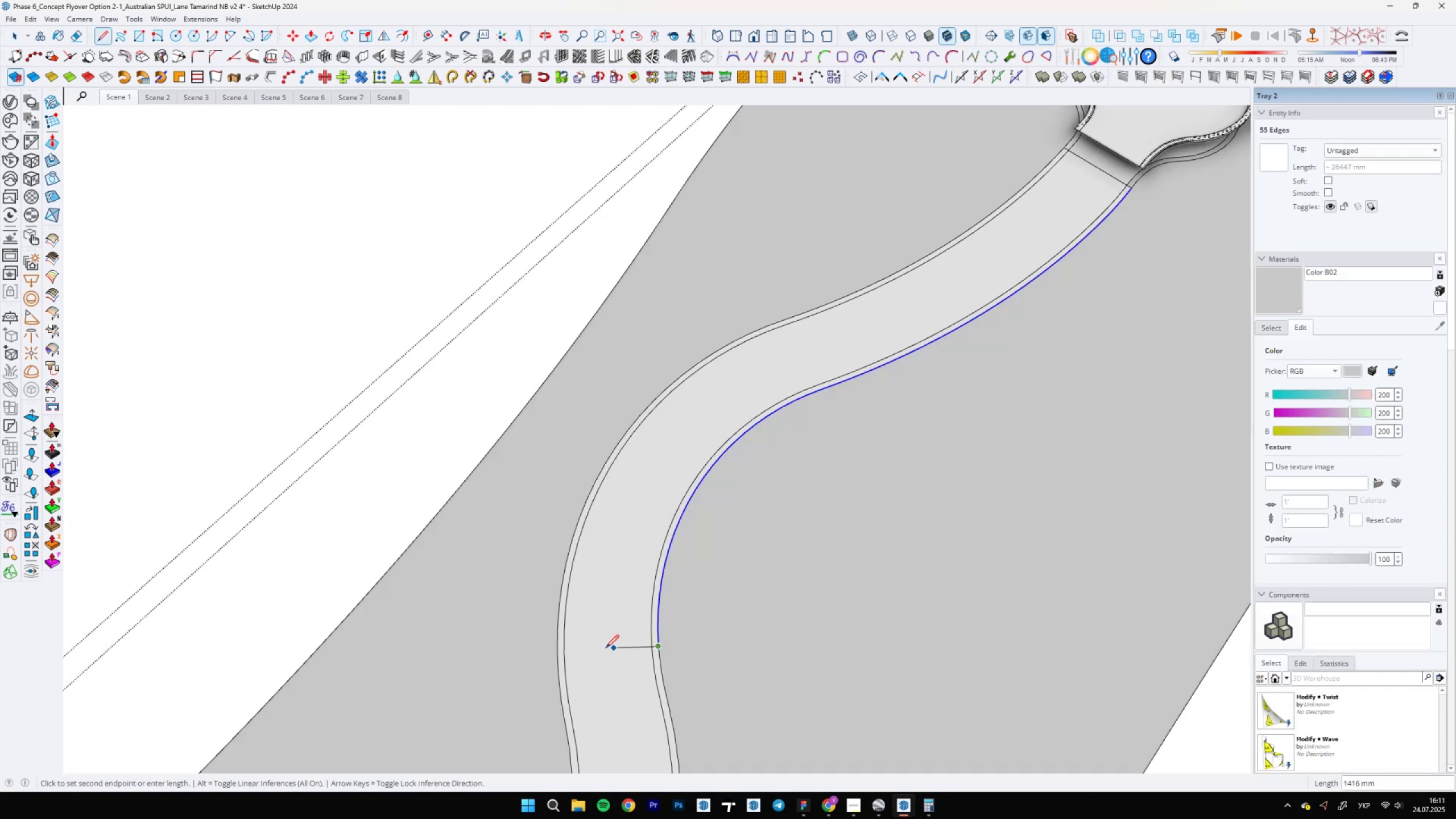 
scroll: coordinate [714, 667], scroll_direction: up, amount: 12.0
 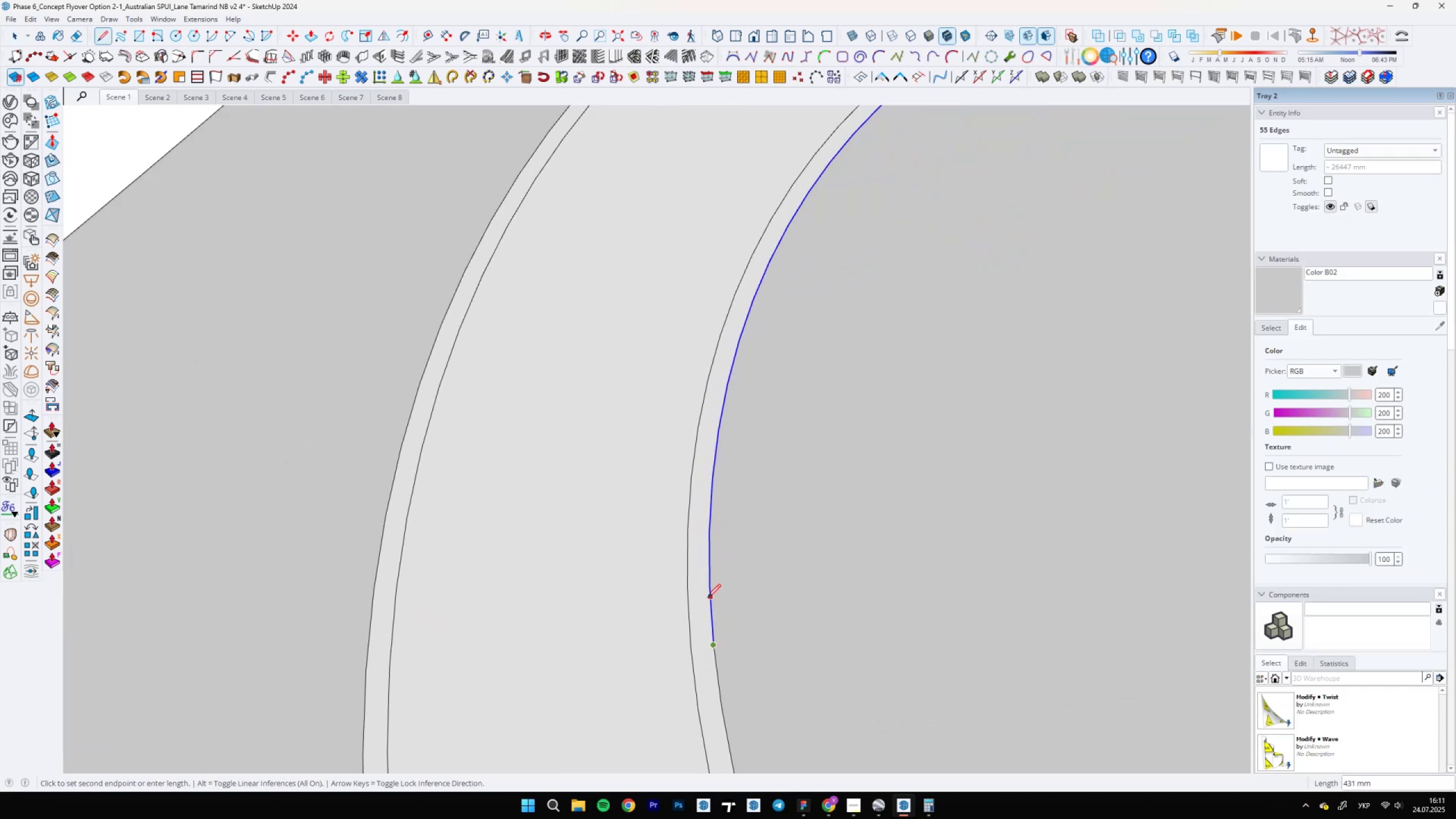 
scroll: coordinate [708, 589], scroll_direction: down, amount: 9.0
 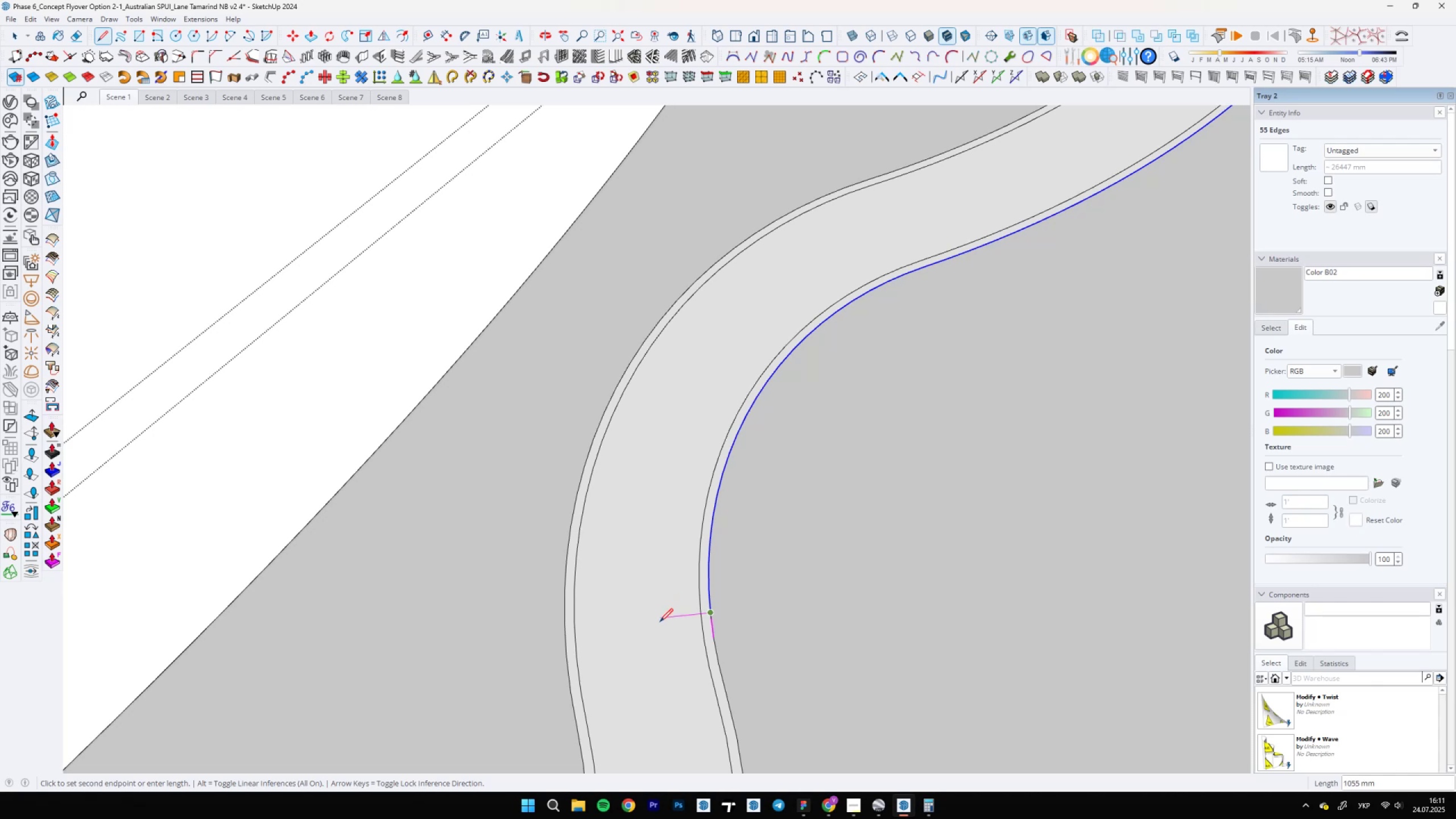 
hold_key(key=ShiftLeft, duration=1.01)
 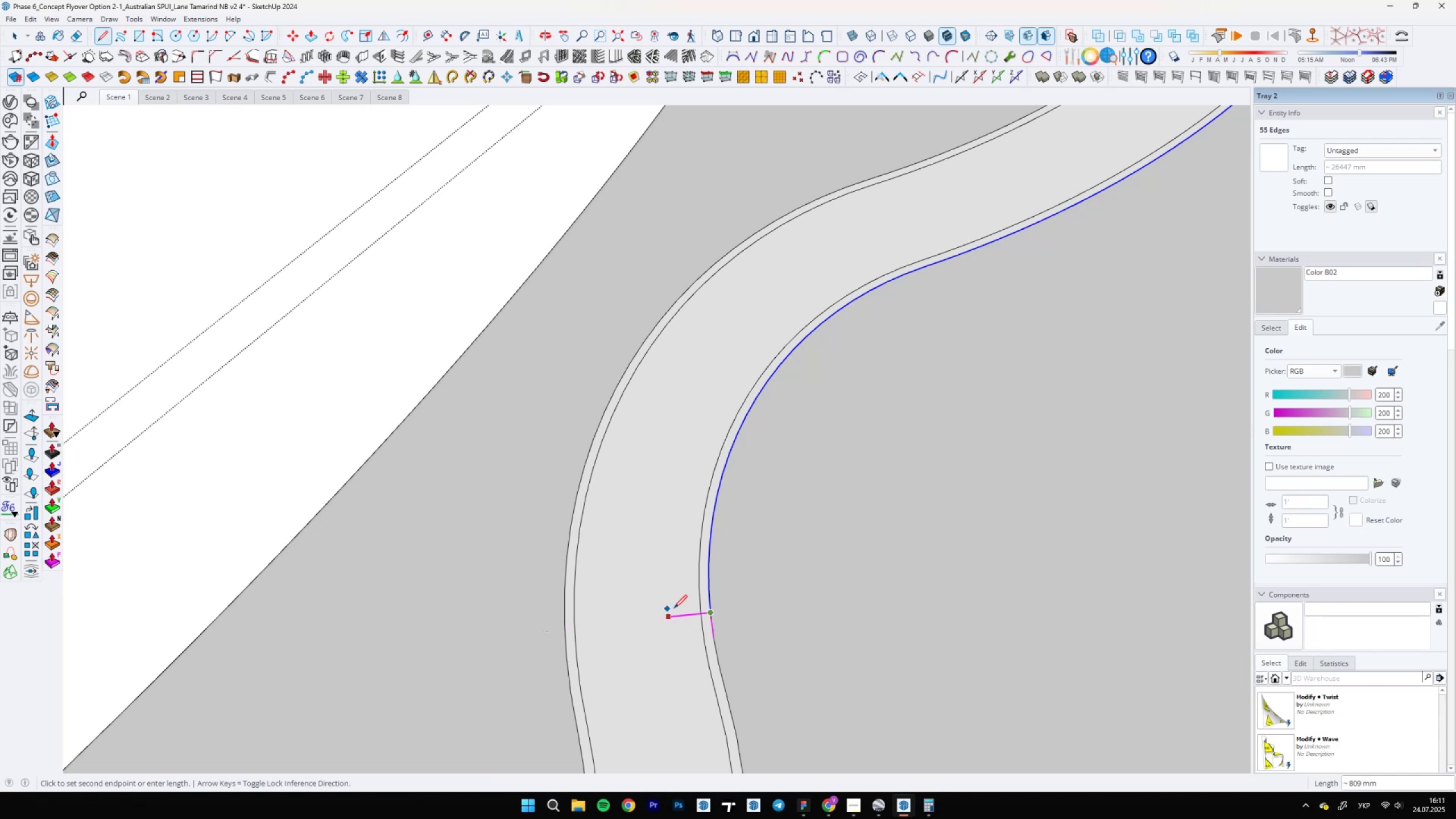 
scroll: coordinate [709, 591], scroll_direction: up, amount: 3.0
 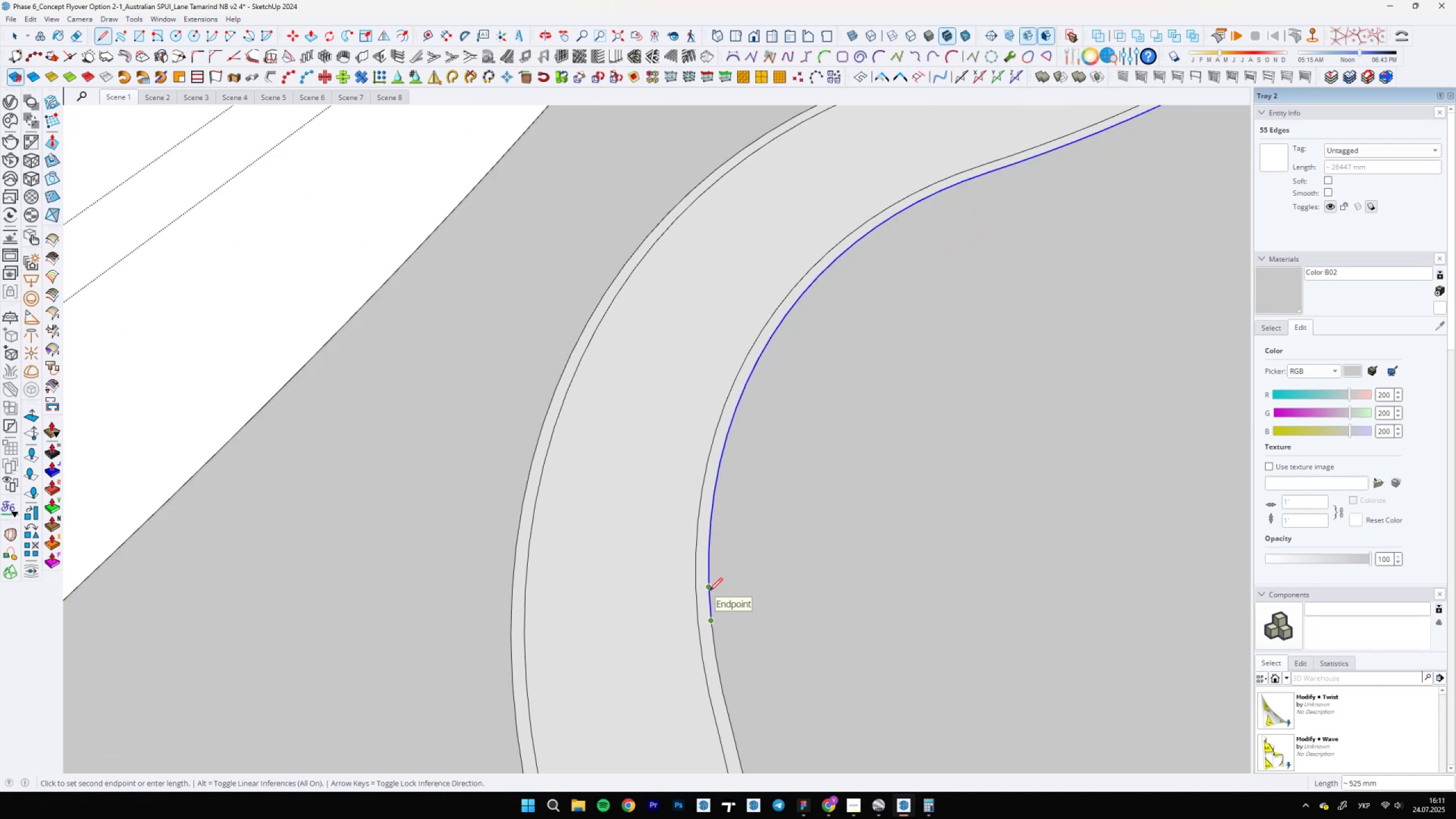 
left_click([709, 589])
 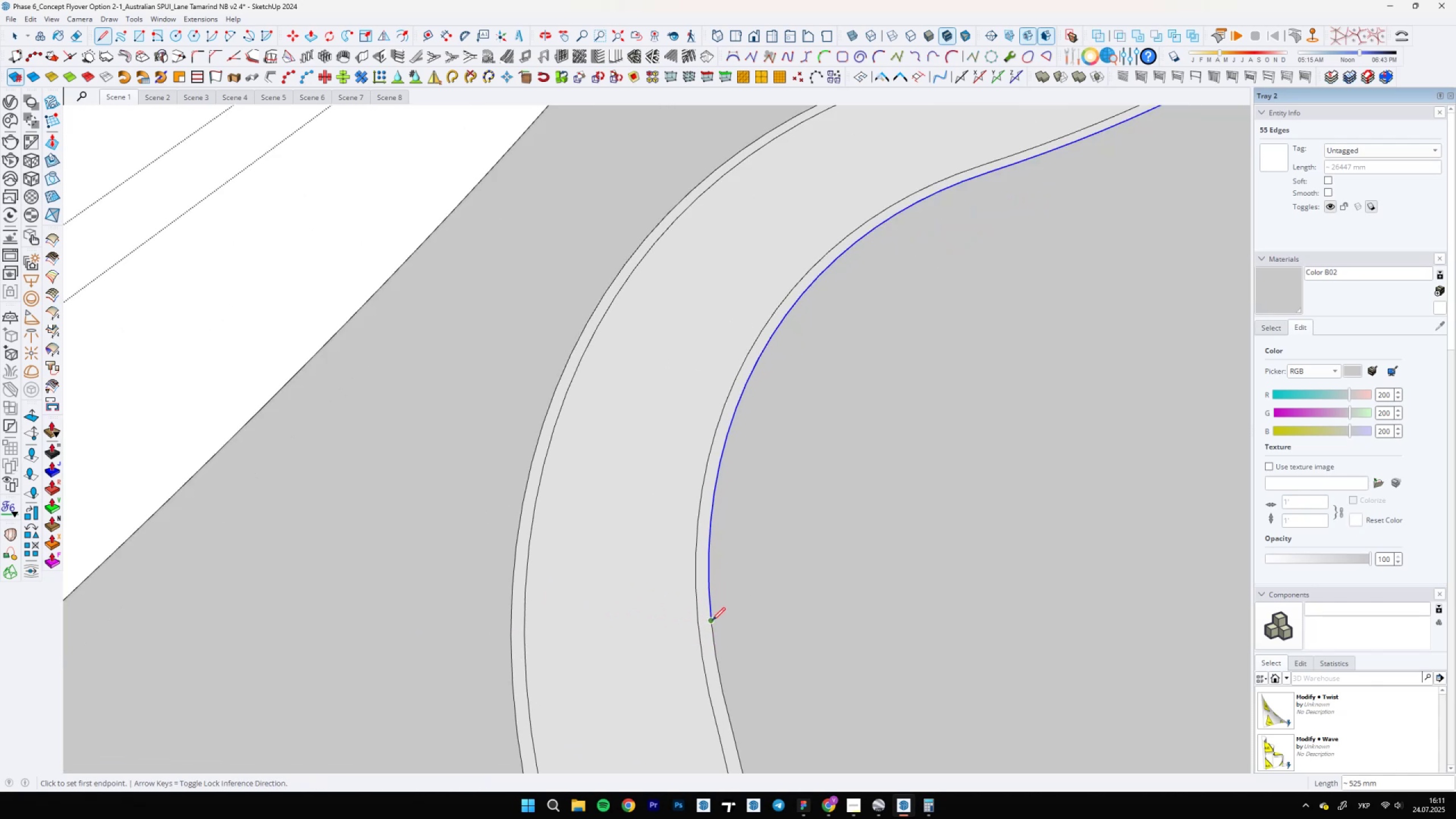 
left_click([713, 621])
 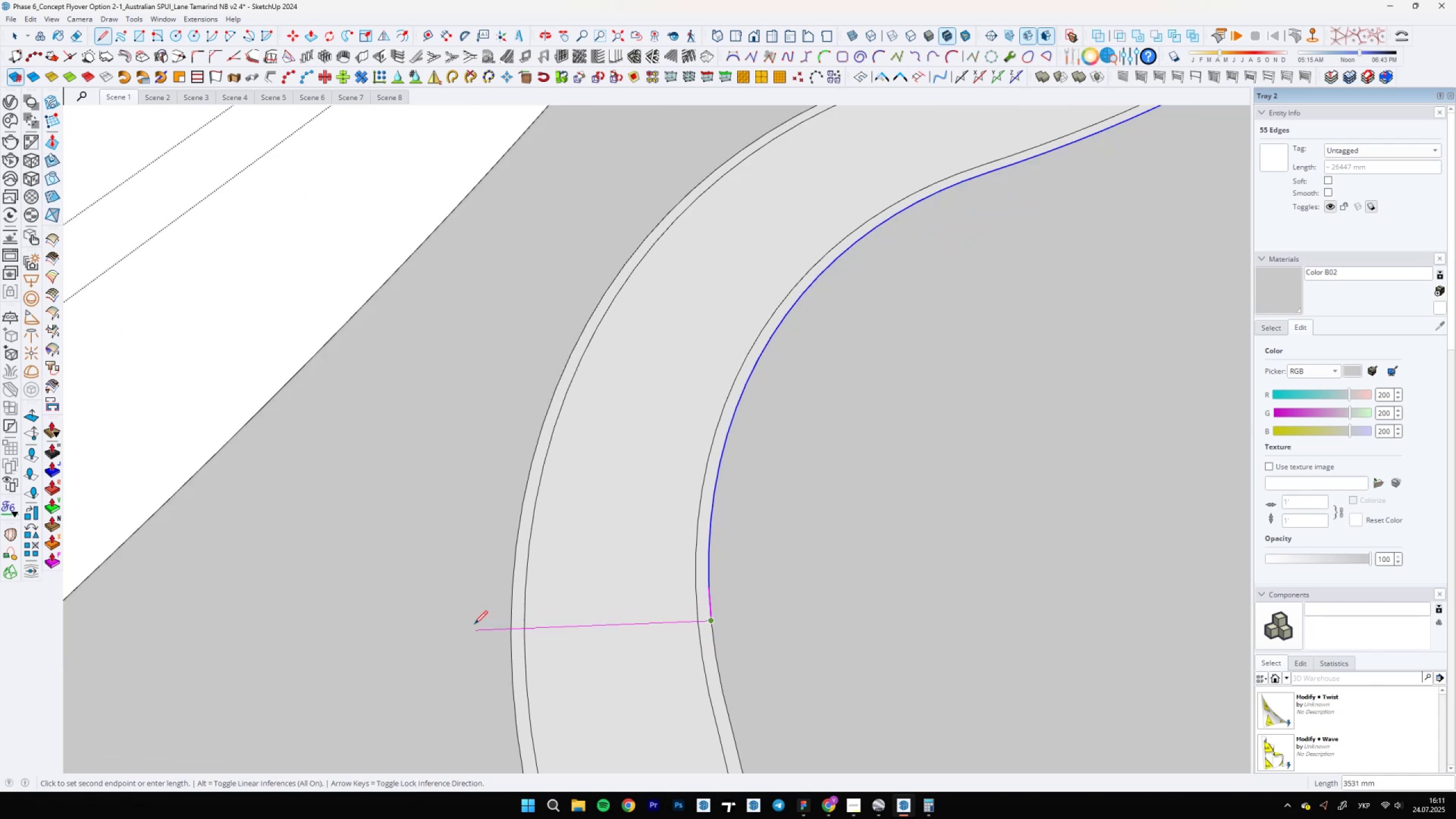 
left_click([469, 627])
 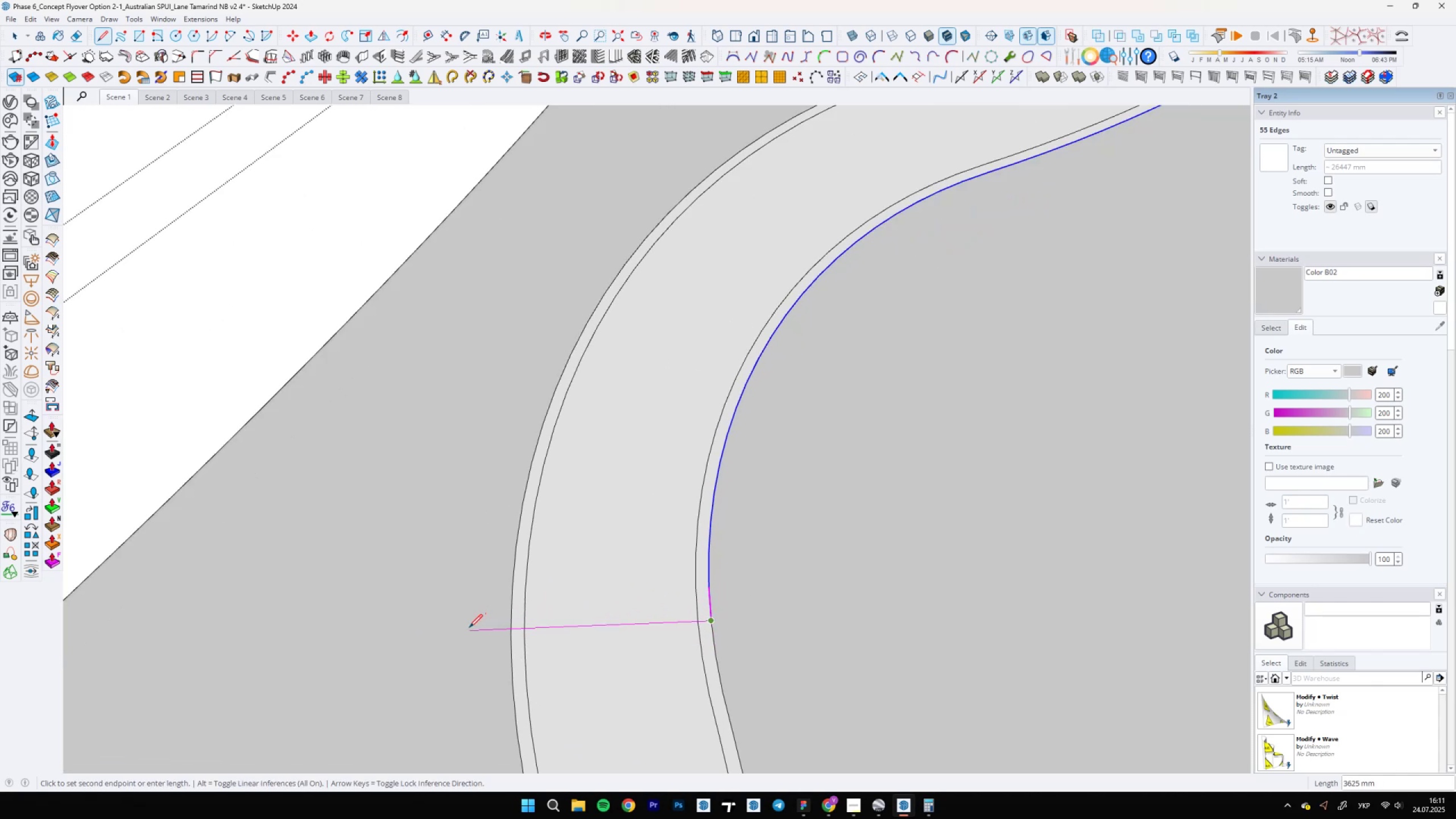 
type(ee e )
 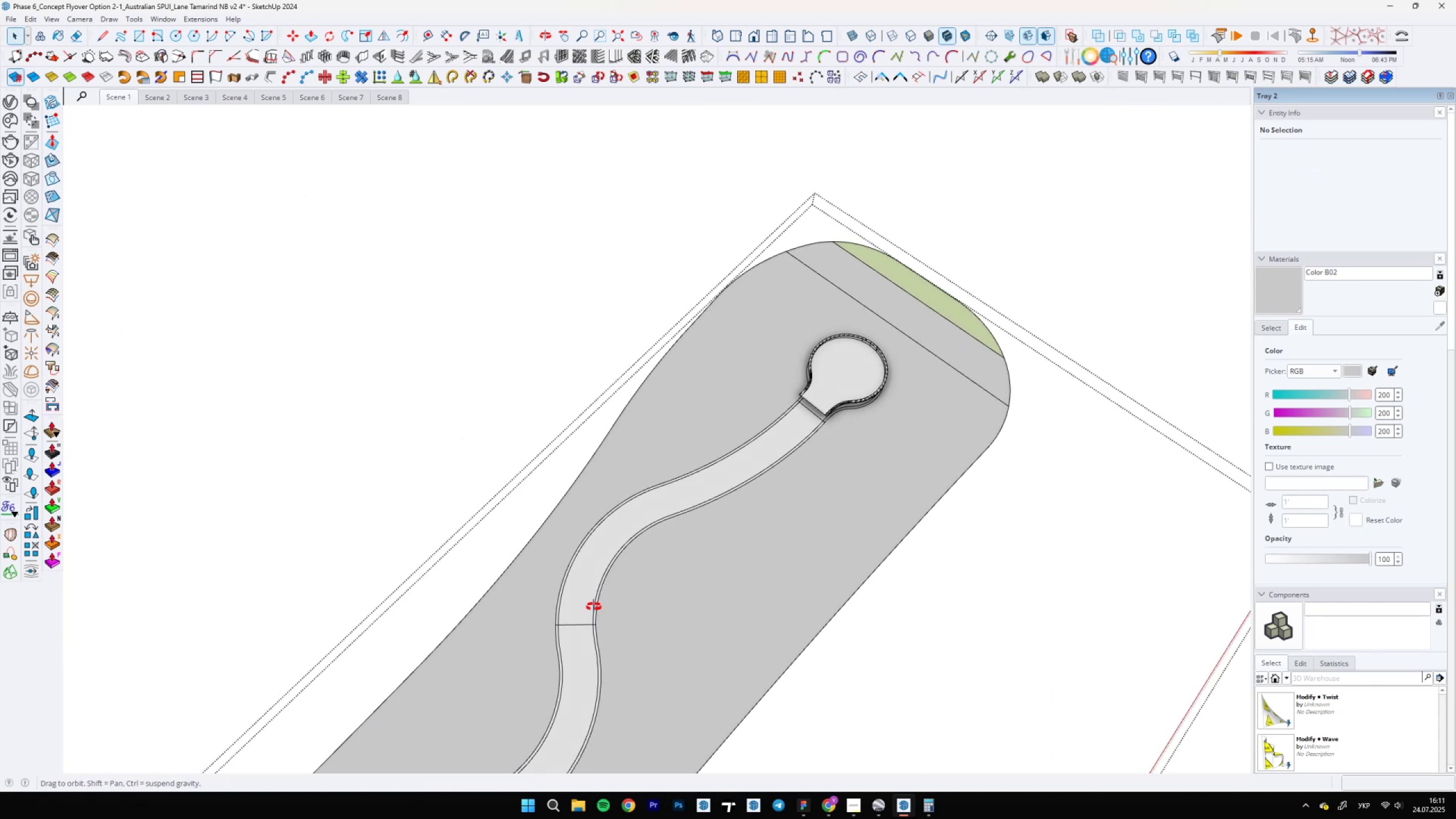 
left_click_drag(start_coordinate=[476, 627], to_coordinate=[481, 636])
 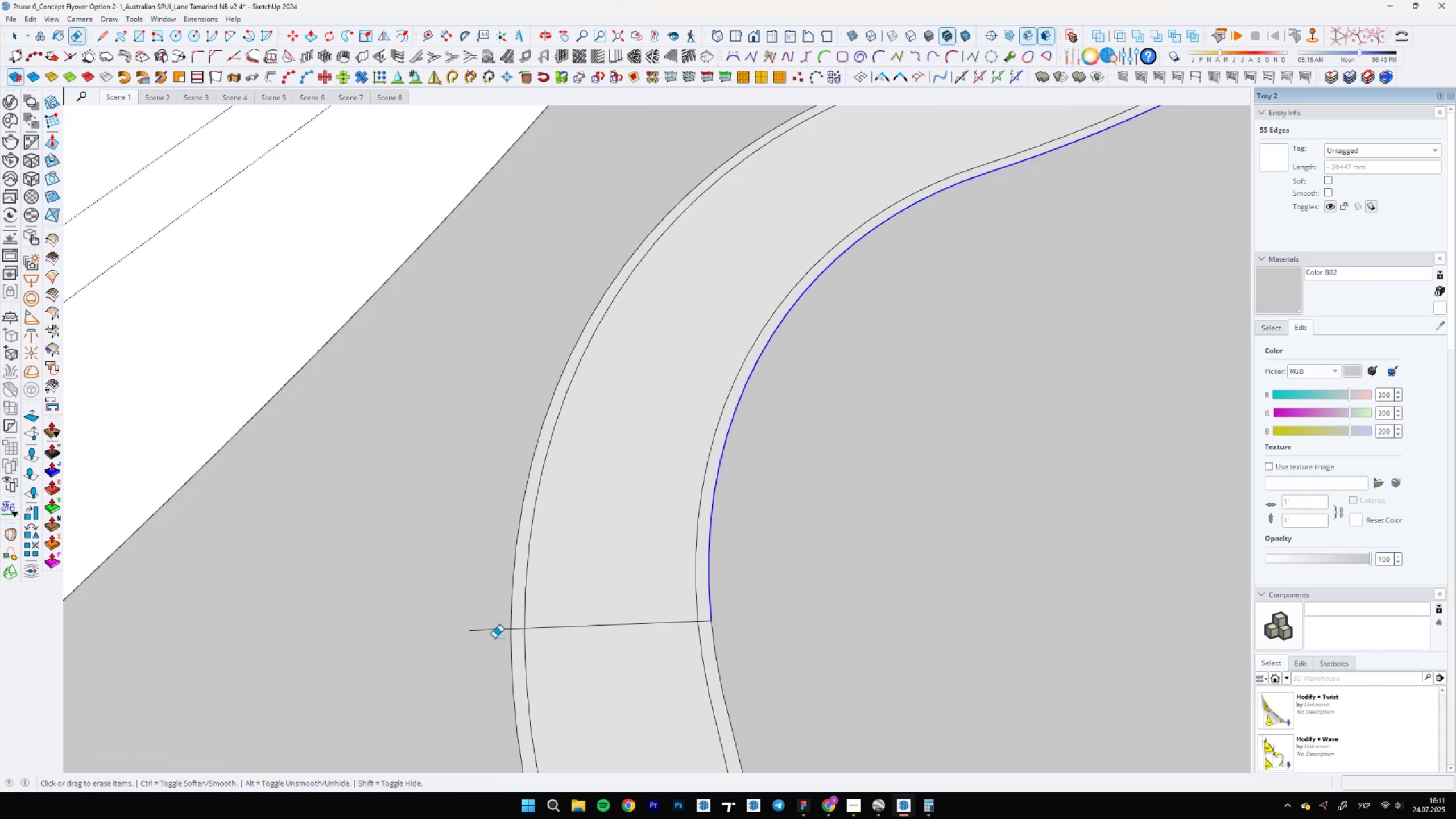 
left_click_drag(start_coordinate=[502, 625], to_coordinate=[498, 640])
 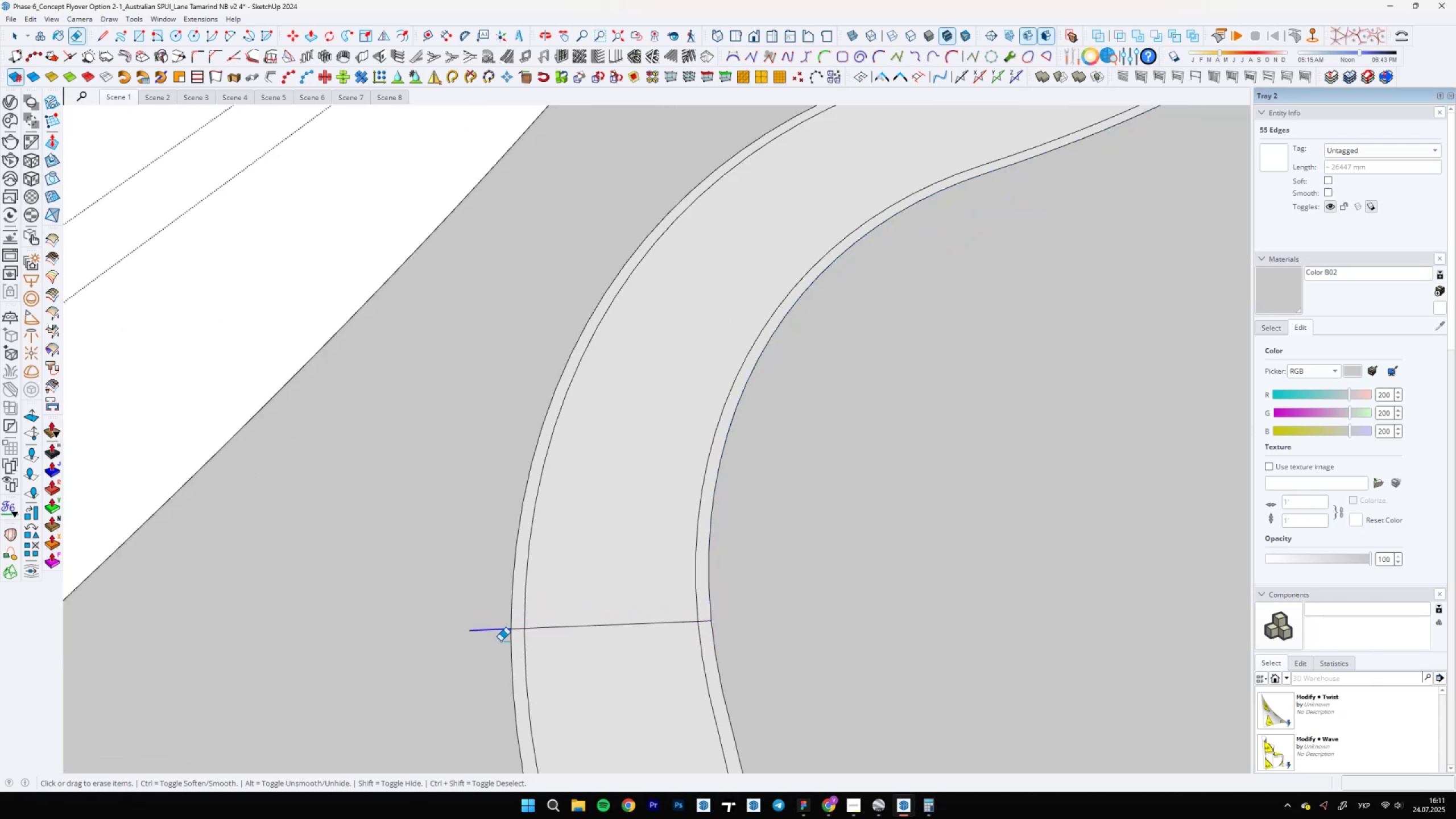 
scroll: coordinate [532, 628], scroll_direction: down, amount: 8.0
 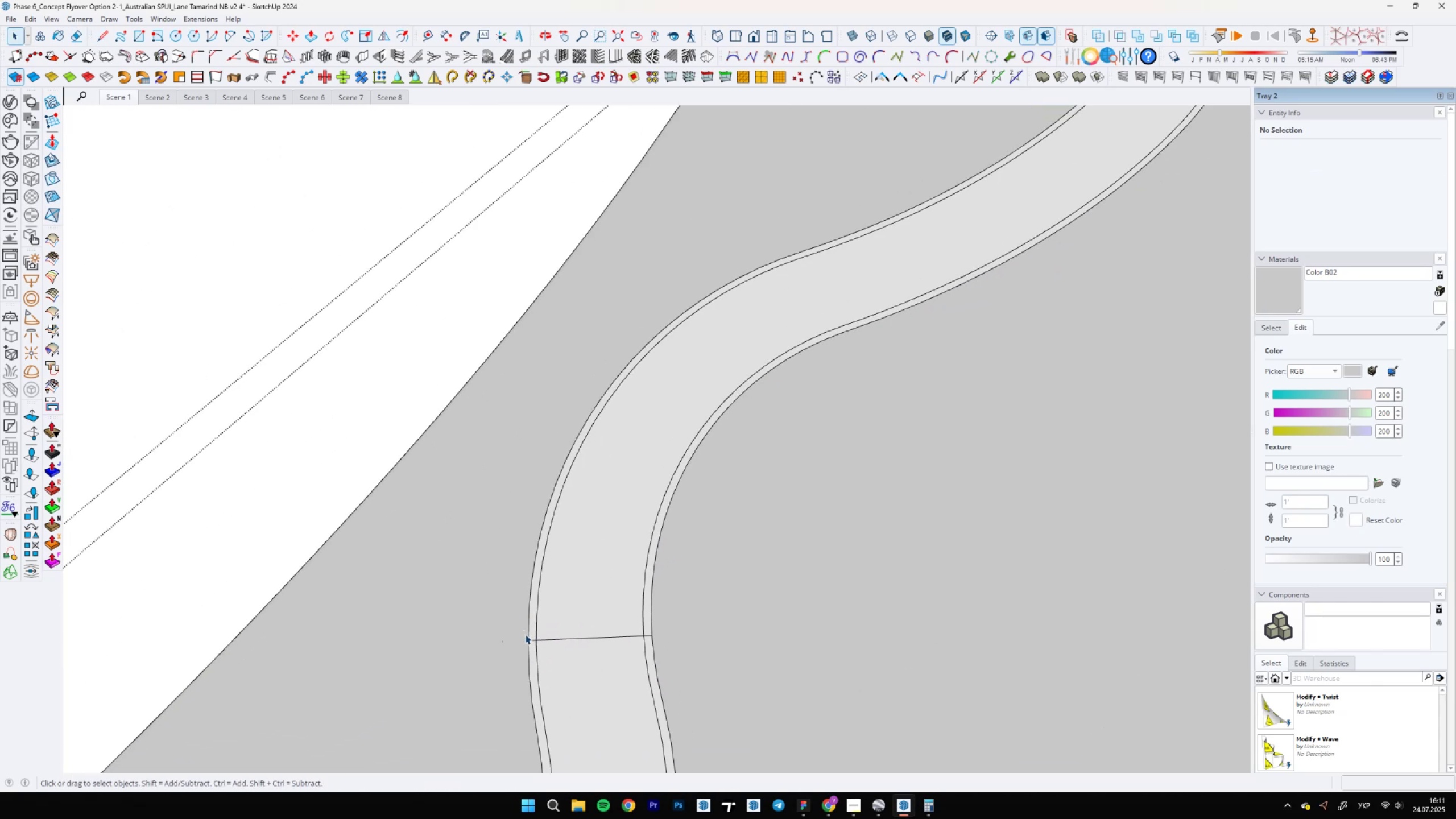 
left_click_drag(start_coordinate=[510, 642], to_coordinate=[500, 636])
 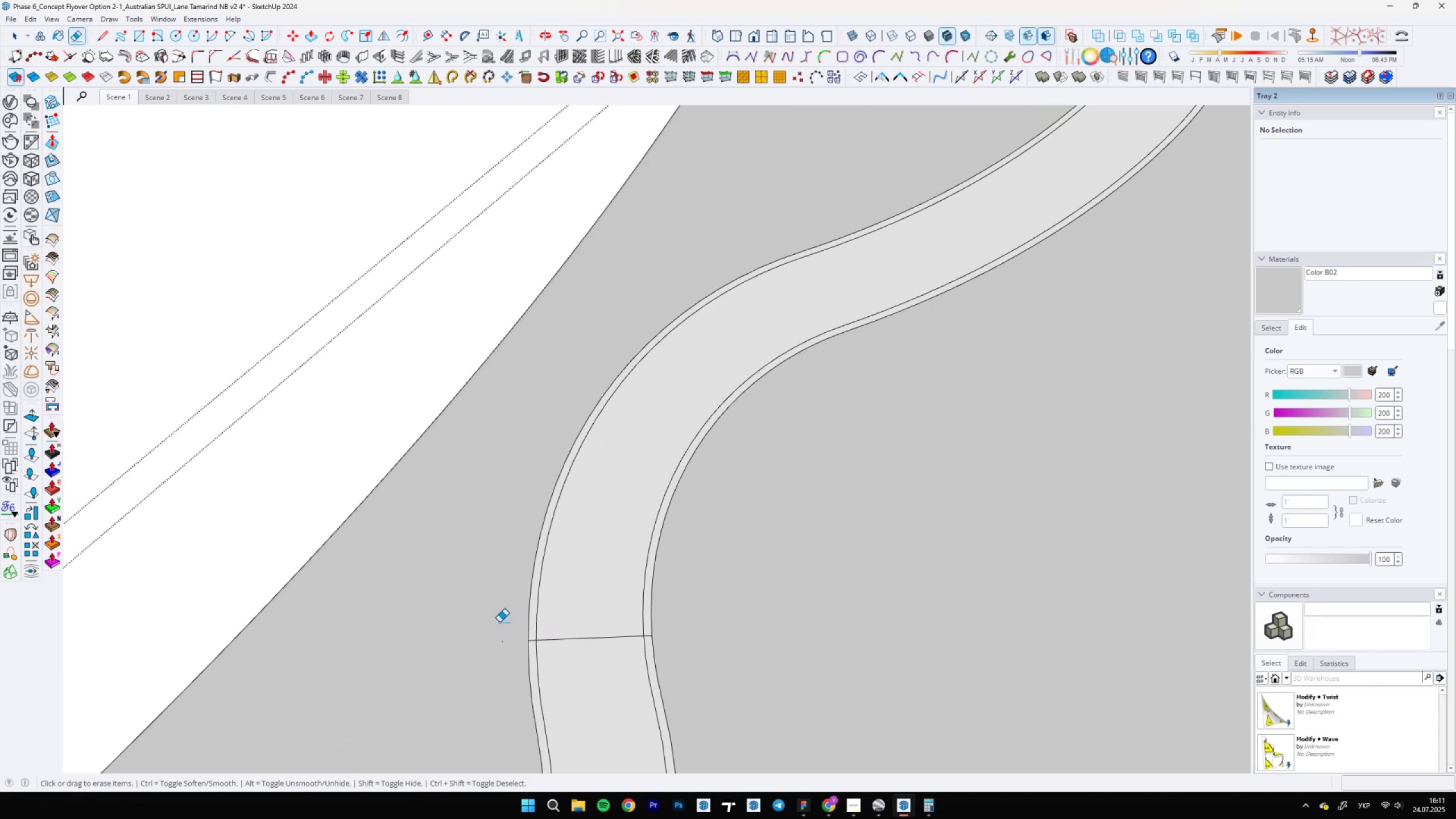 
scroll: coordinate [598, 622], scroll_direction: down, amount: 17.0
 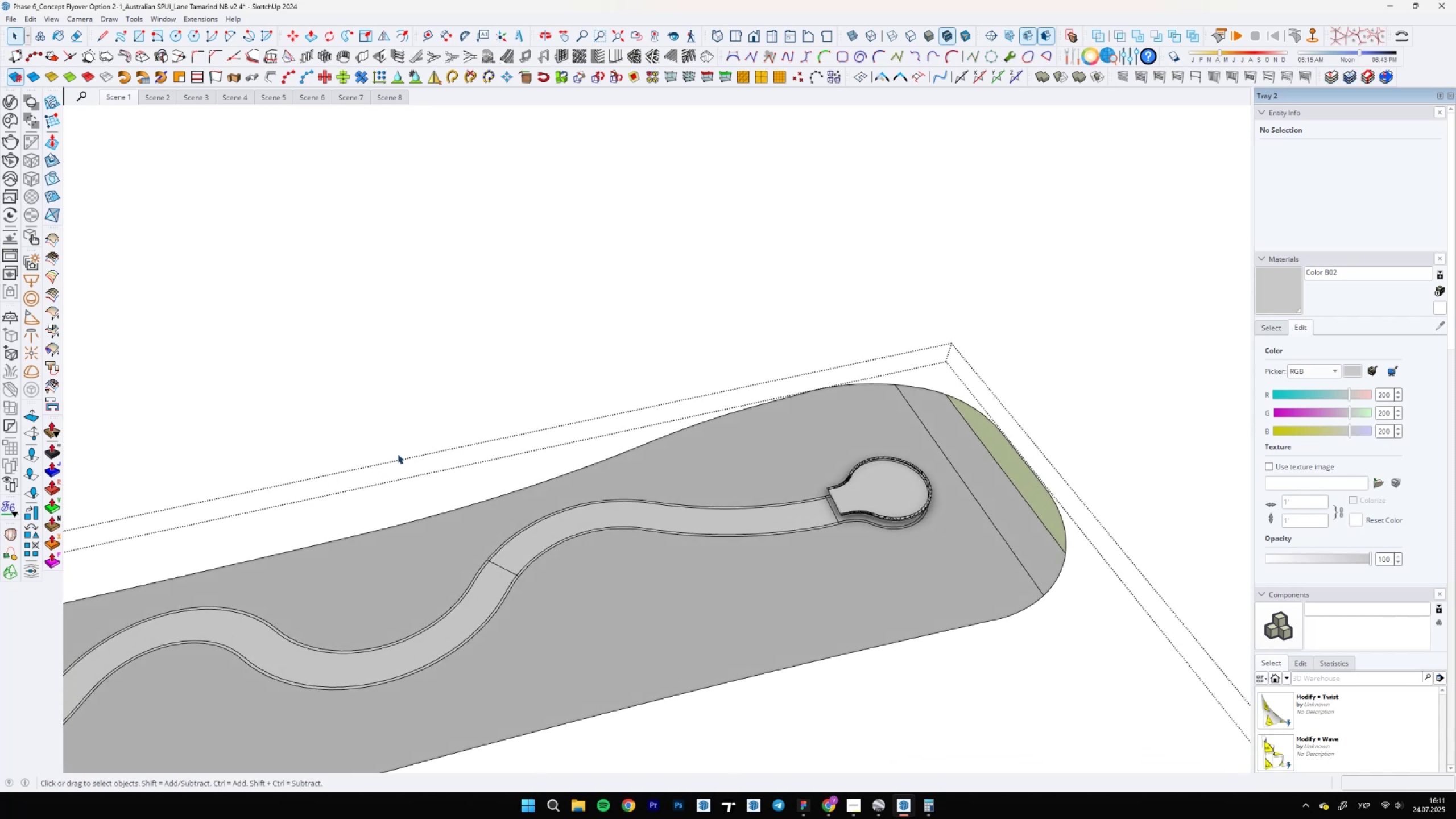 
scroll: coordinate [671, 514], scroll_direction: up, amount: 7.0
 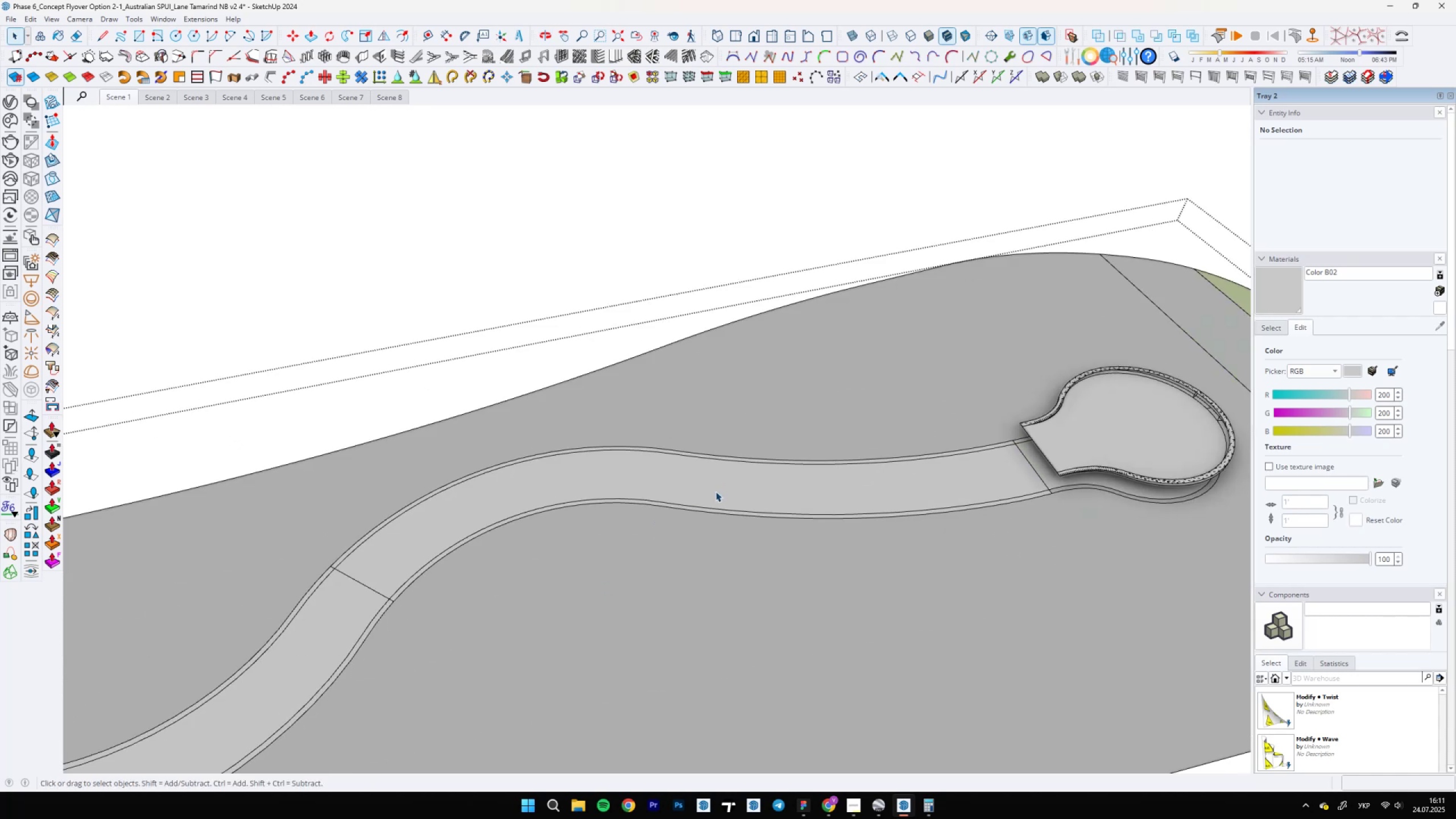 
key(Space)
 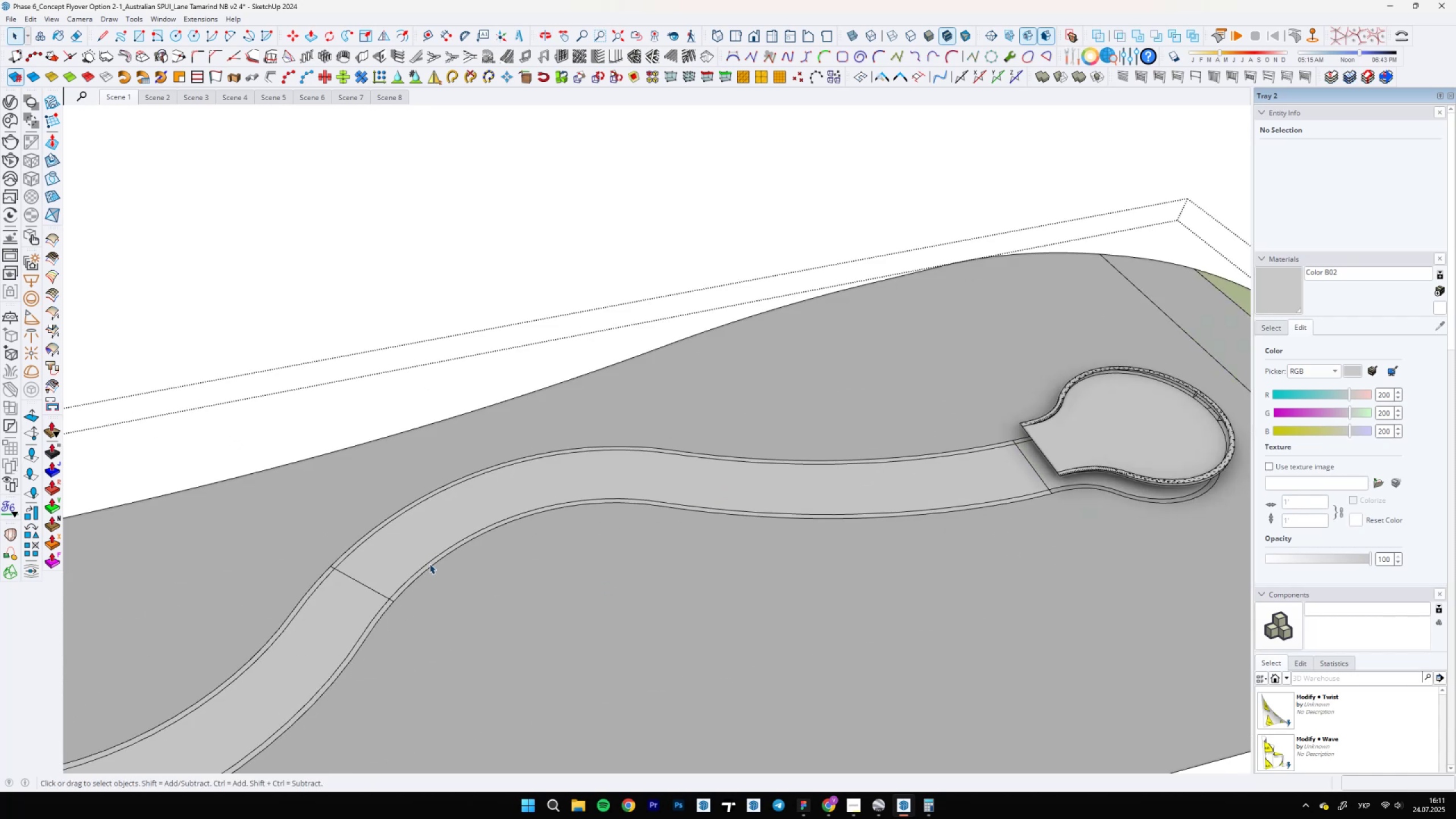 
left_click([430, 566])
 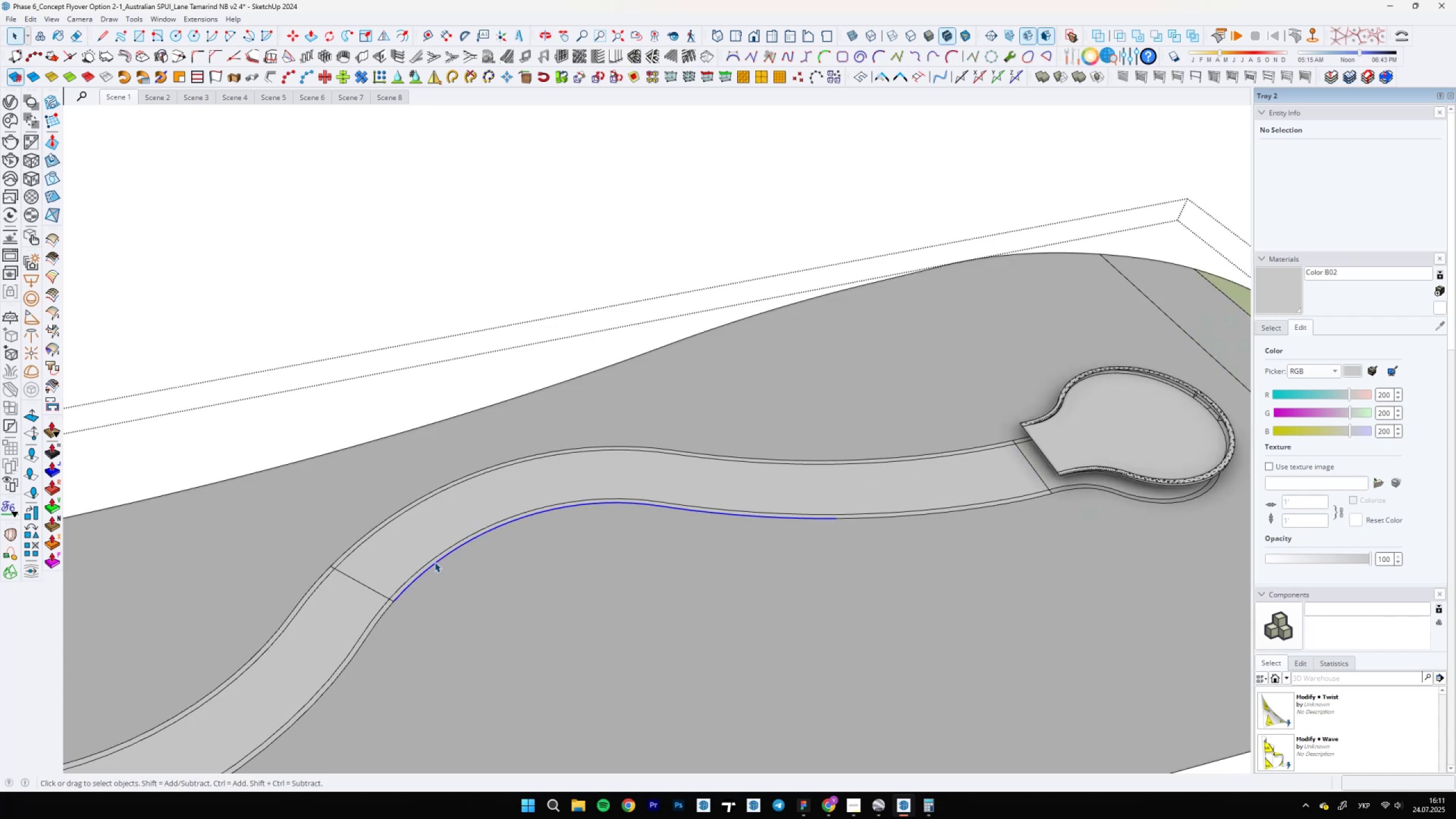 
hold_key(key=ControlLeft, duration=1.5)
left_click([849, 522])
 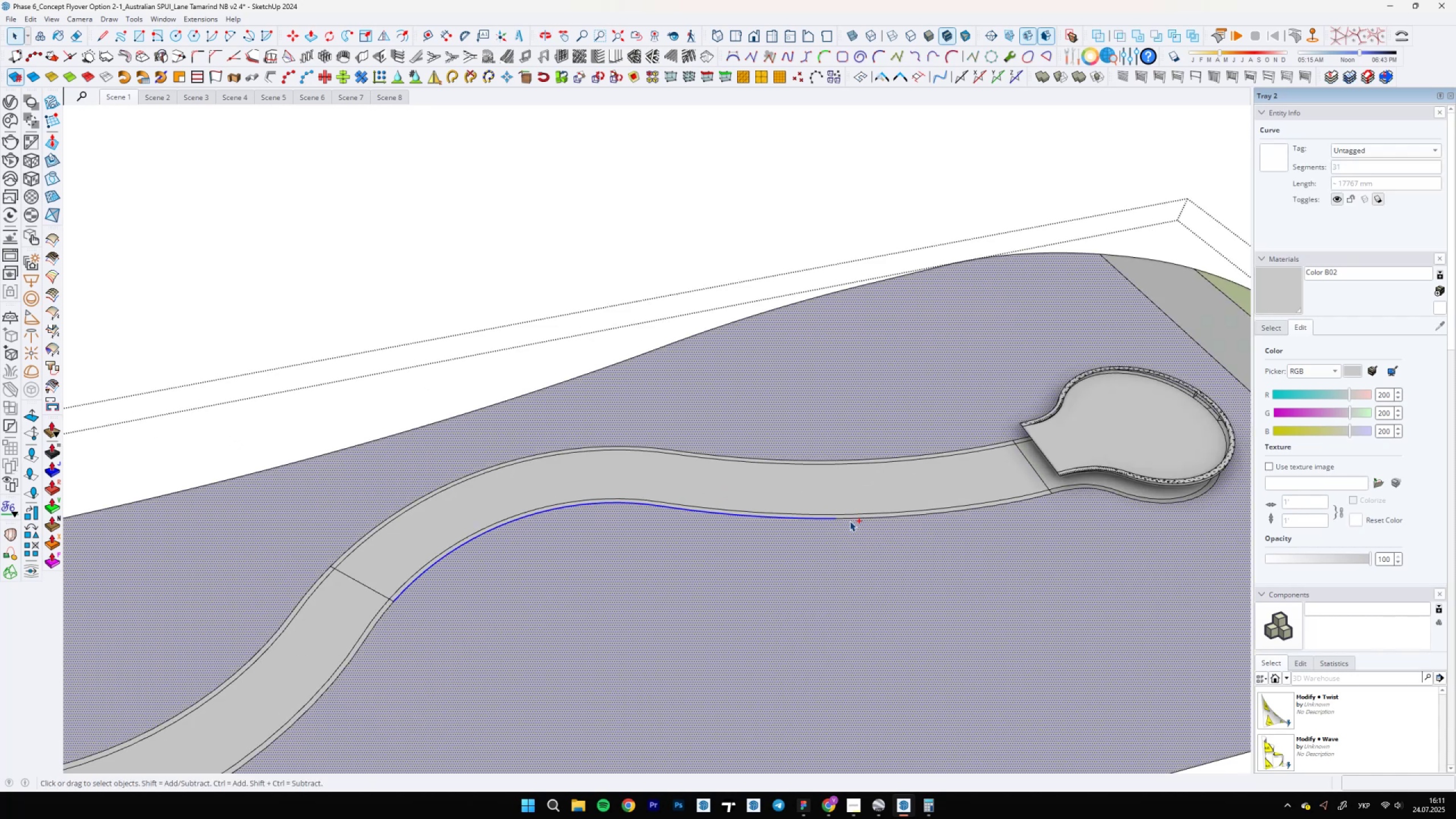 
double_click([850, 521])
 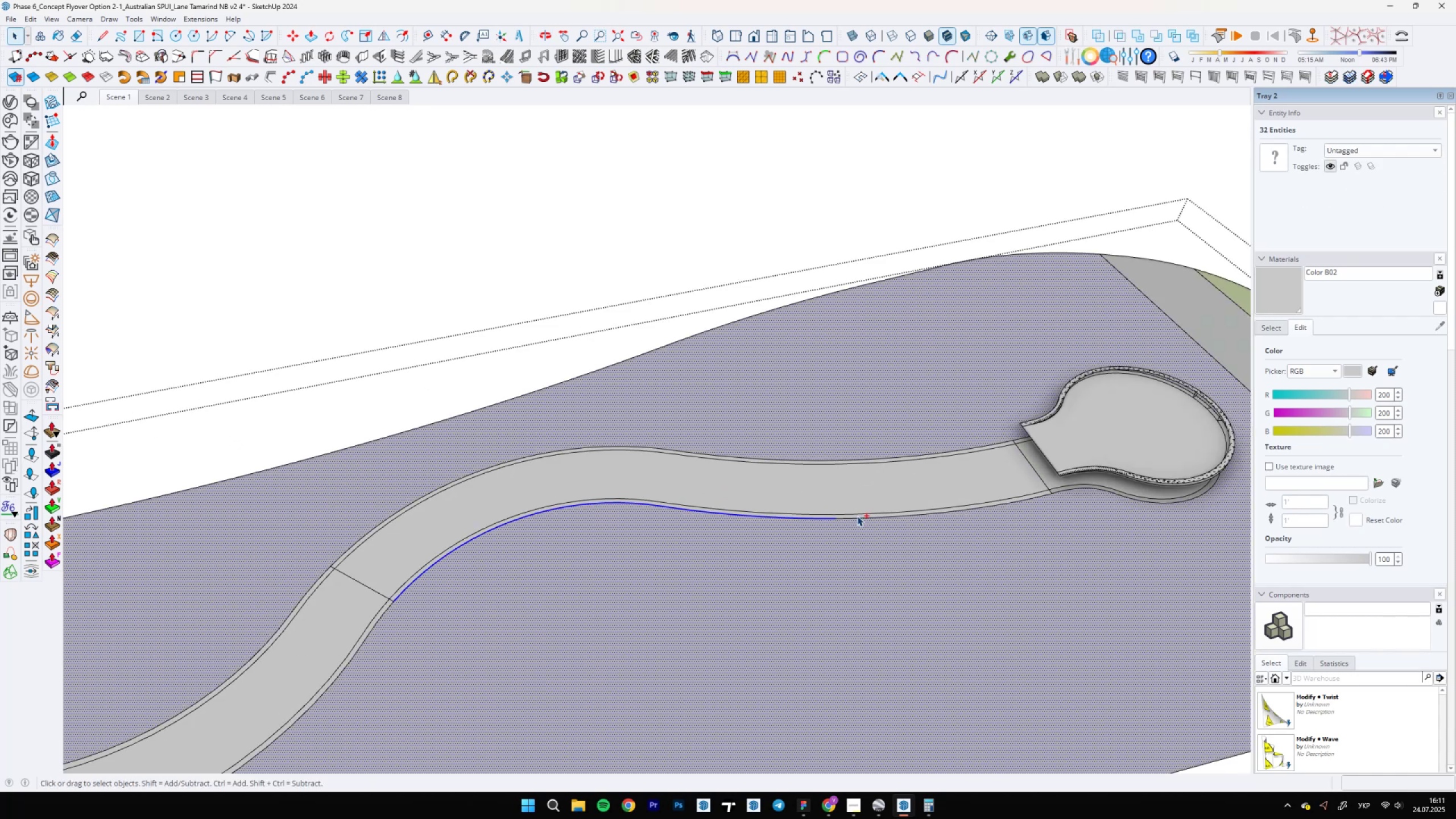 
key(Control+ControlLeft)
 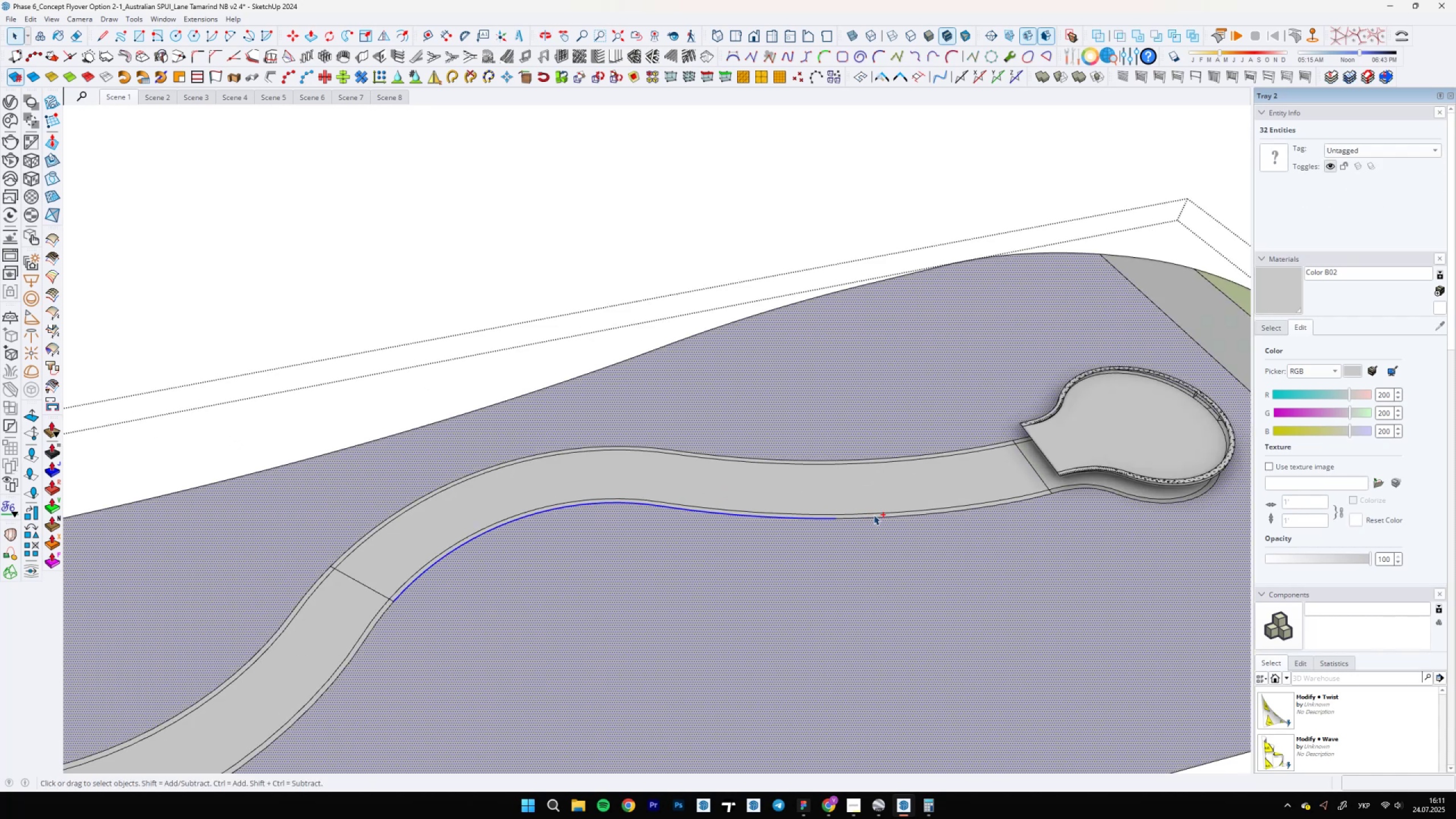 
scroll: coordinate [981, 506], scroll_direction: up, amount: 9.0
 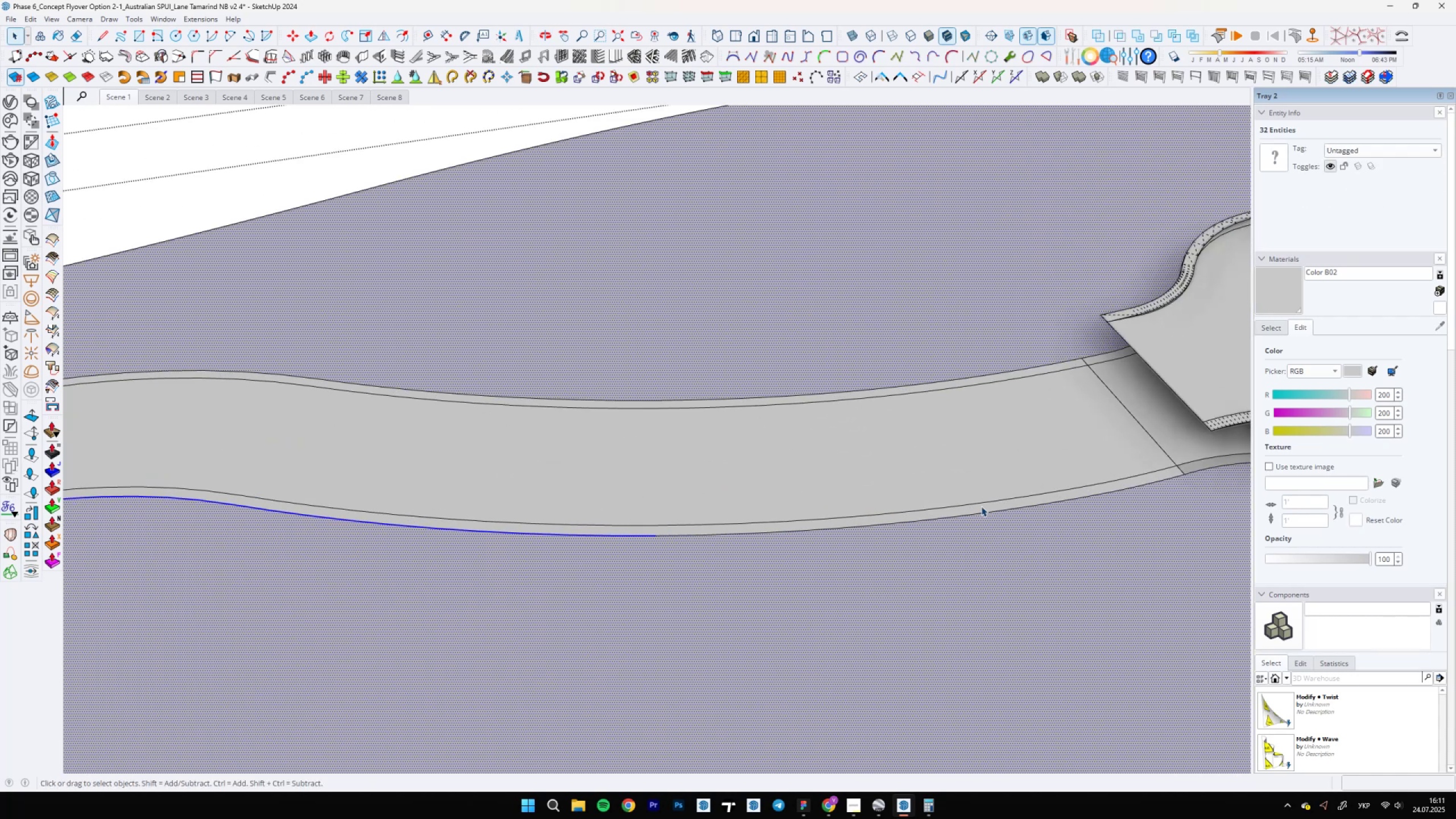 
double_click([981, 506])
 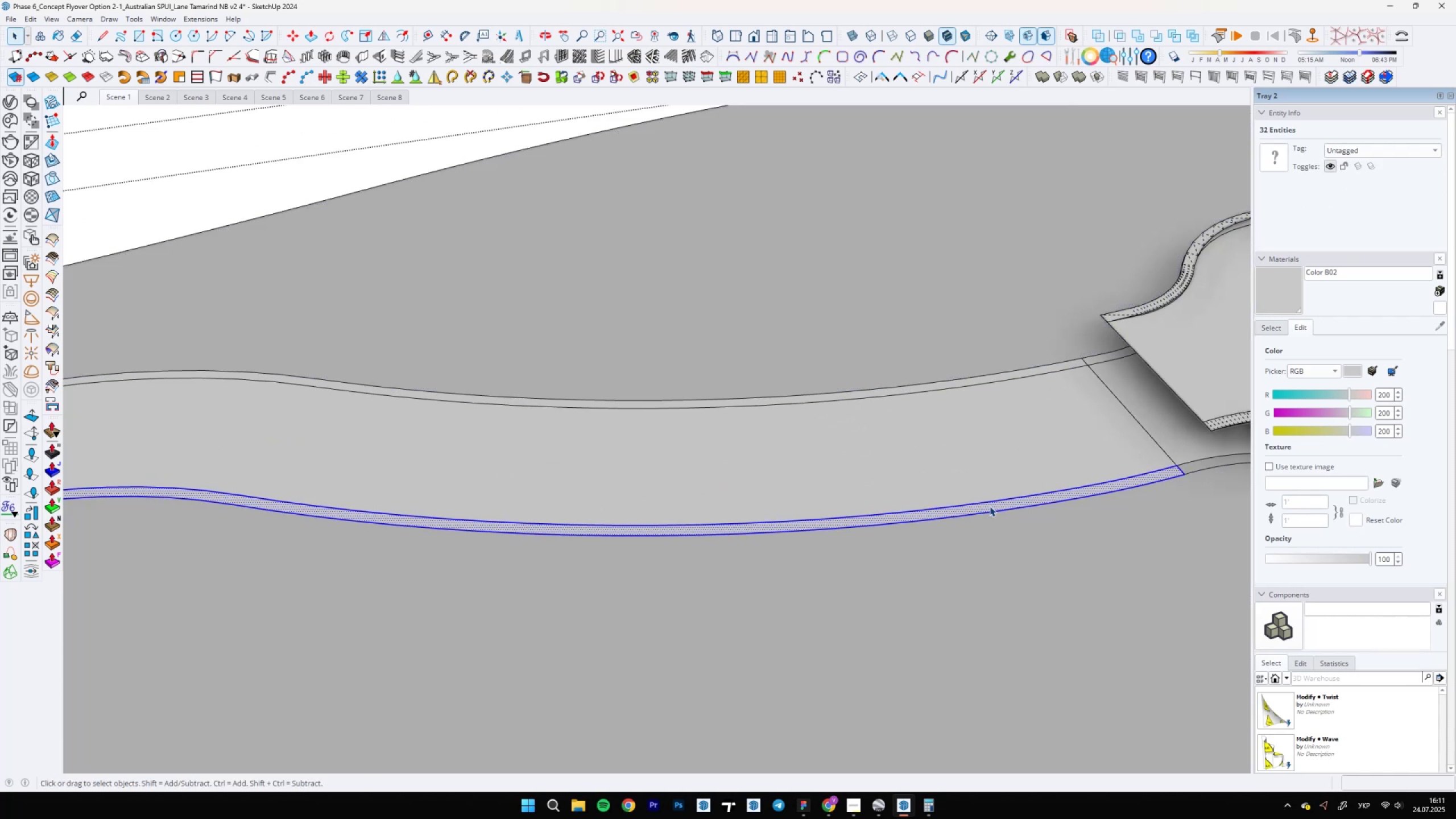 
hold_key(key=ShiftLeft, duration=0.46)
scroll: coordinate [872, 604], scroll_direction: up, amount: 6.0
 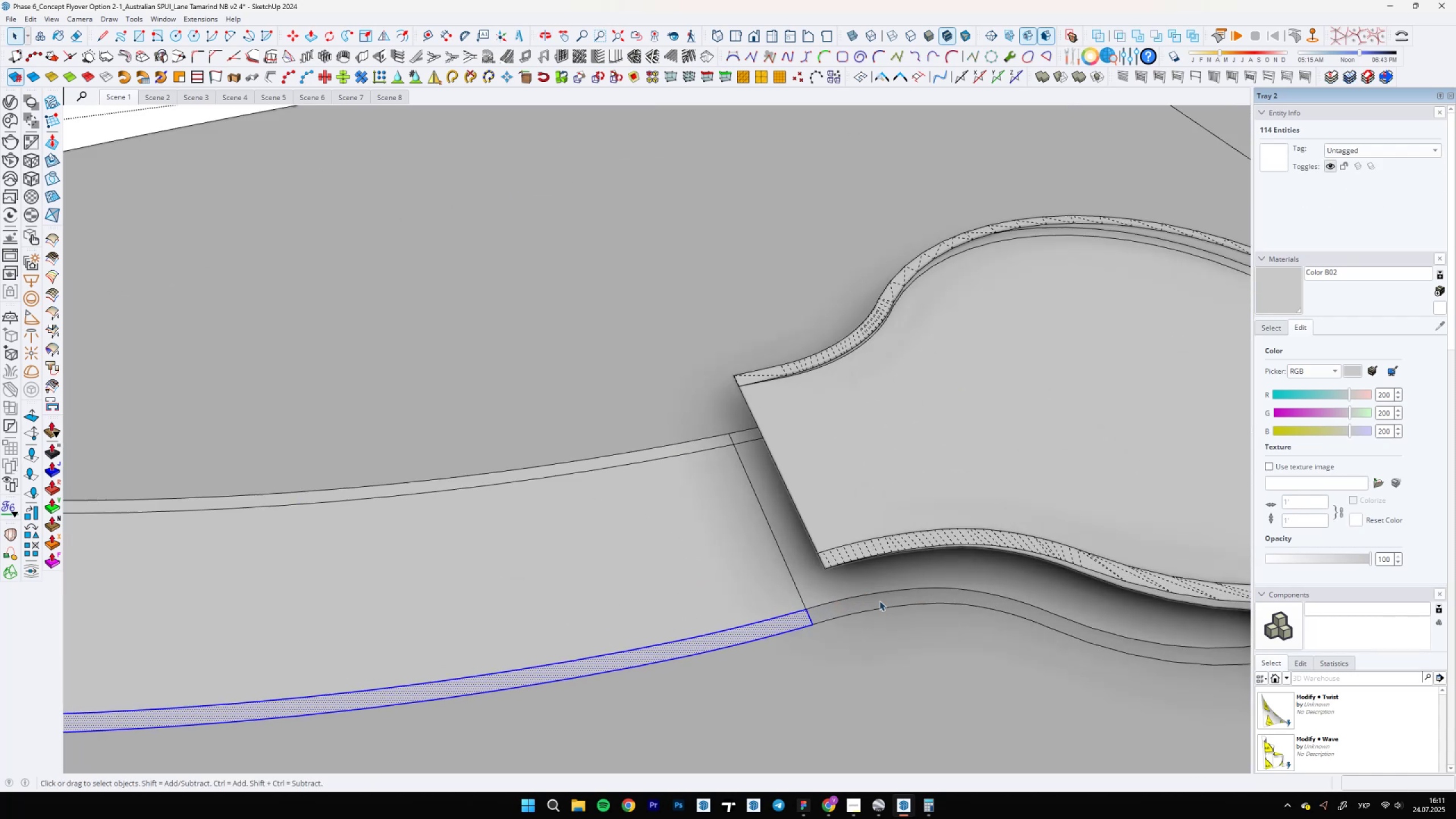 
hold_key(key=ShiftLeft, duration=1.5)
left_click([793, 619])
 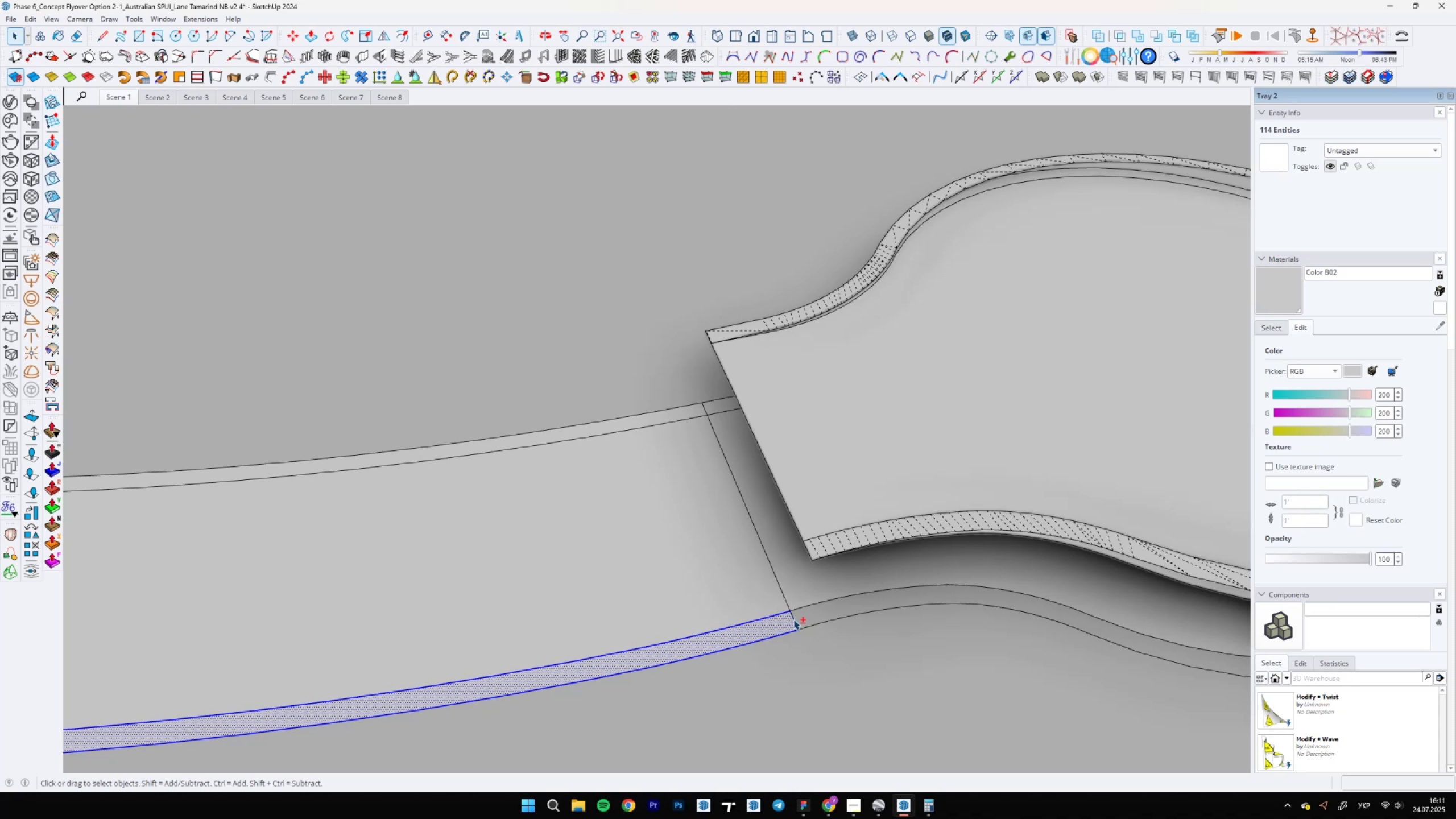 
scroll: coordinate [780, 560], scroll_direction: up, amount: 2.0
 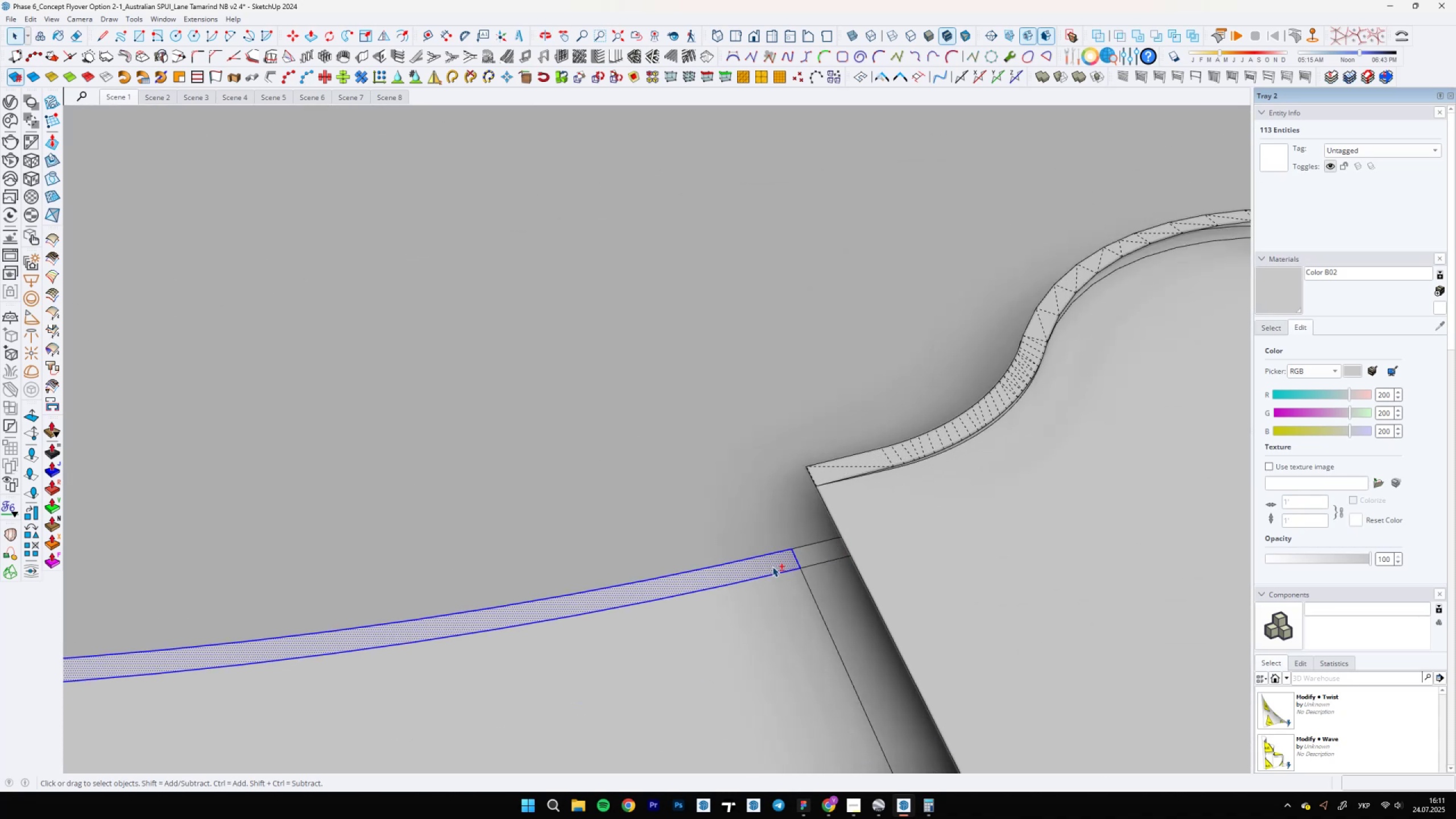 
hold_key(key=ShiftLeft, duration=1.51)
left_click([772, 566])
 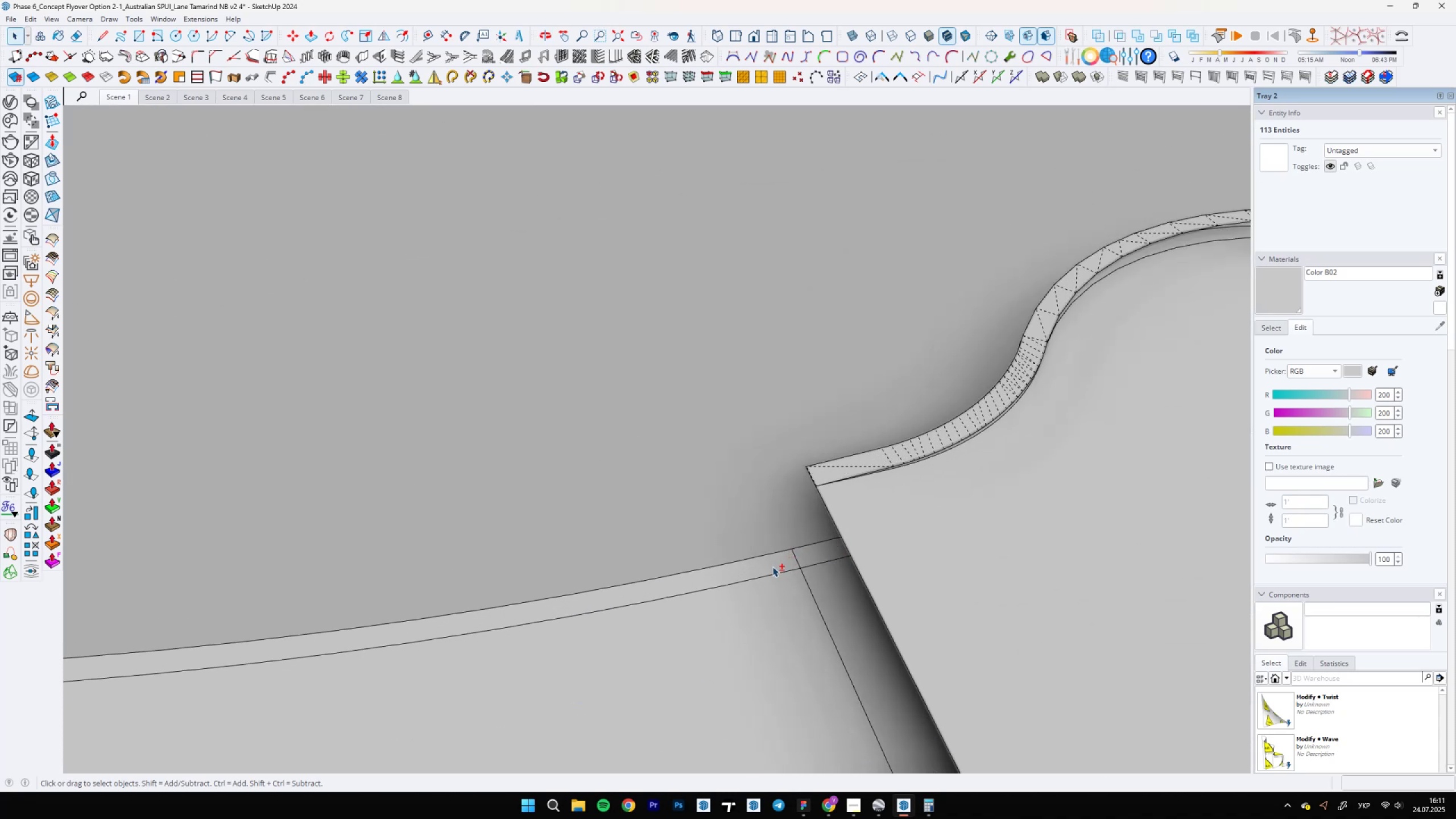 
double_click([772, 566])
 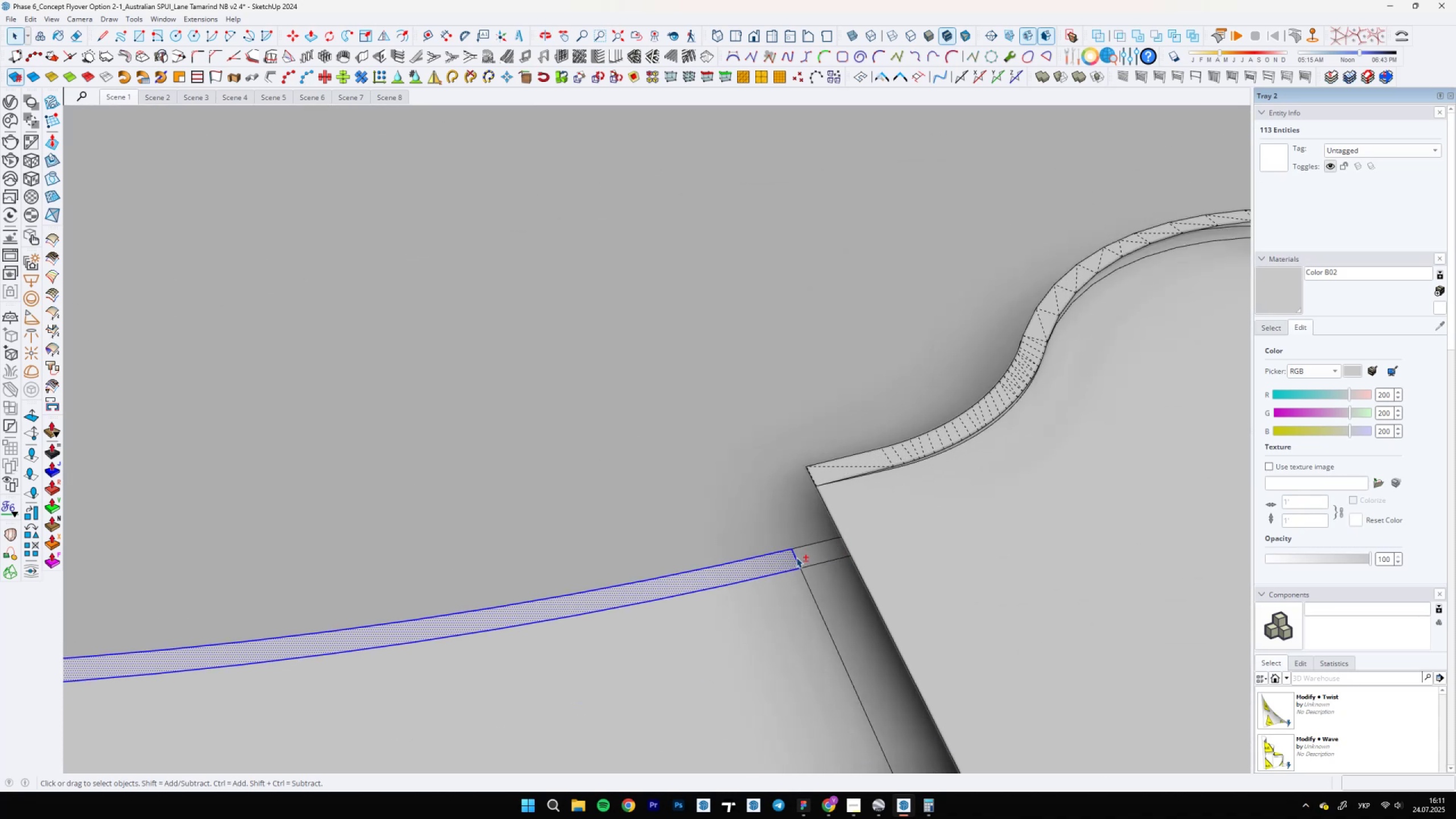 
hold_key(key=ShiftLeft, duration=1.53)
triple_click([796, 557])
 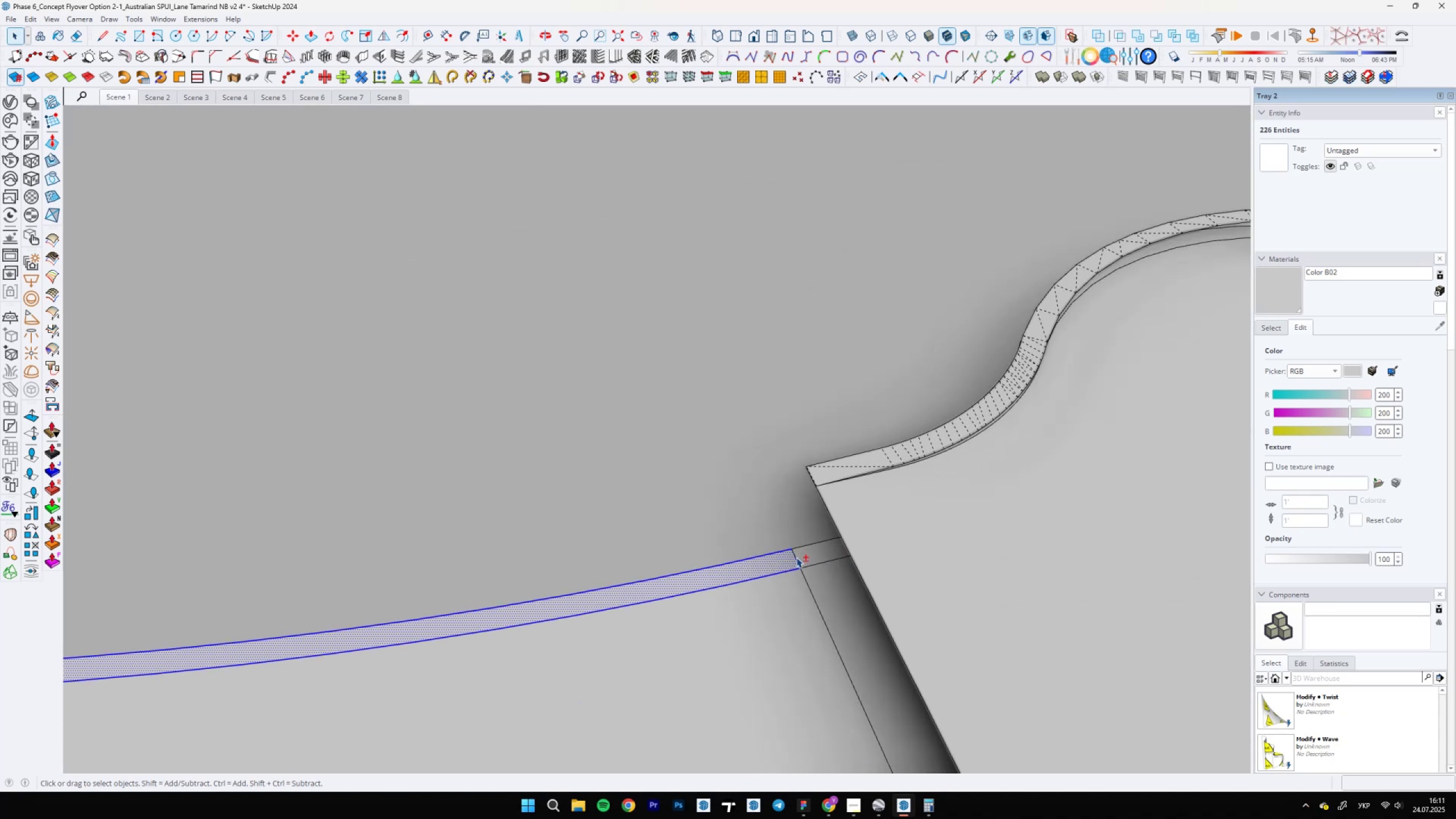 
scroll: coordinate [420, 609], scroll_direction: down, amount: 8.0
 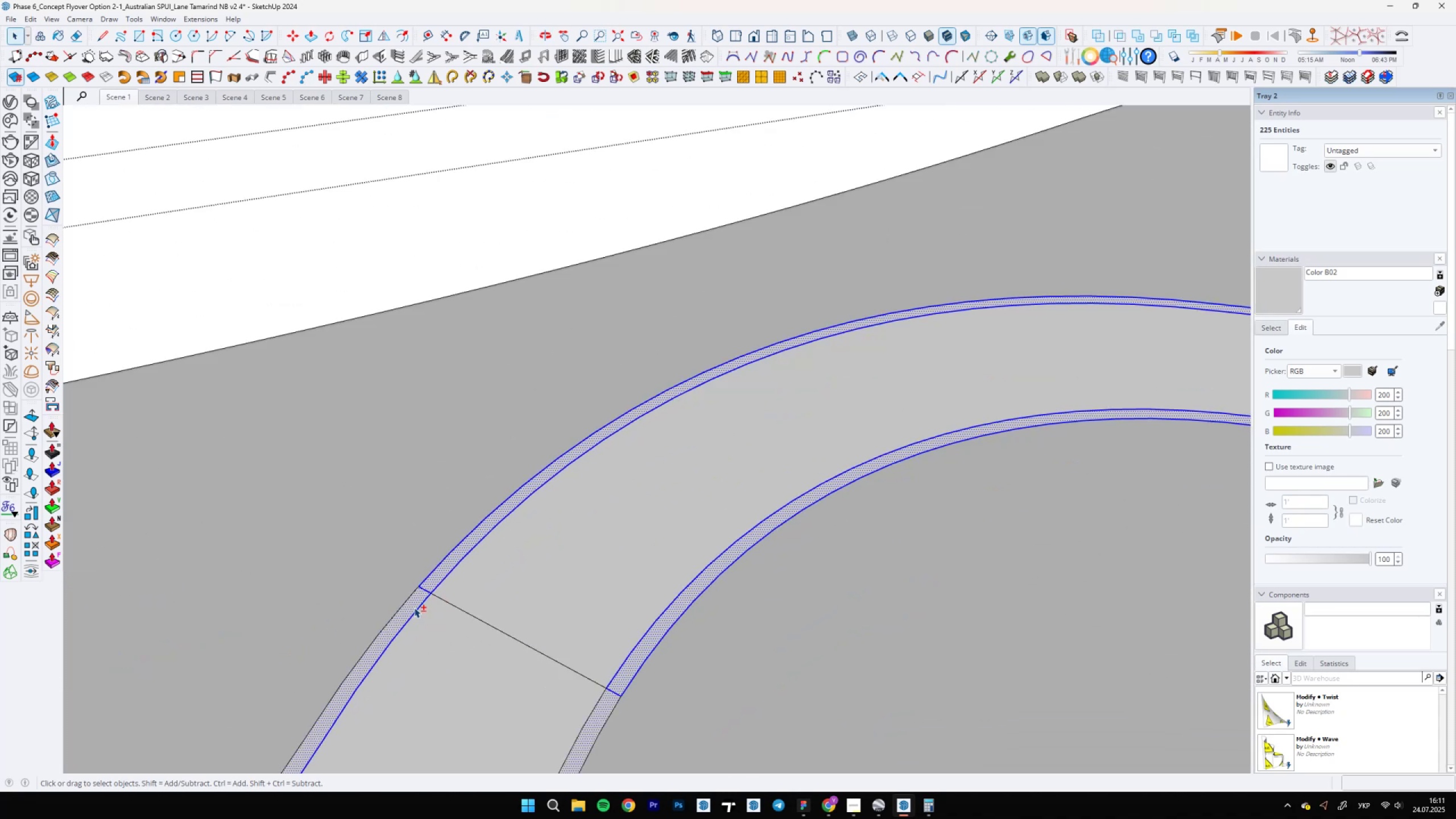 
hold_key(key=ShiftLeft, duration=1.52)
left_click([414, 607])
 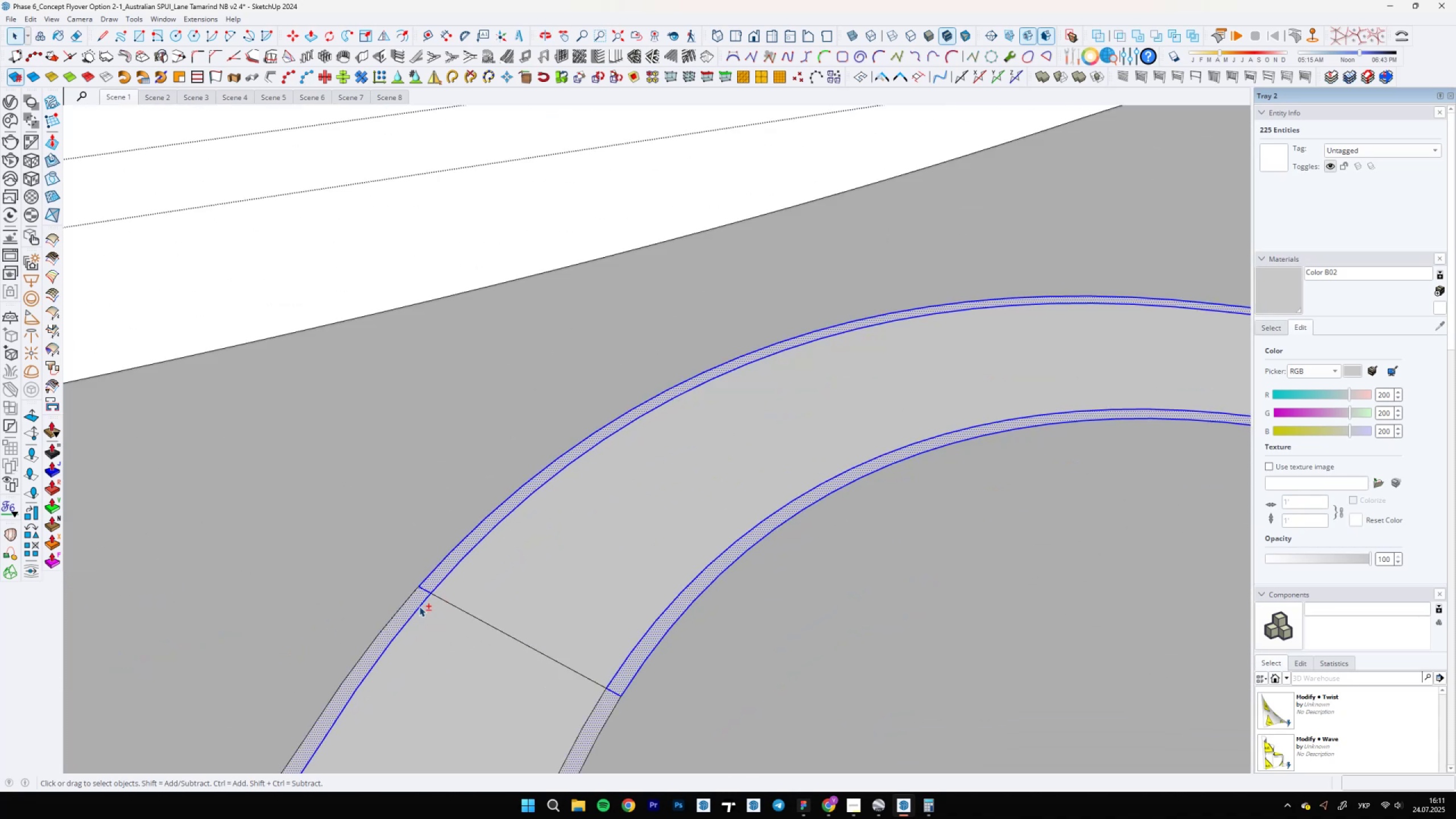 
double_click([420, 605])
 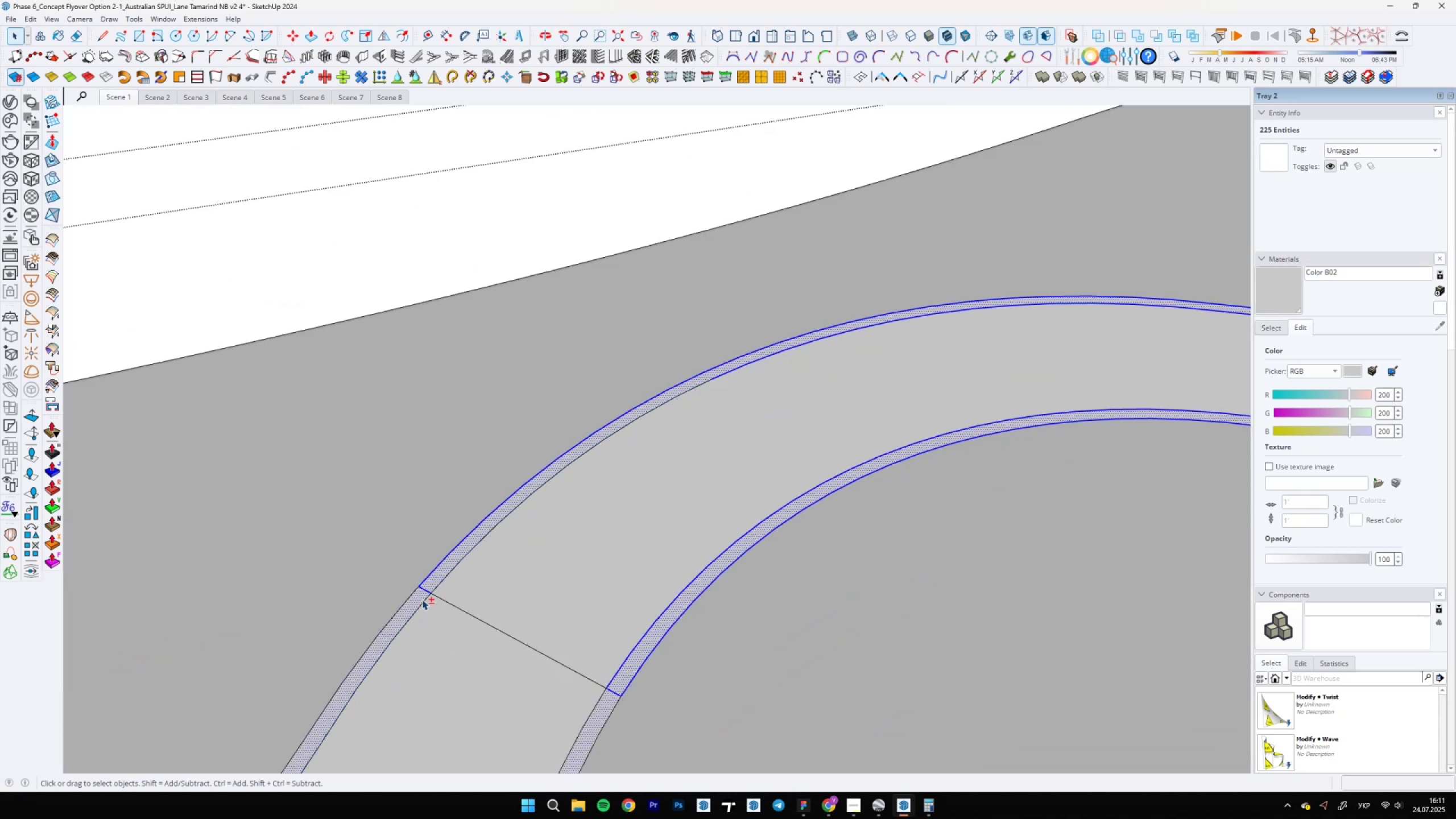 
hold_key(key=ShiftLeft, duration=1.51)
left_click([422, 598])
 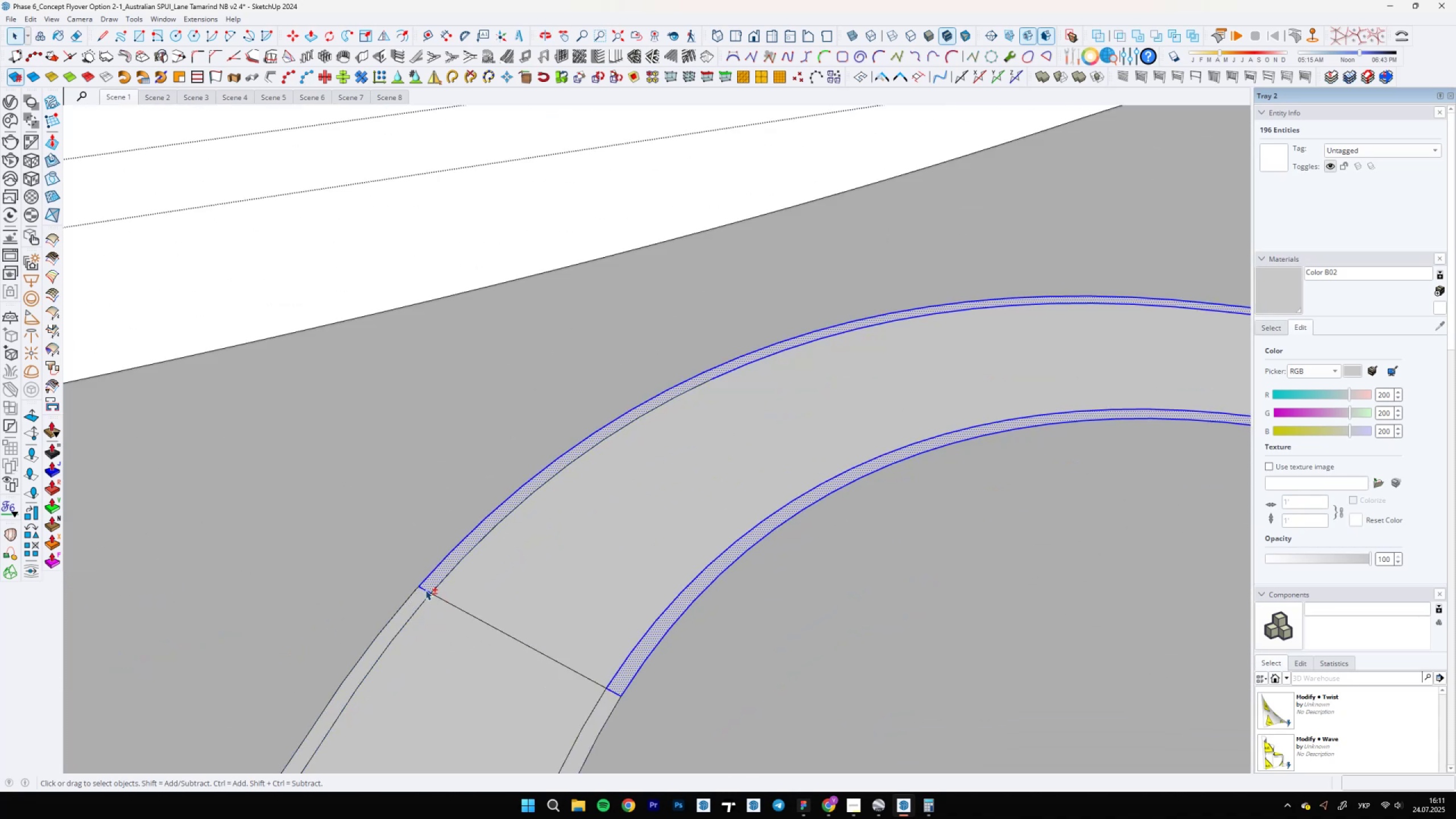 
double_click([425, 590])
 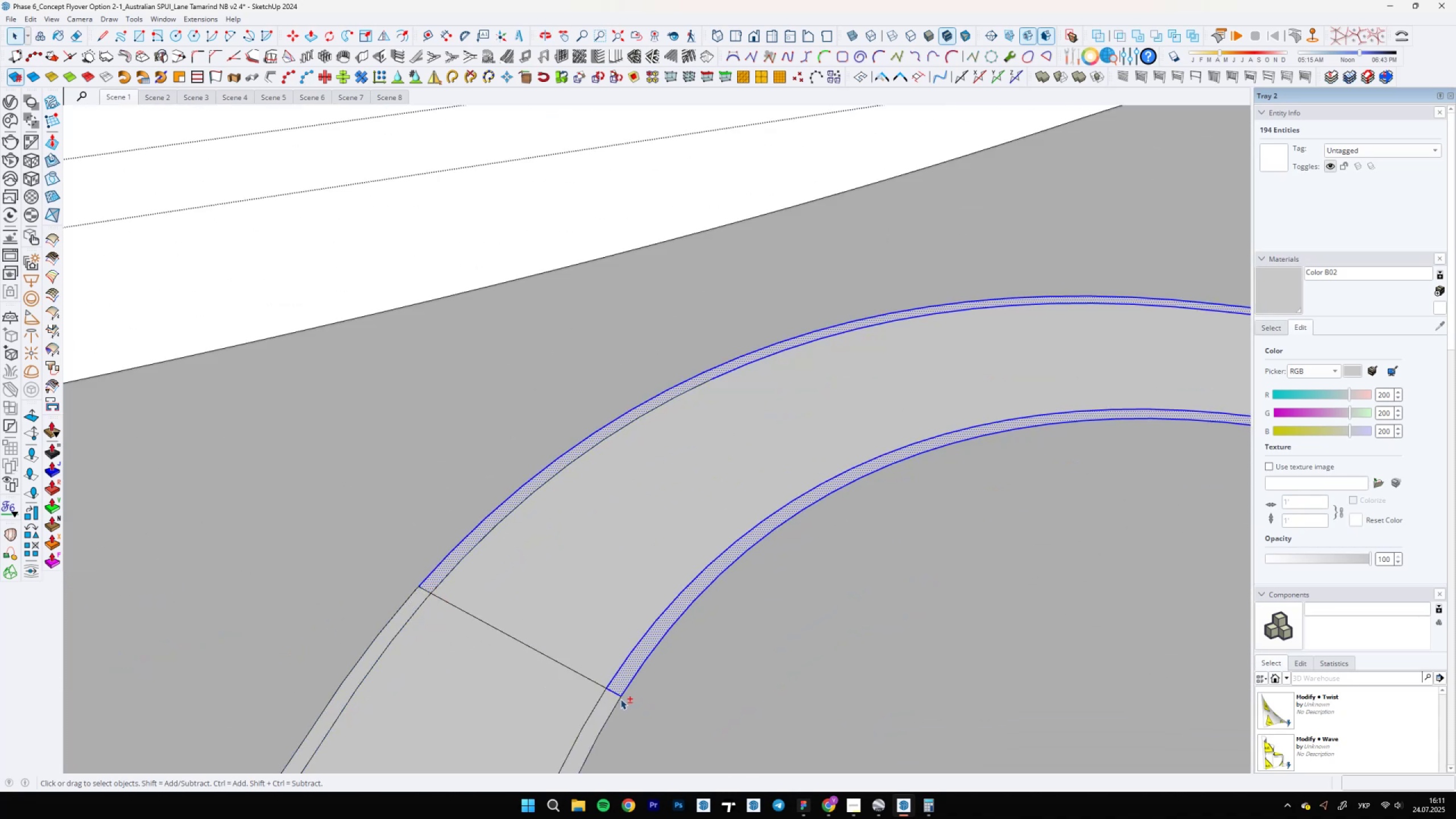 
hold_key(key=ShiftLeft, duration=1.32)
left_click([614, 690])
 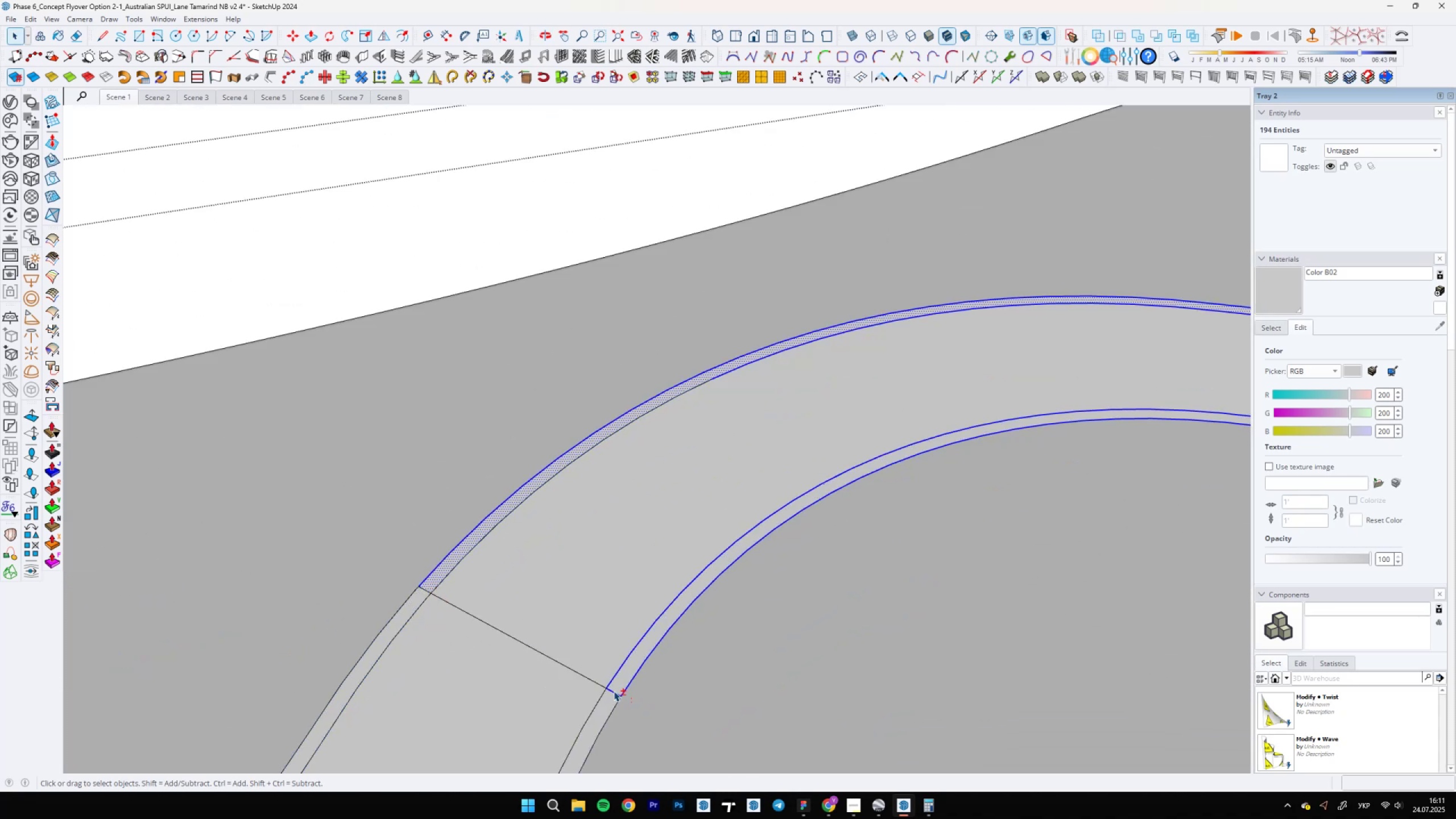 
left_click([613, 692])
 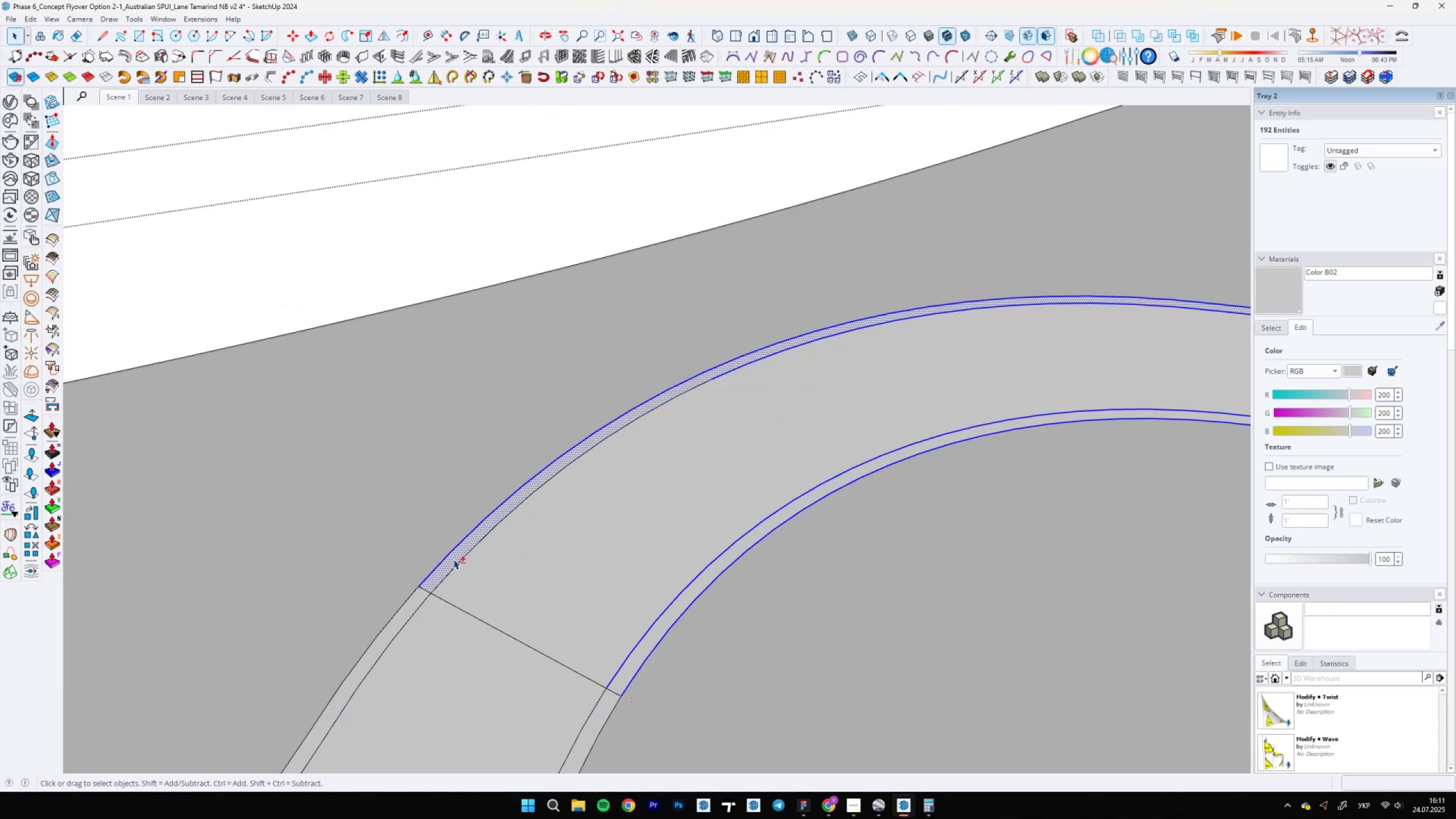 
right_click([453, 559])
 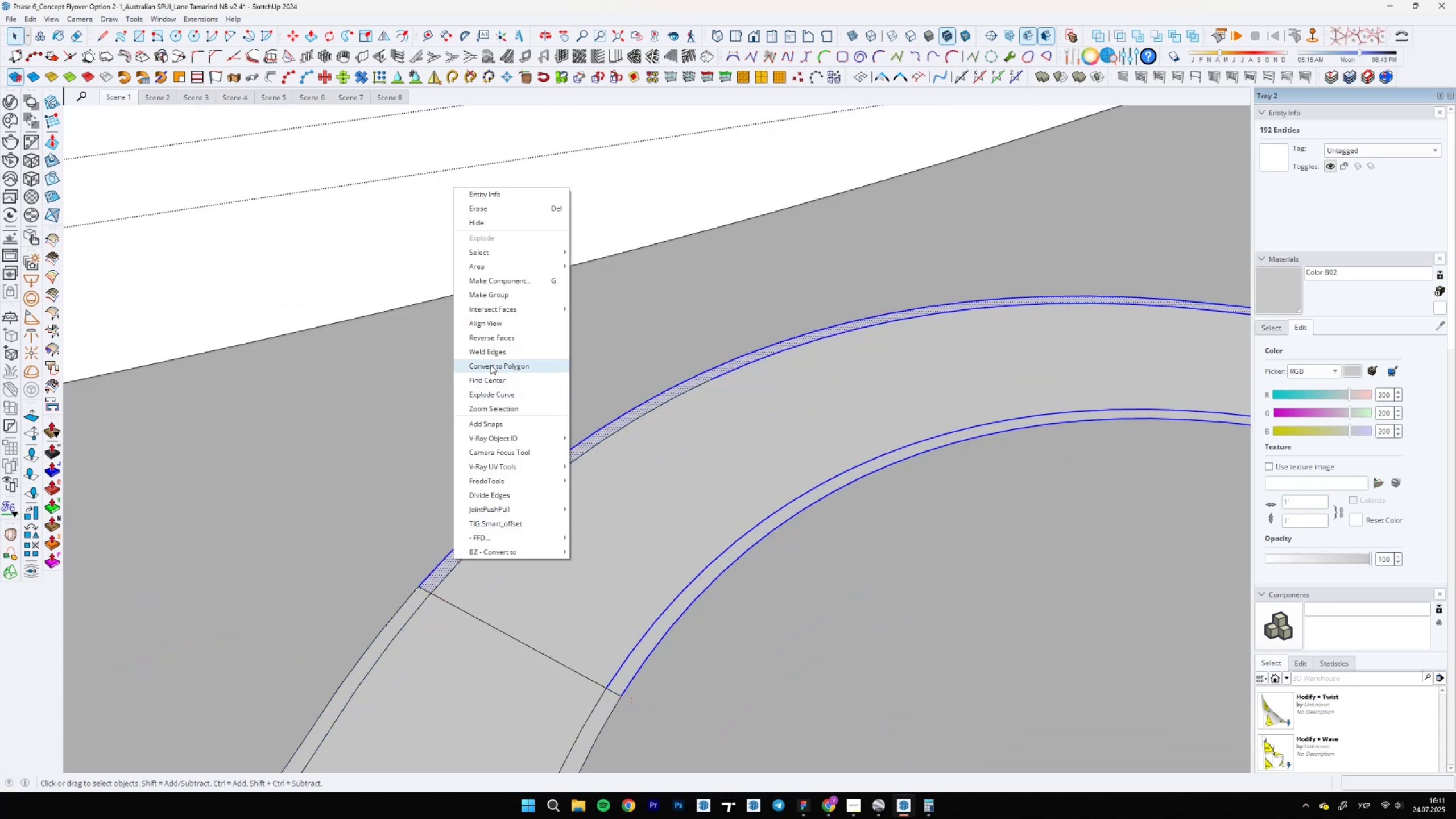 
left_click([490, 354])
 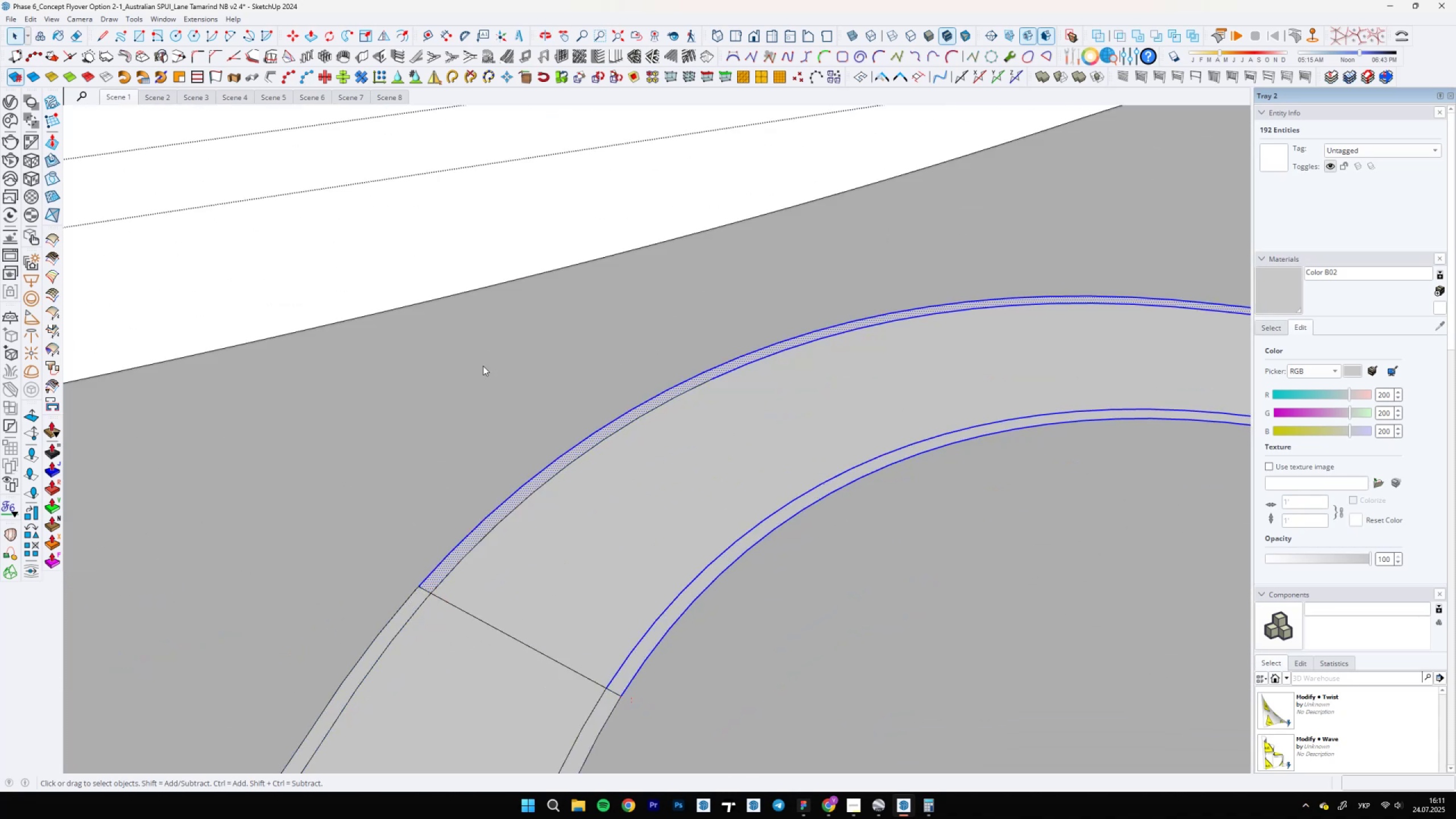 
scroll: coordinate [460, 618], scroll_direction: up, amount: 9.0
 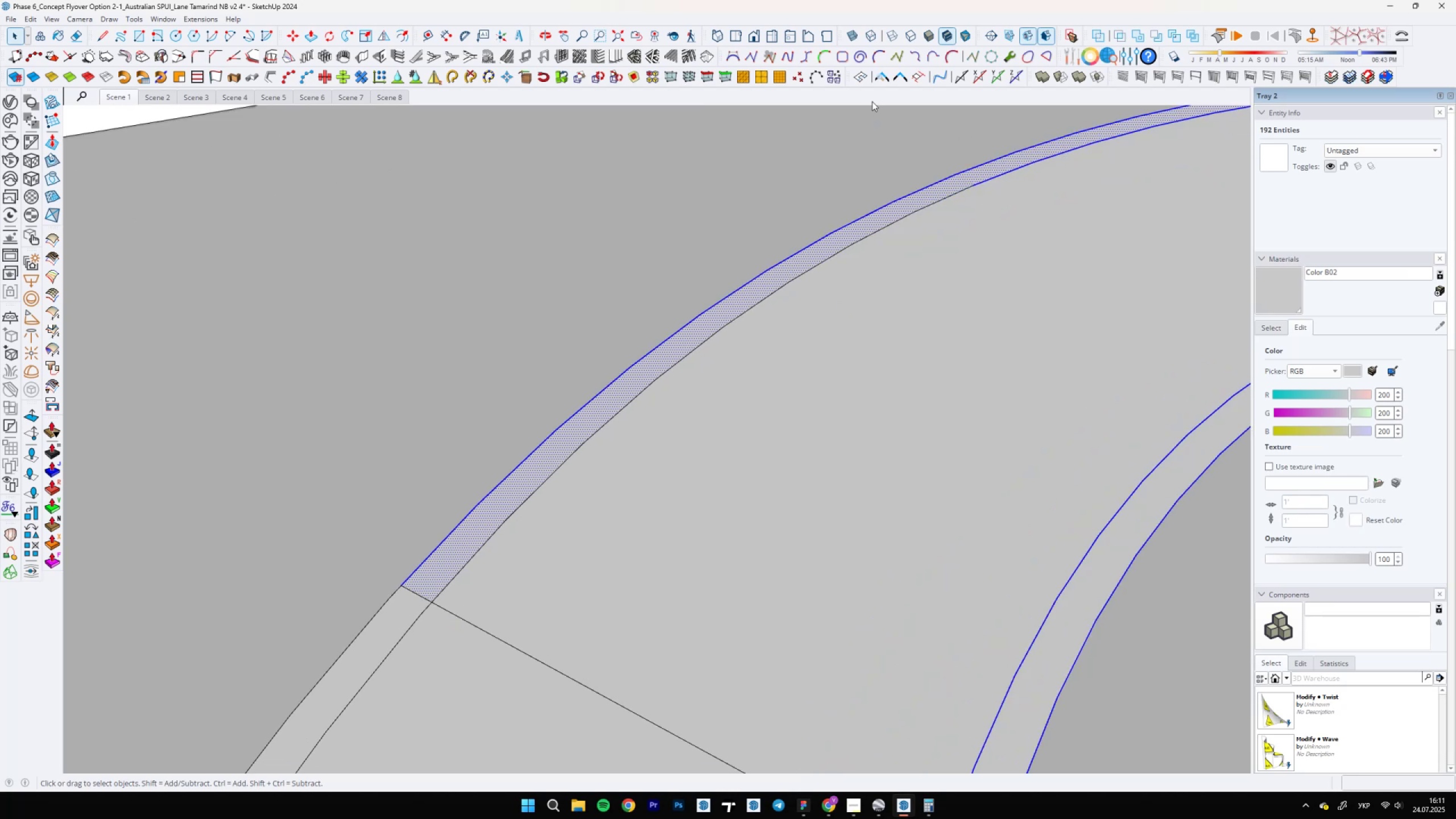 
left_click([885, 76])
 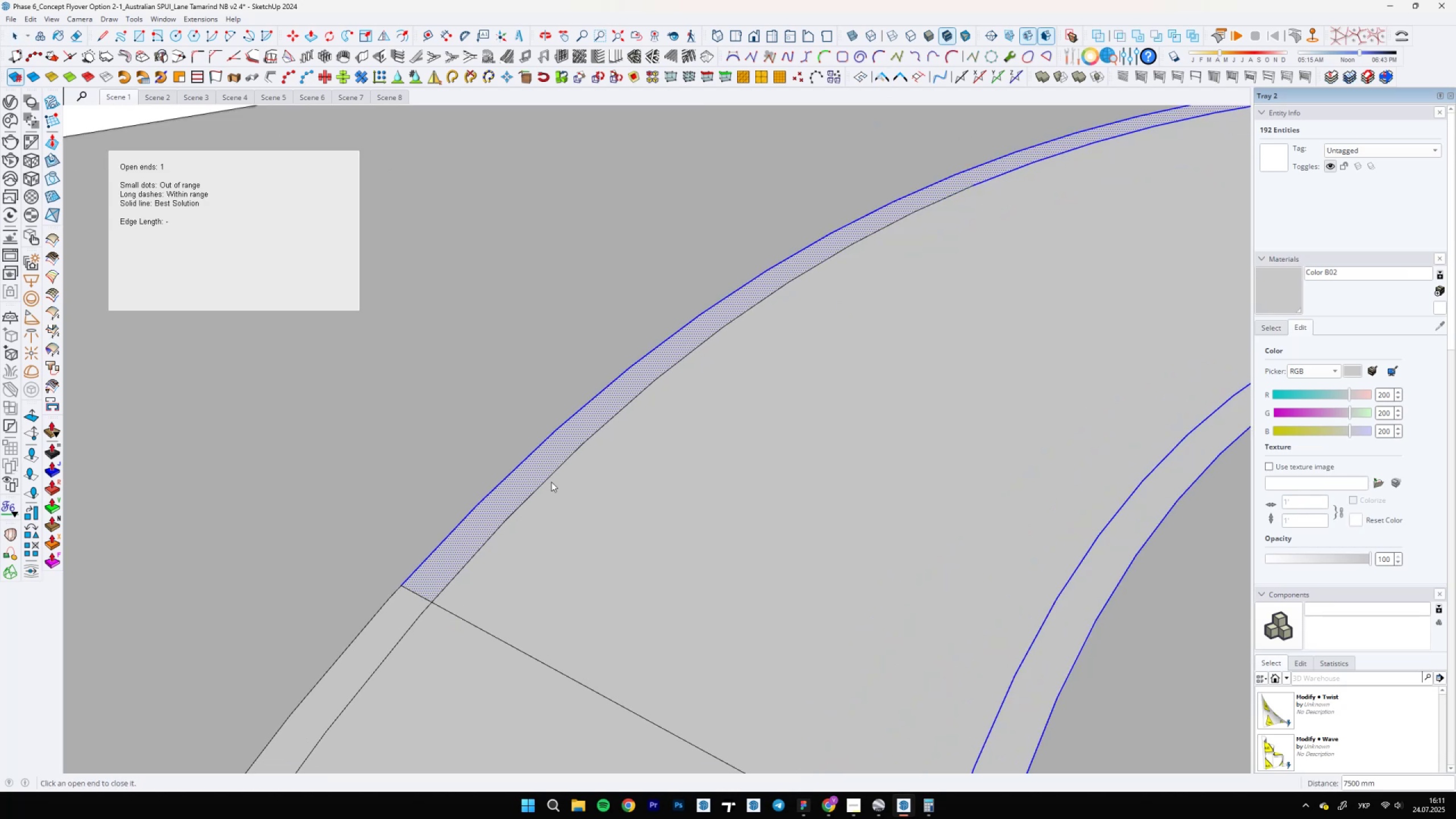 
key(Space)
 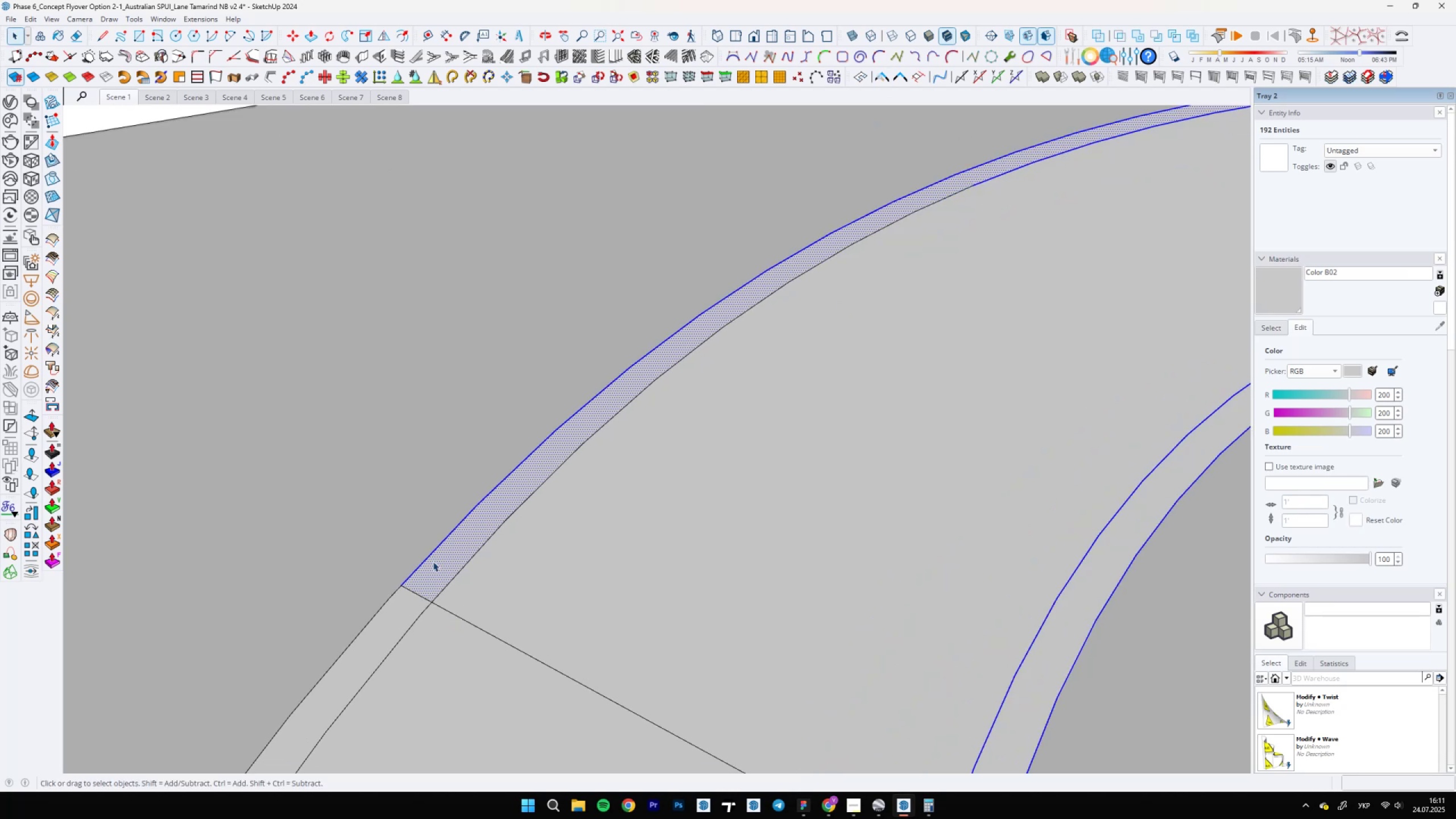 
left_click([433, 575])
 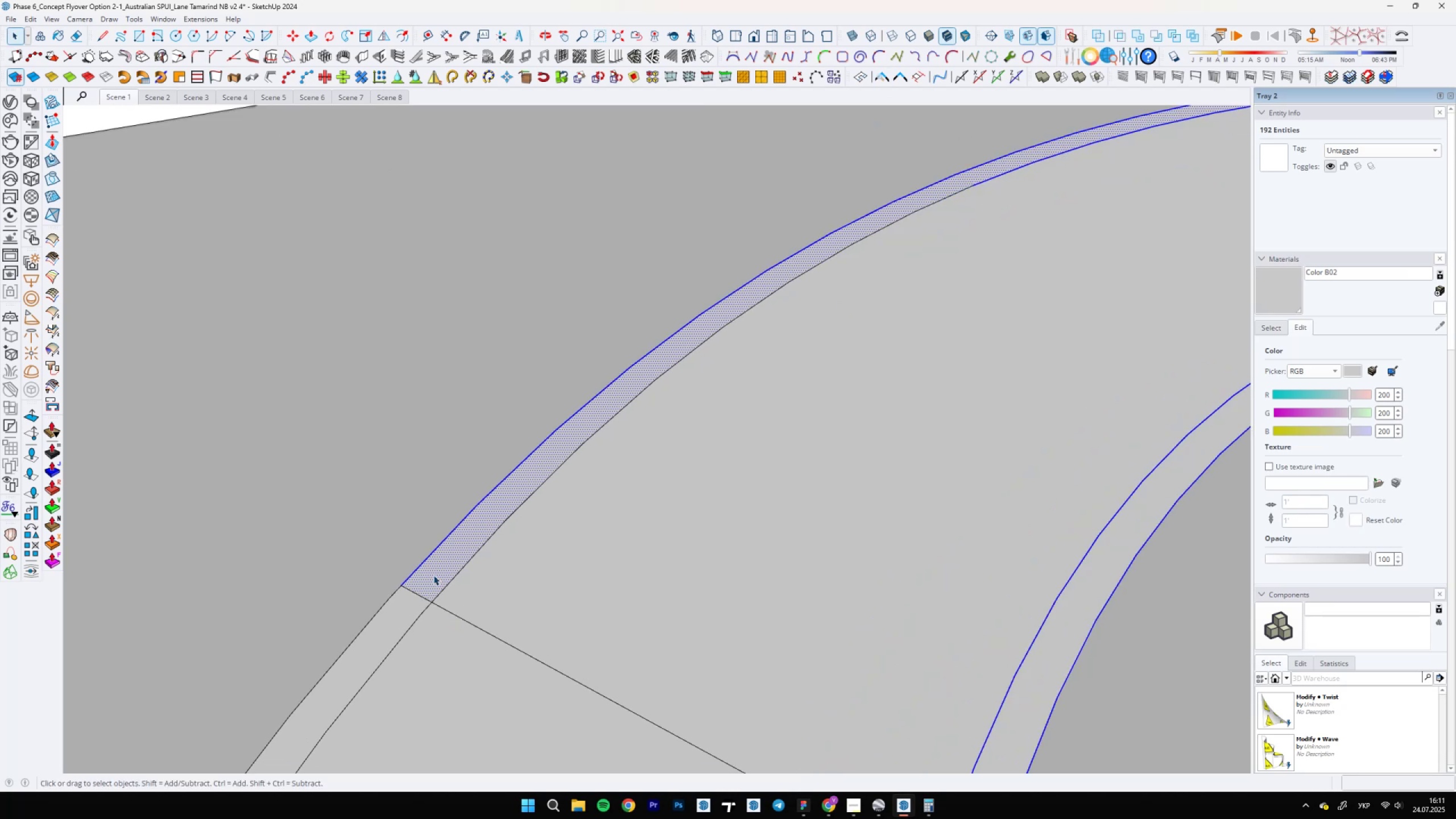 
scroll: coordinate [566, 502], scroll_direction: down, amount: 15.0
 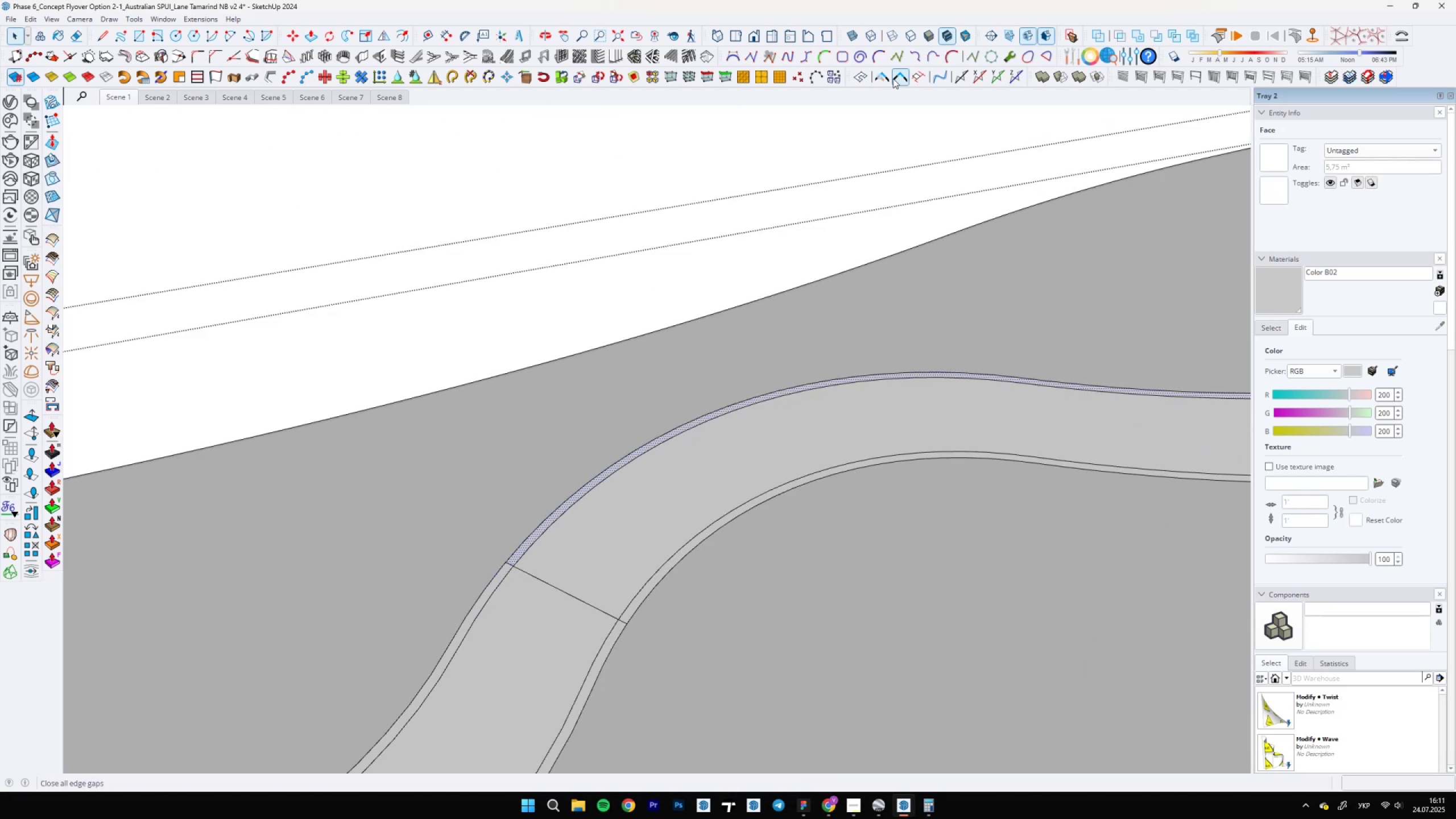 
left_click([879, 78])
 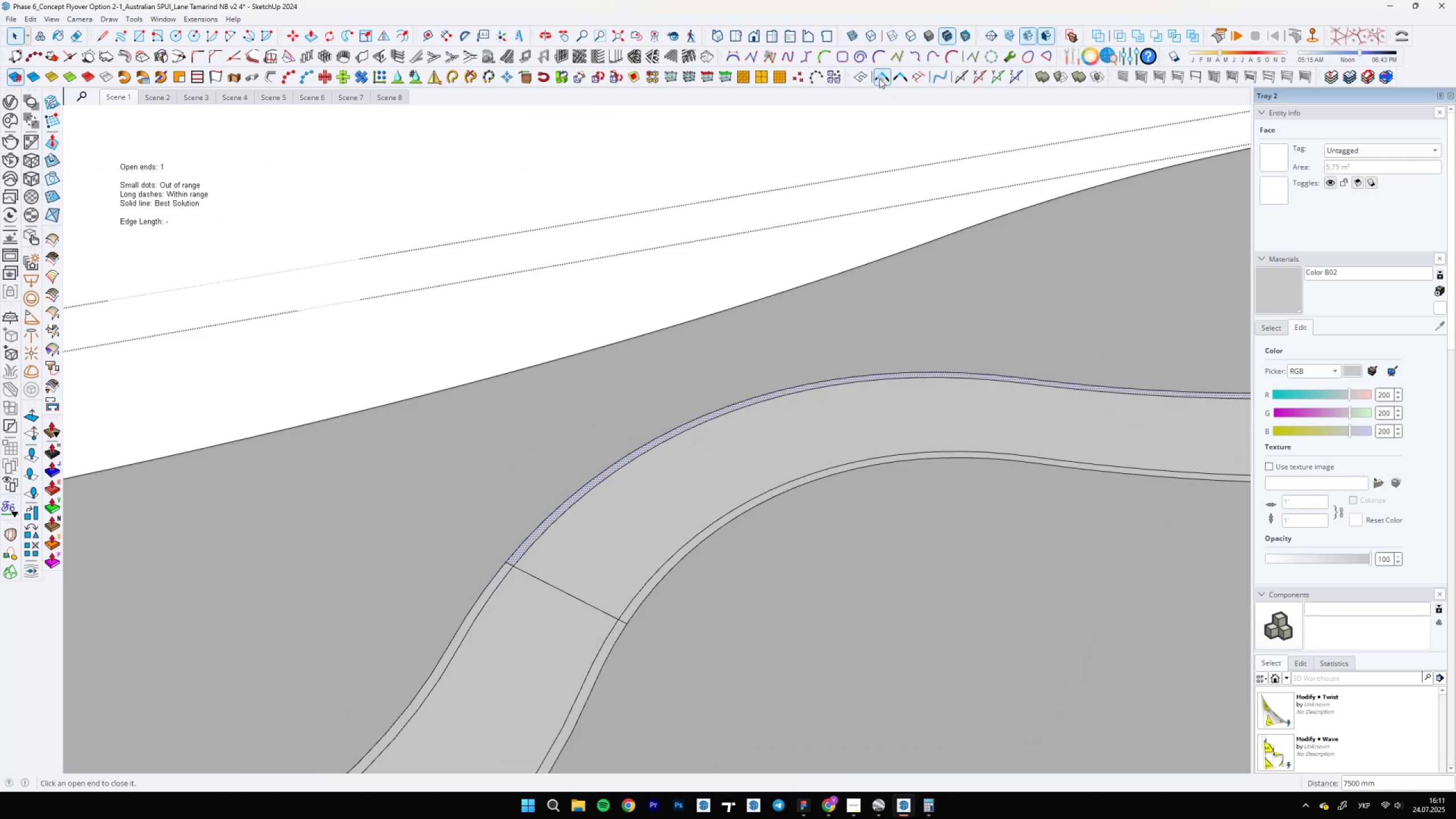 
scroll: coordinate [782, 435], scroll_direction: none, amount: 0.0
 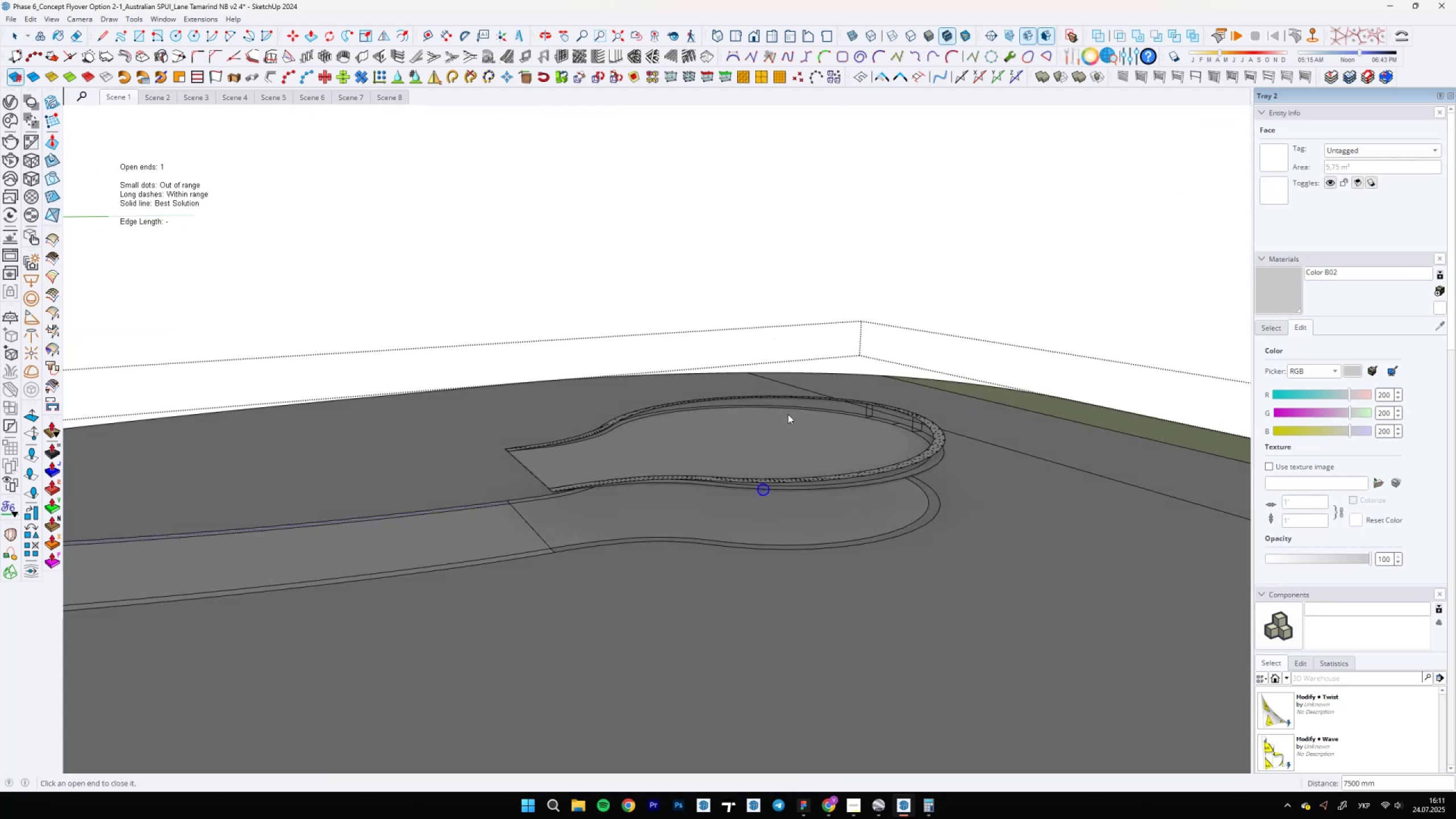 
key(E)
 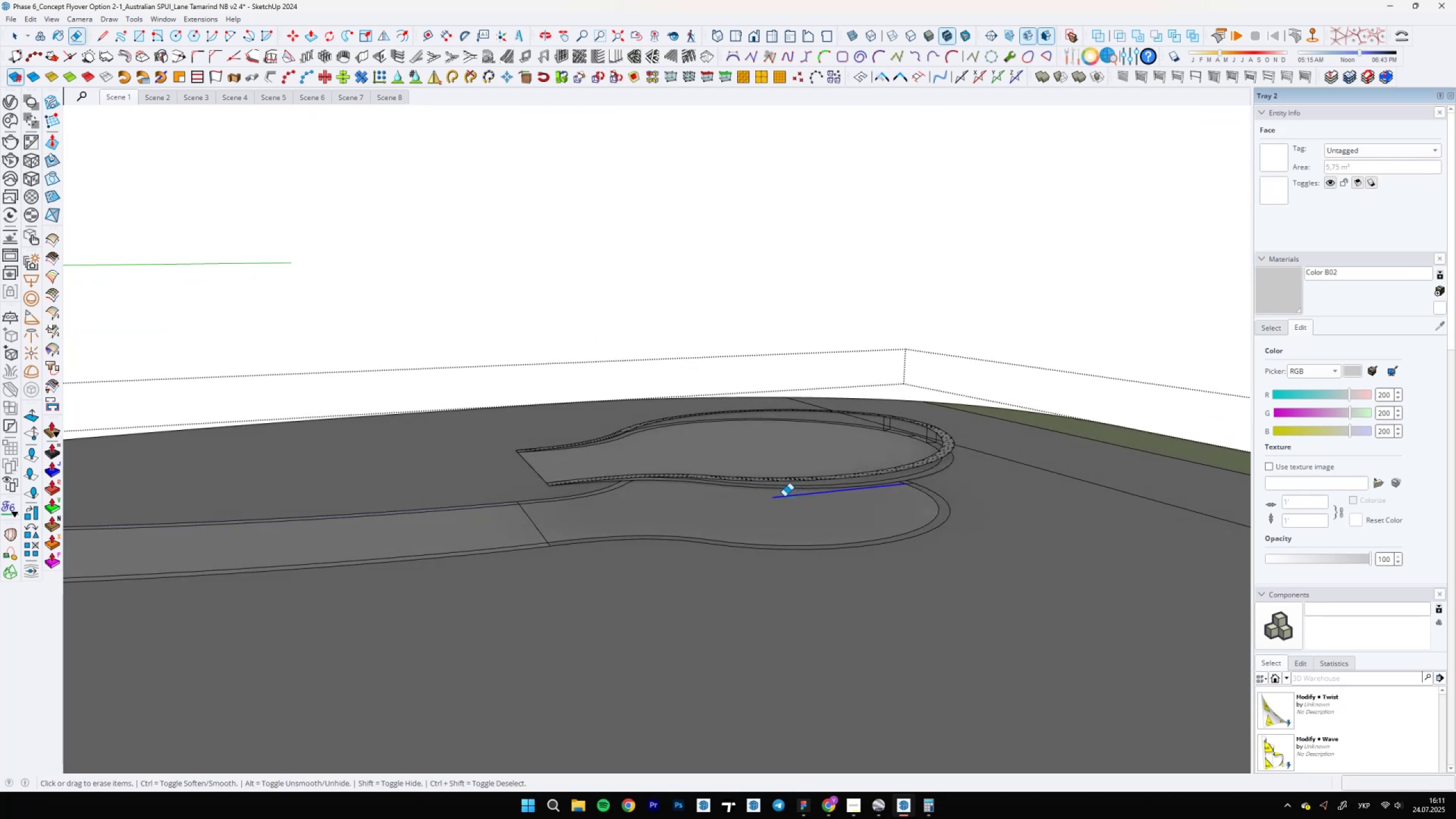 
key(Space)
 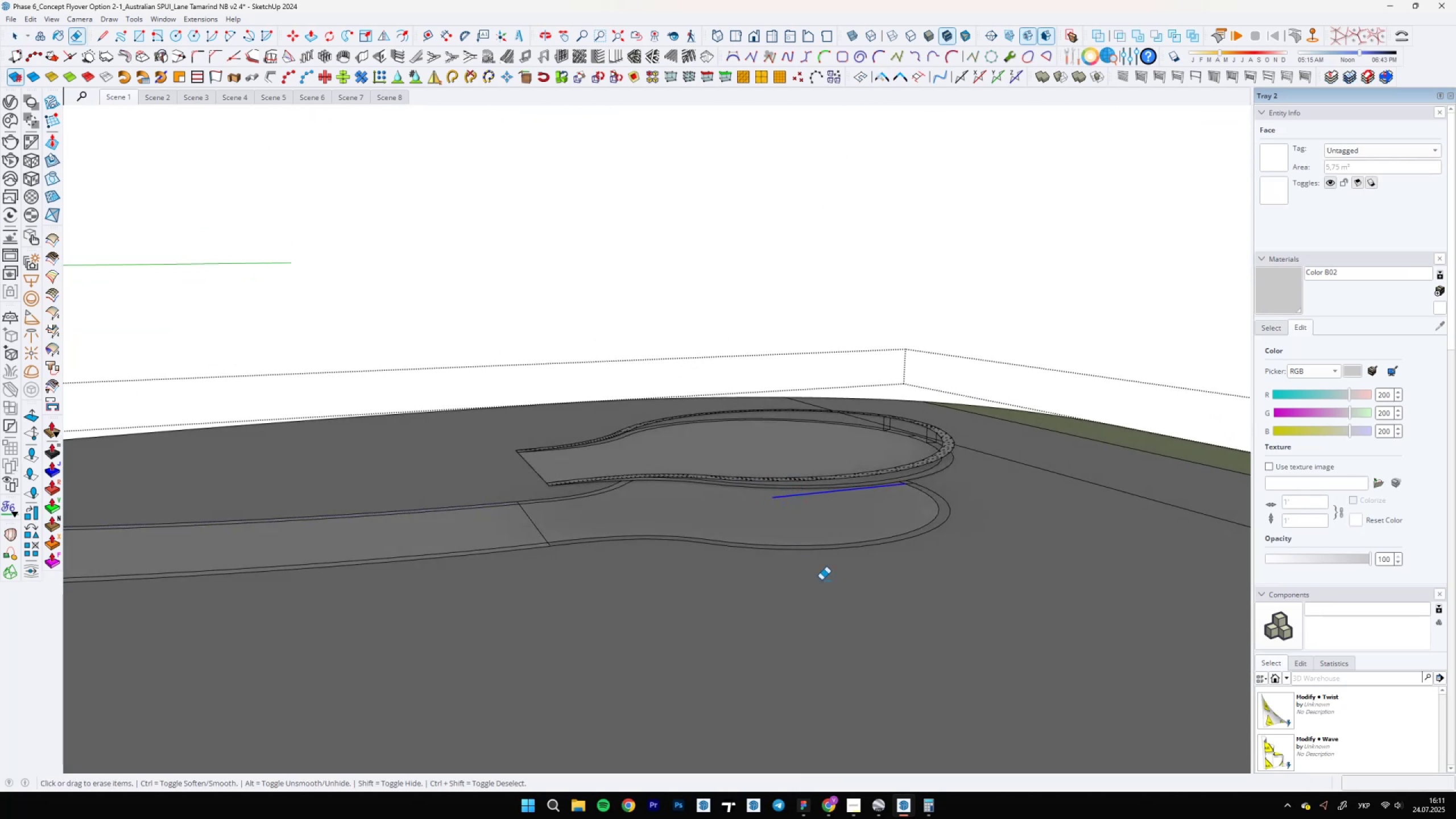 
scroll: coordinate [419, 555], scroll_direction: down, amount: 6.0
 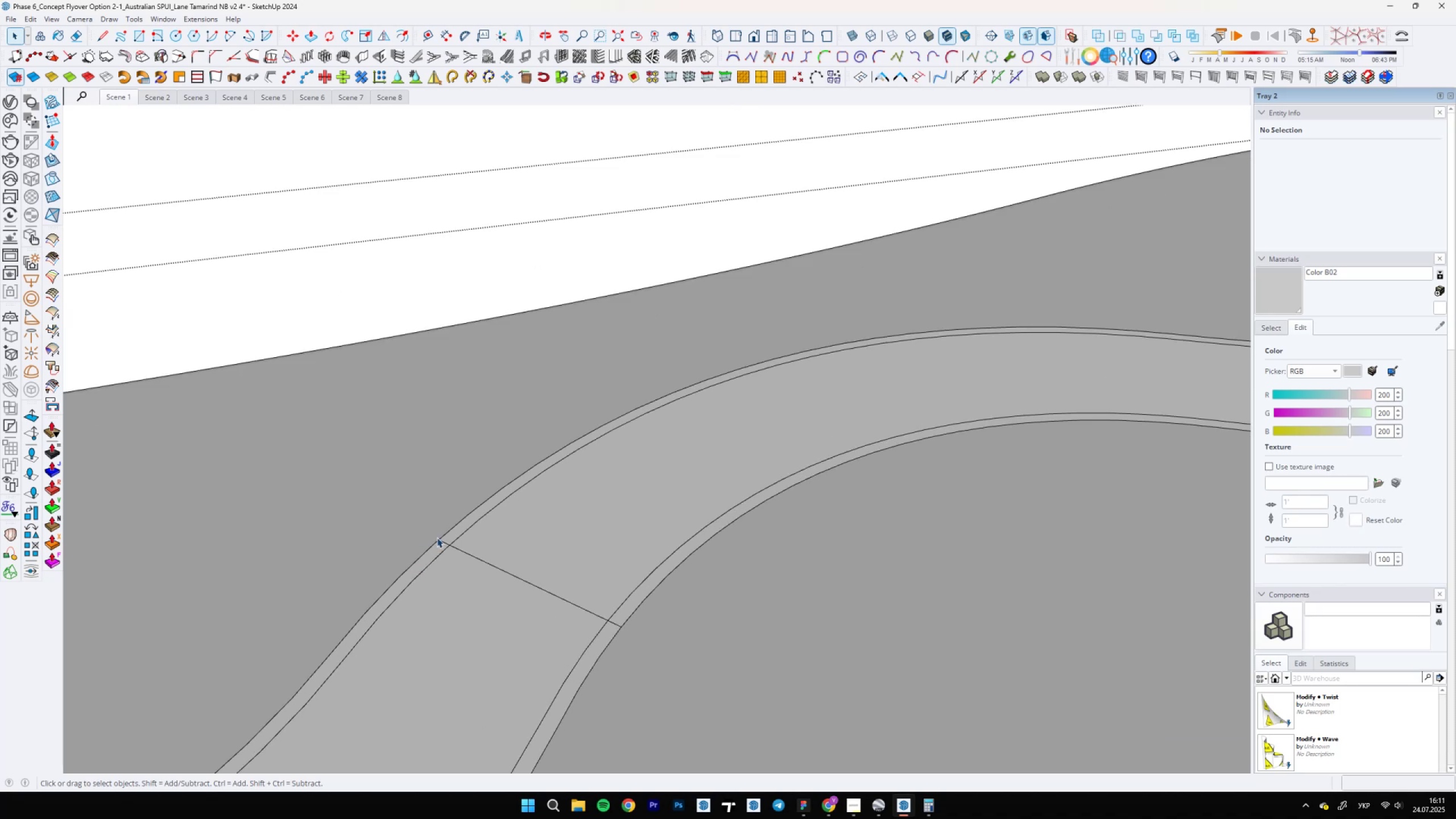 
left_click([462, 536])
 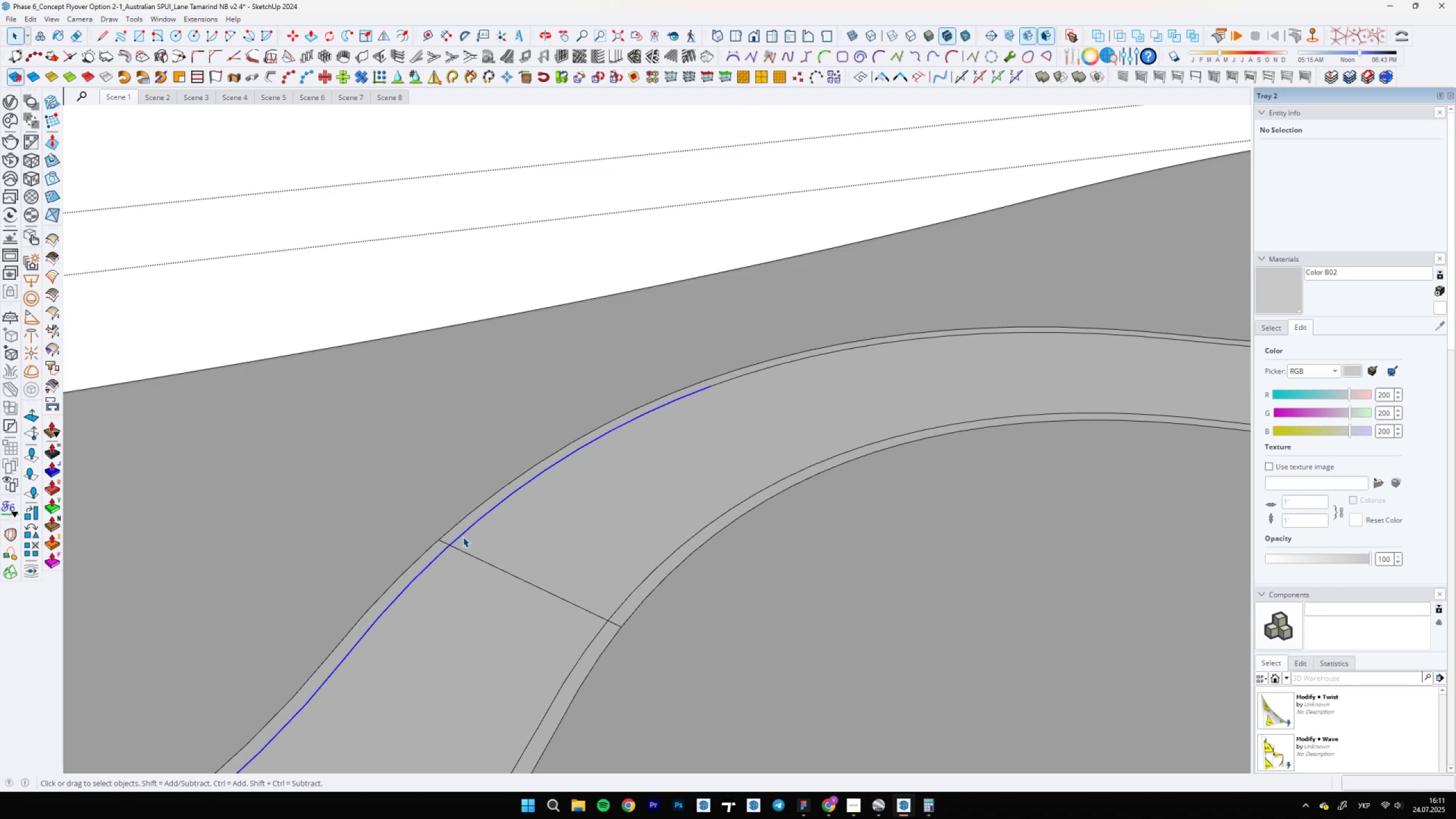 
scroll: coordinate [454, 542], scroll_direction: up, amount: 10.0
 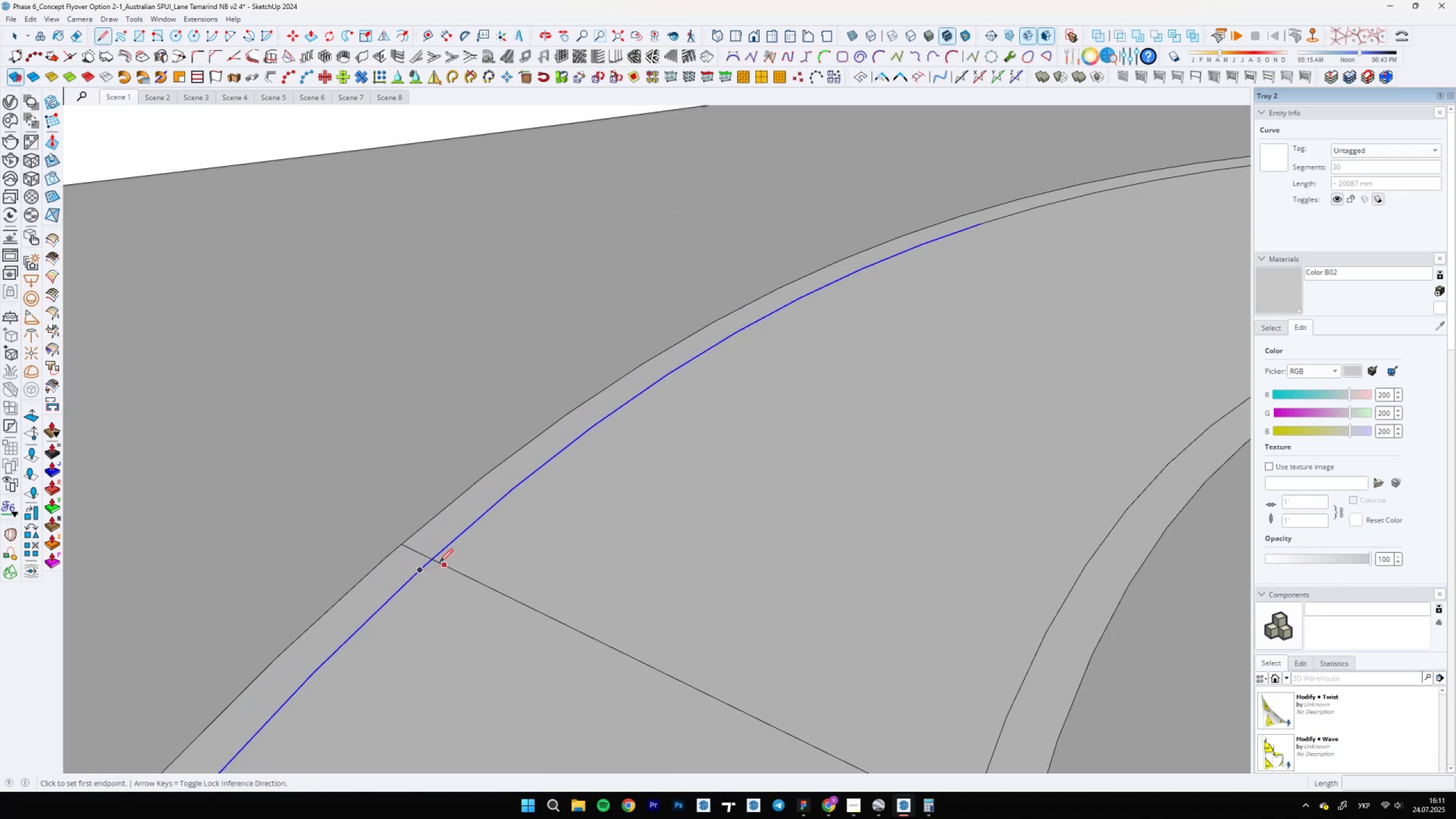 
key(L)
 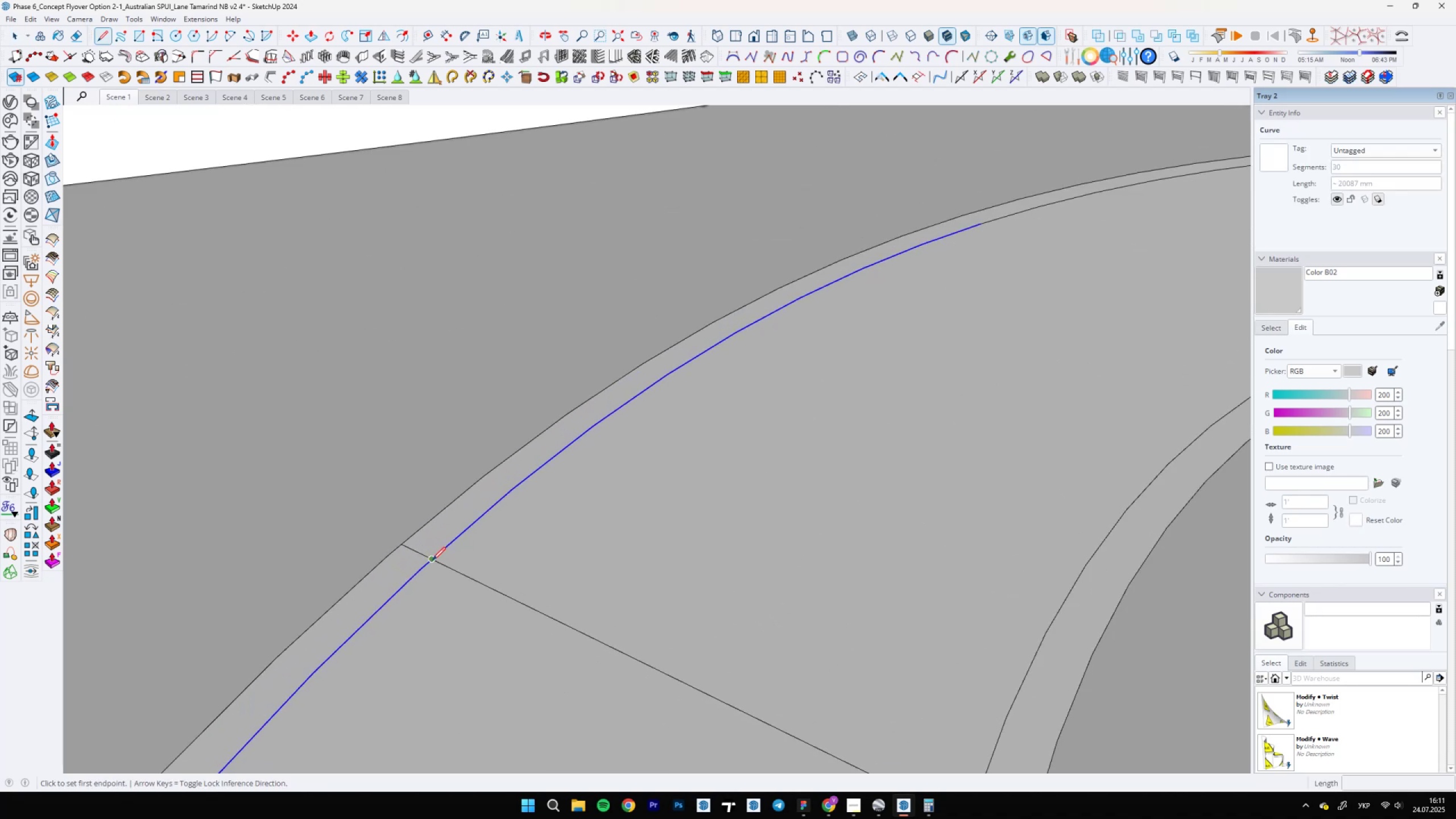 
left_click([430, 559])
 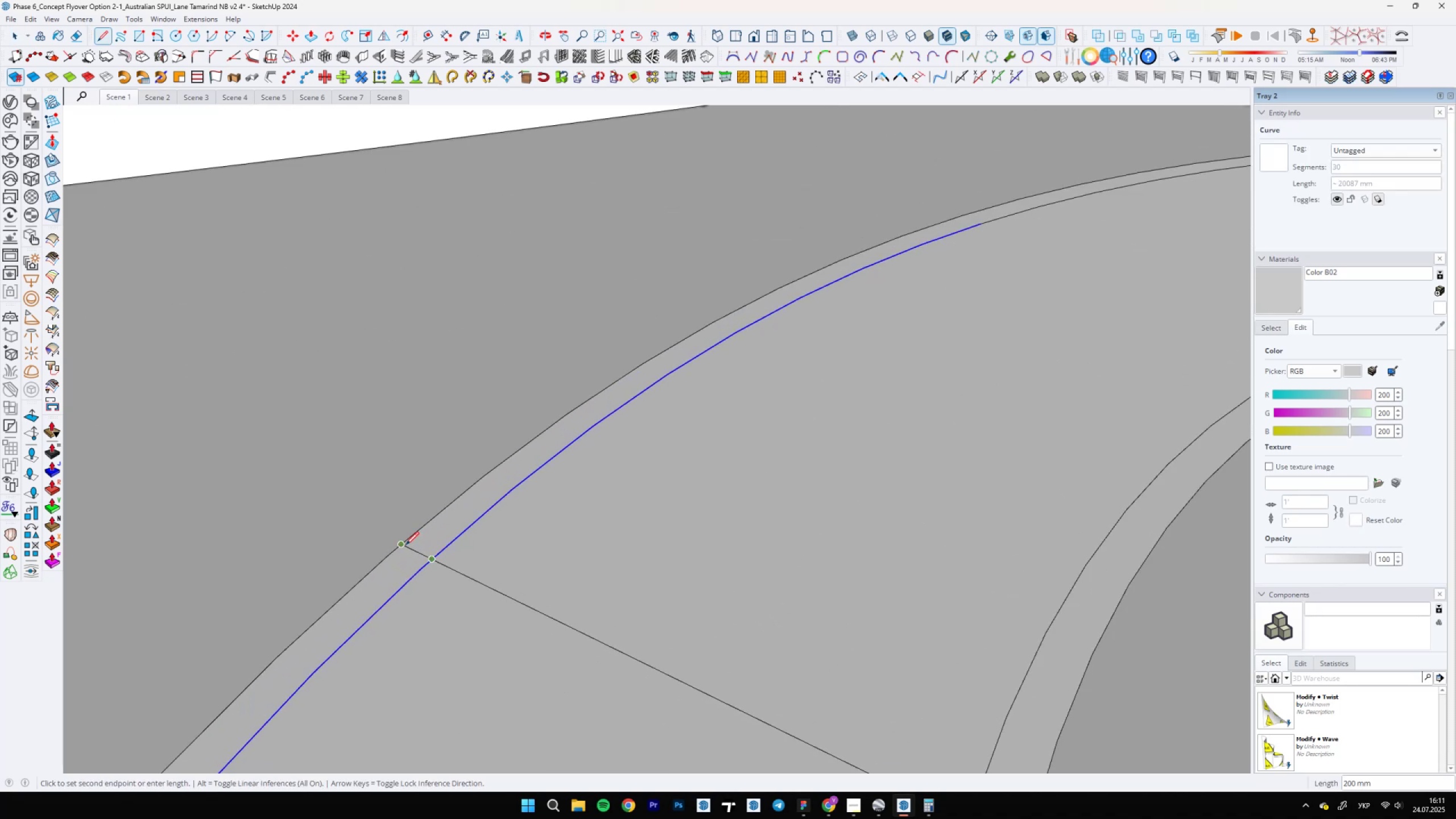 
left_click([406, 545])
 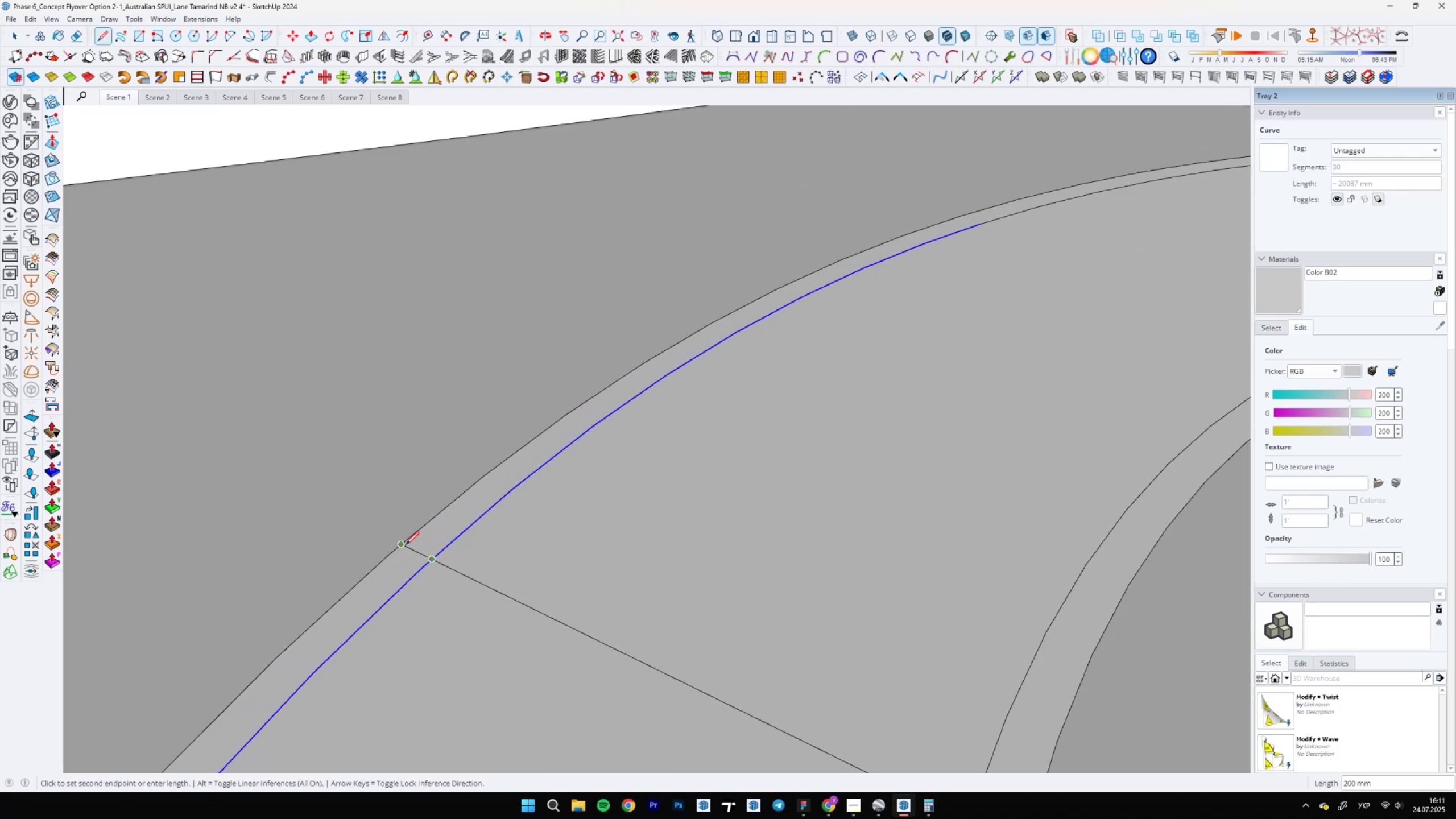 
key(Space)
 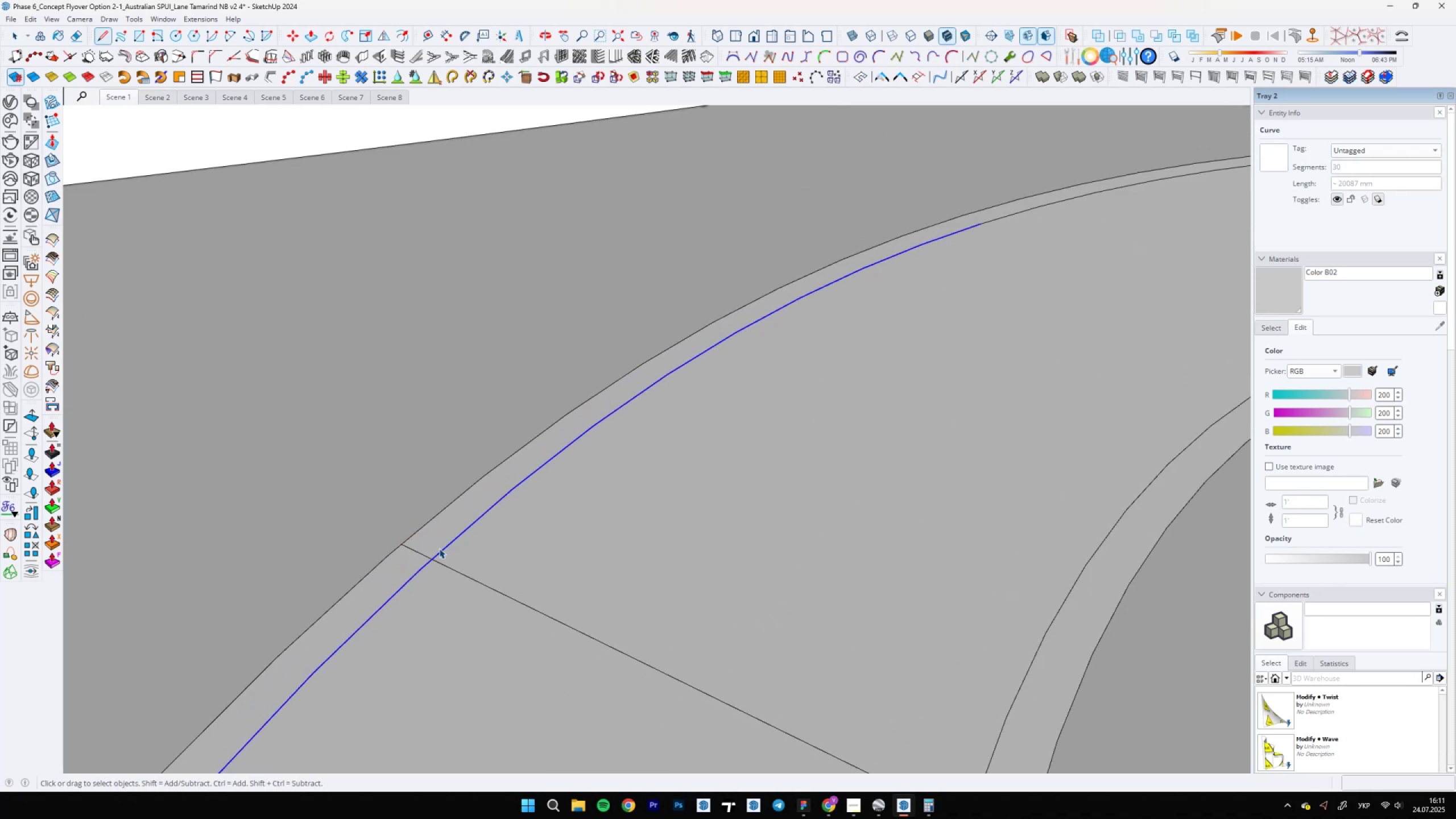 
left_click([441, 550])
 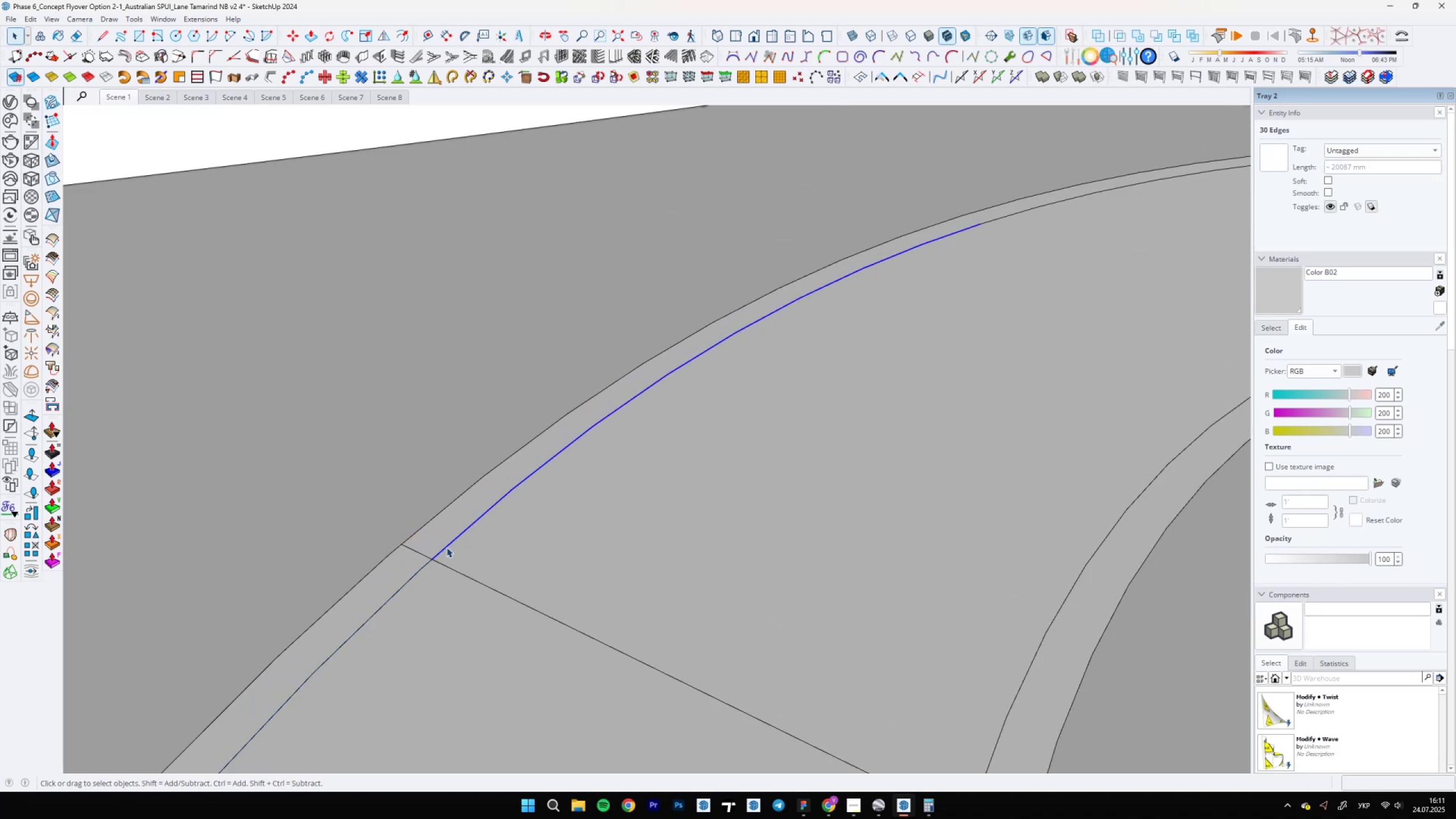 
scroll: coordinate [472, 528], scroll_direction: down, amount: 16.0
 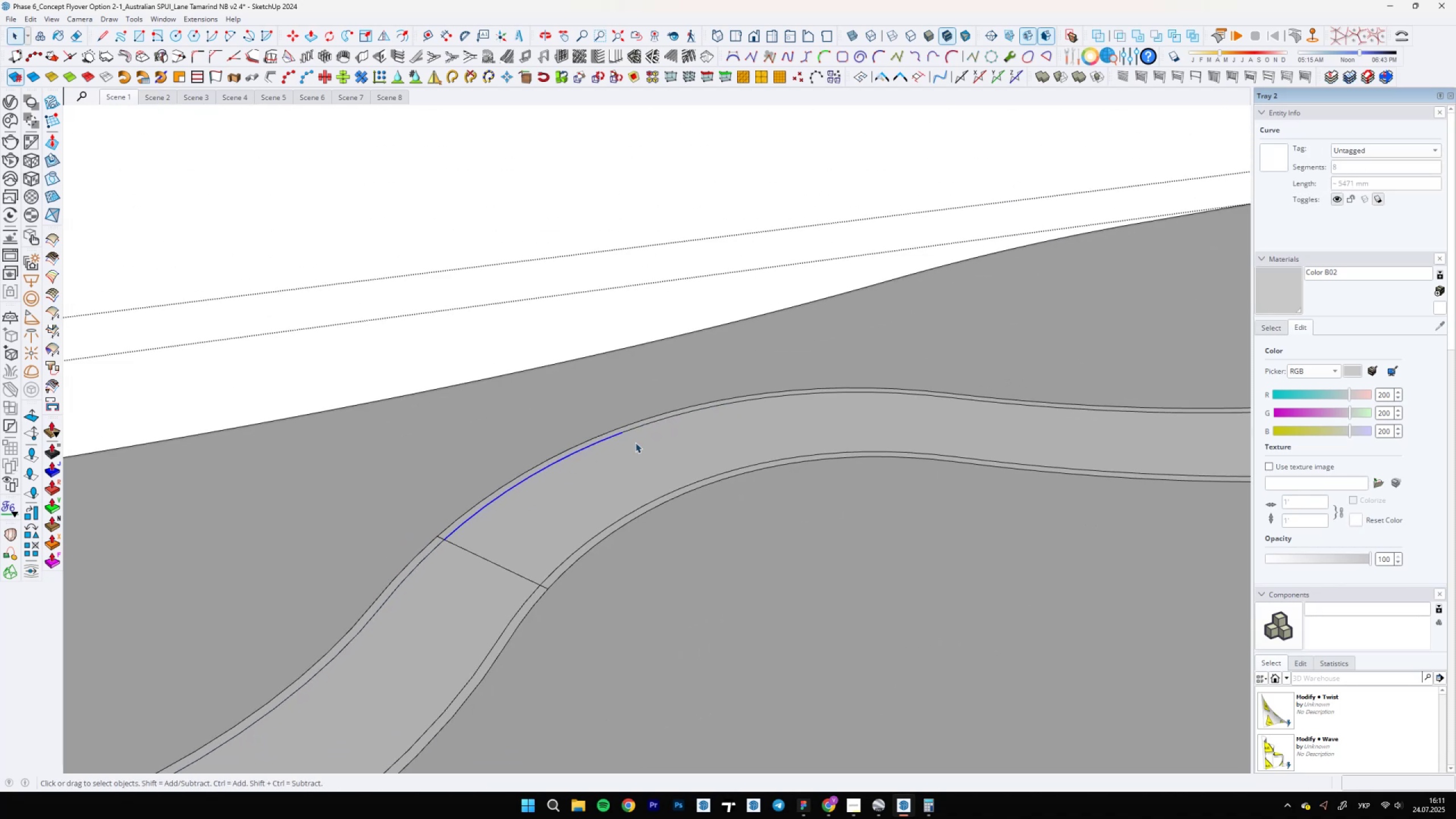 
scroll: coordinate [508, 498], scroll_direction: up, amount: 10.0
 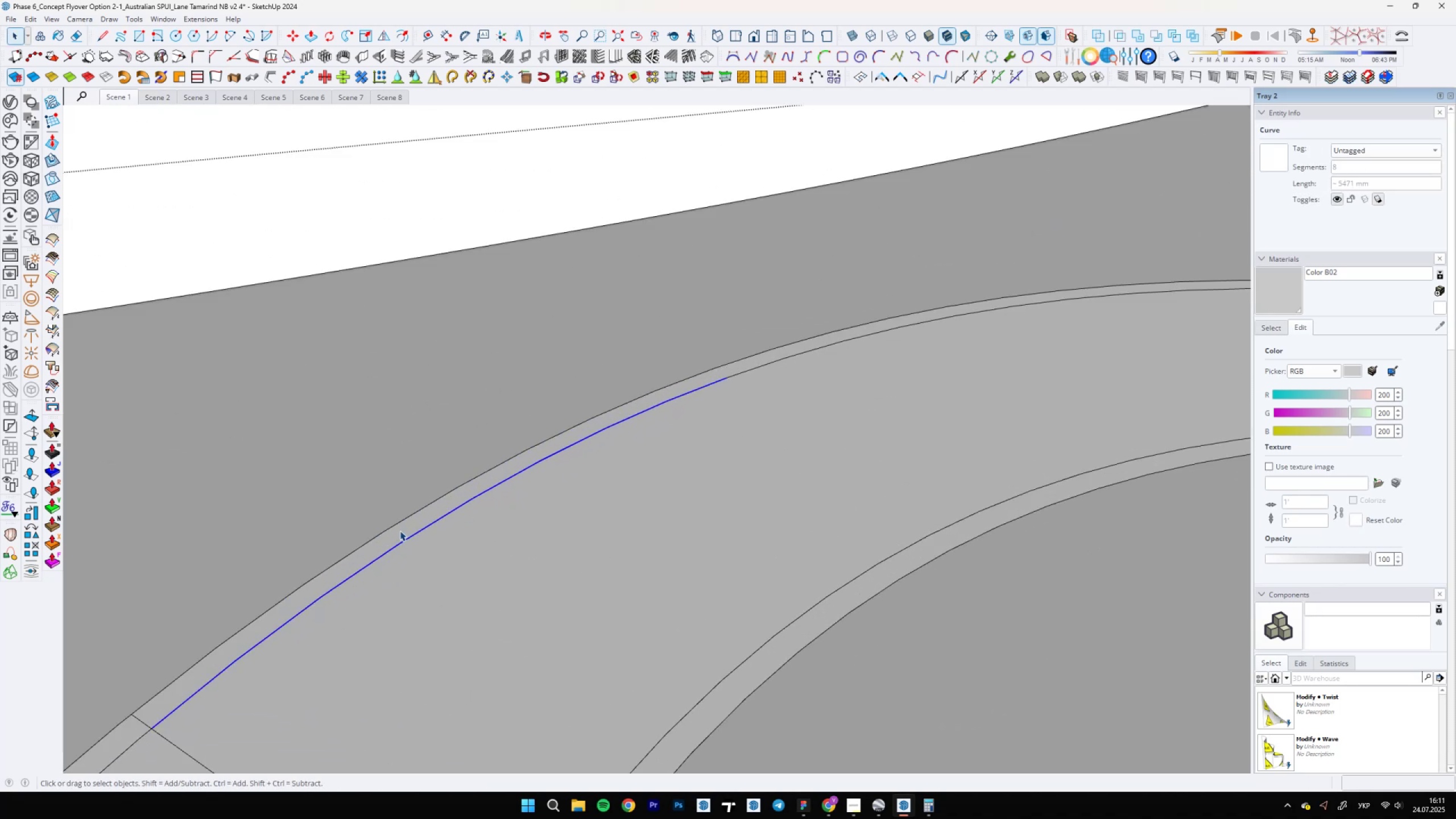 
double_click([398, 533])
 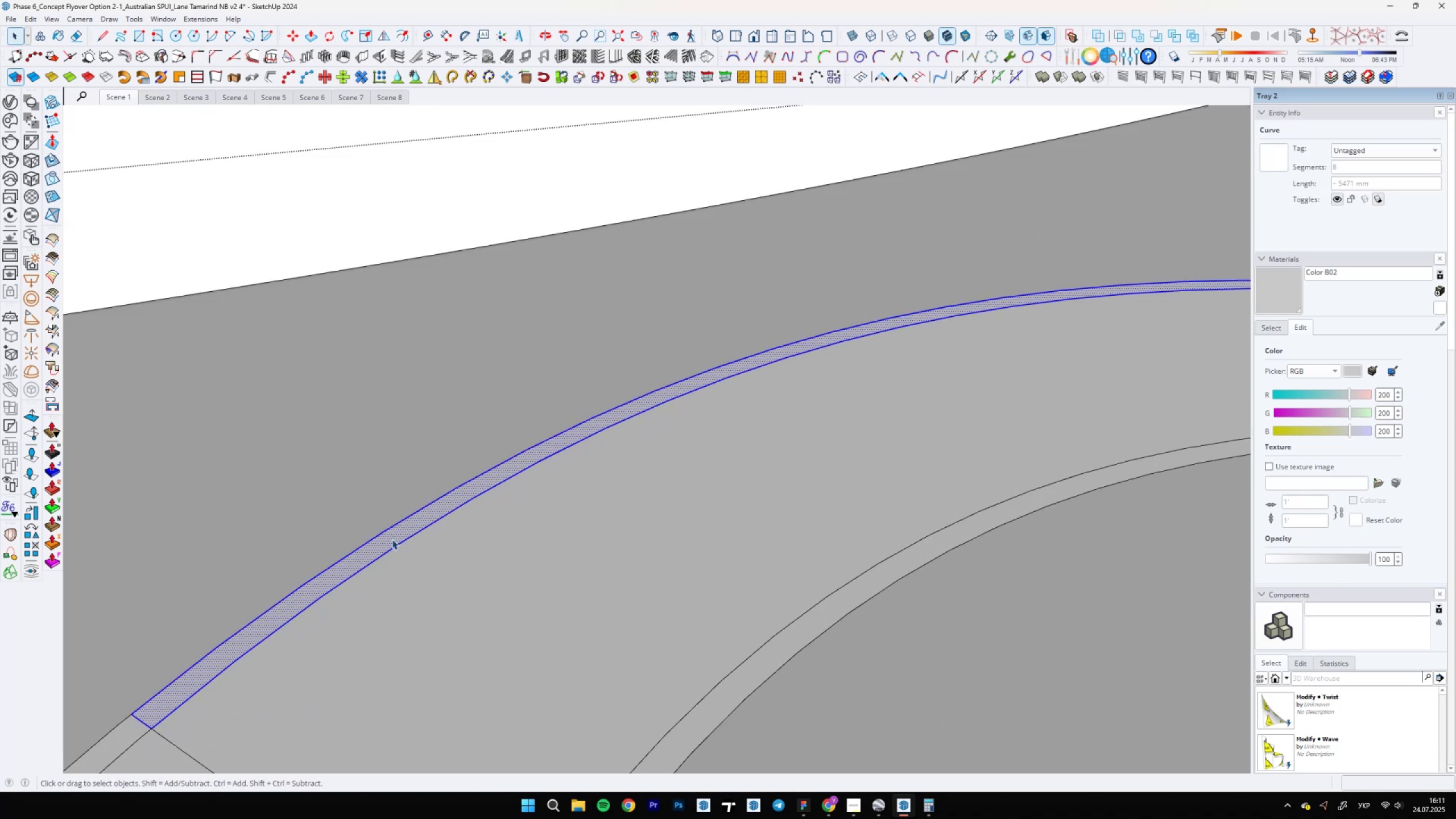 
hold_key(key=ShiftLeft, duration=1.52)
left_click([136, 719])
 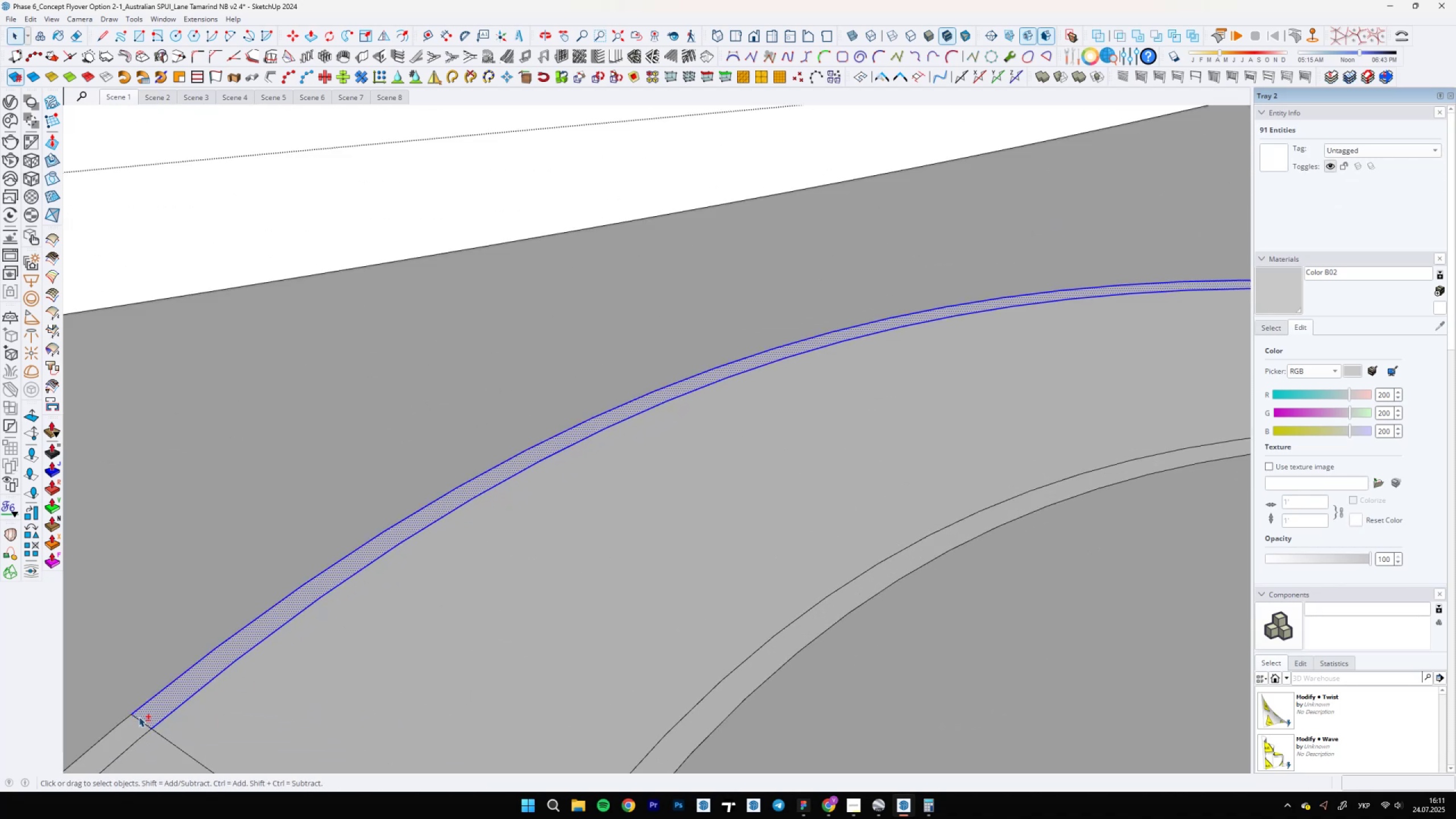 
scroll: coordinate [832, 561], scroll_direction: down, amount: 12.0
 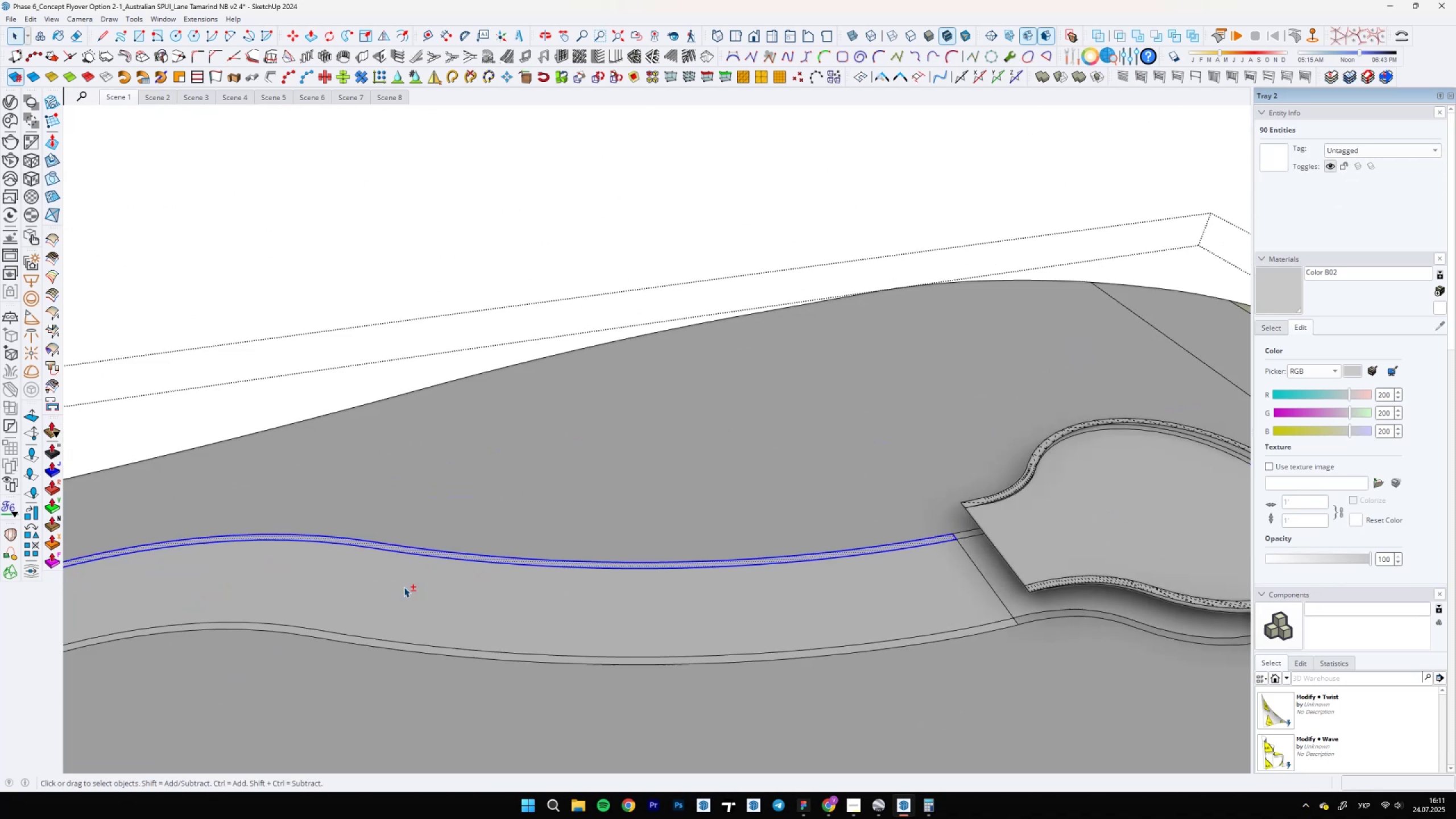 
hold_key(key=ShiftLeft, duration=1.53)
scroll: coordinate [757, 570], scroll_direction: up, amount: 13.0
 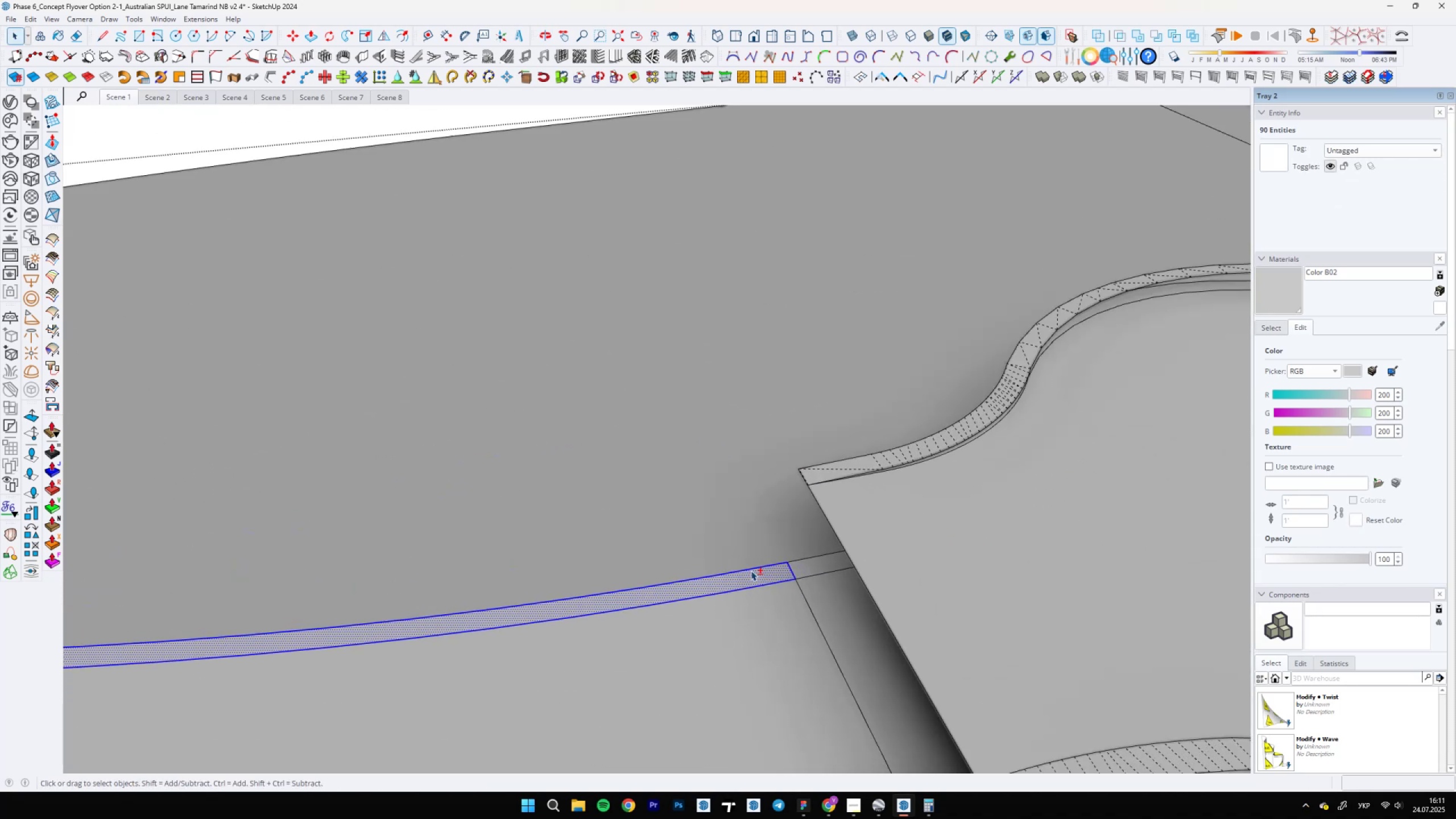 
hold_key(key=ShiftLeft, duration=1.04)
left_click([793, 569])
 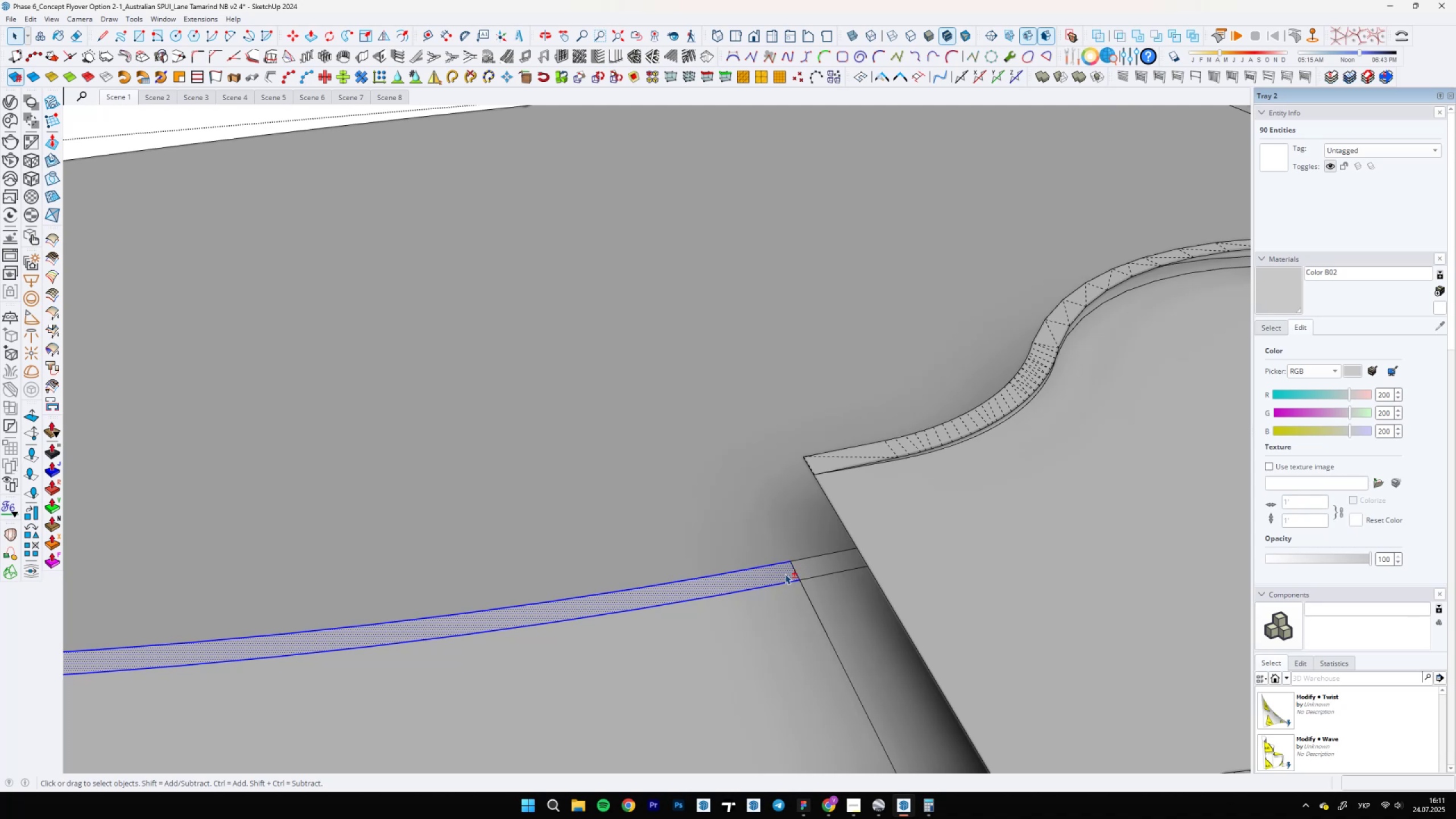 
right_click([782, 575])
 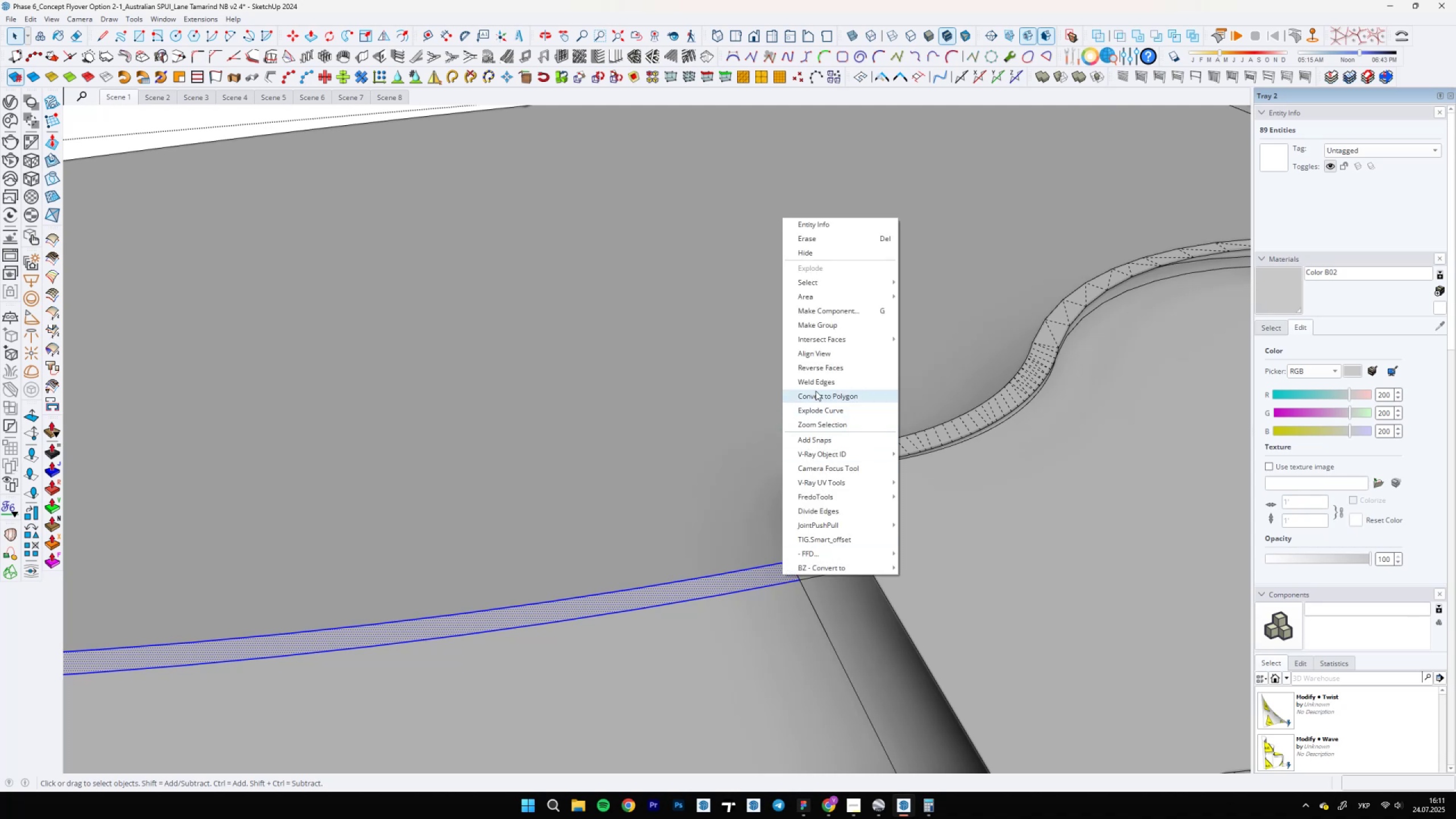 
left_click([813, 386])
 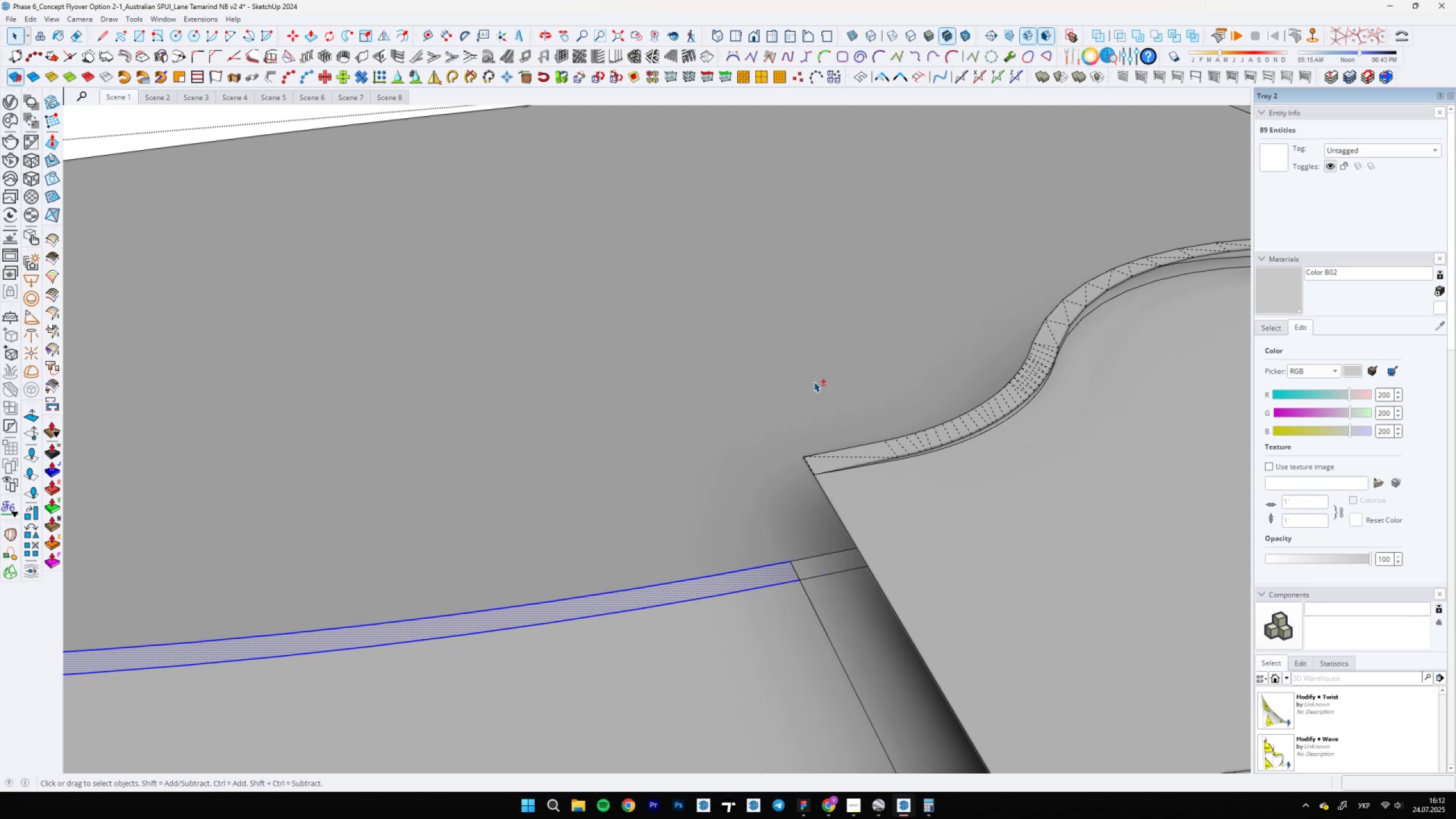 
key(Space)
 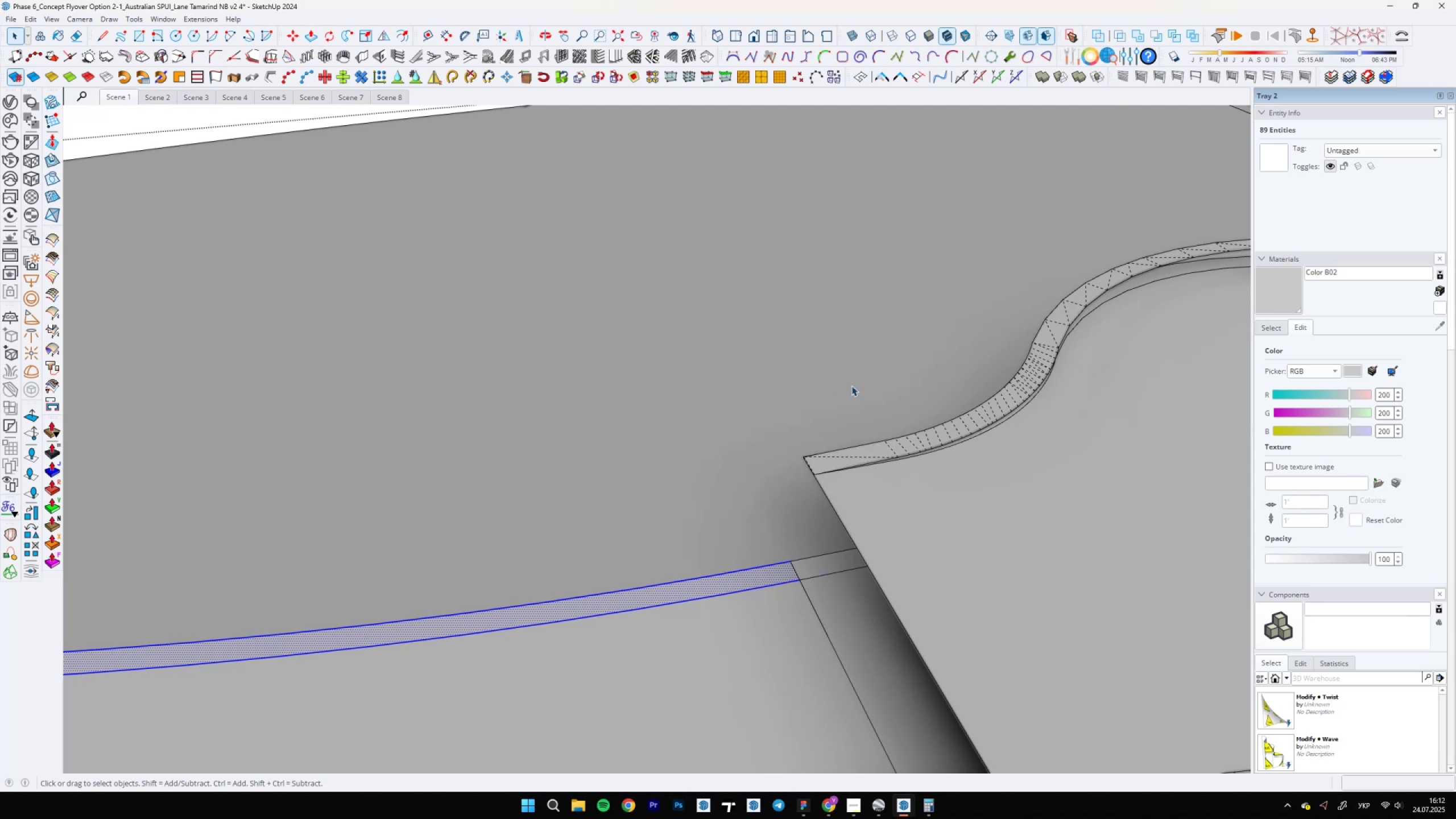 
scroll: coordinate [829, 518], scroll_direction: down, amount: 8.0
 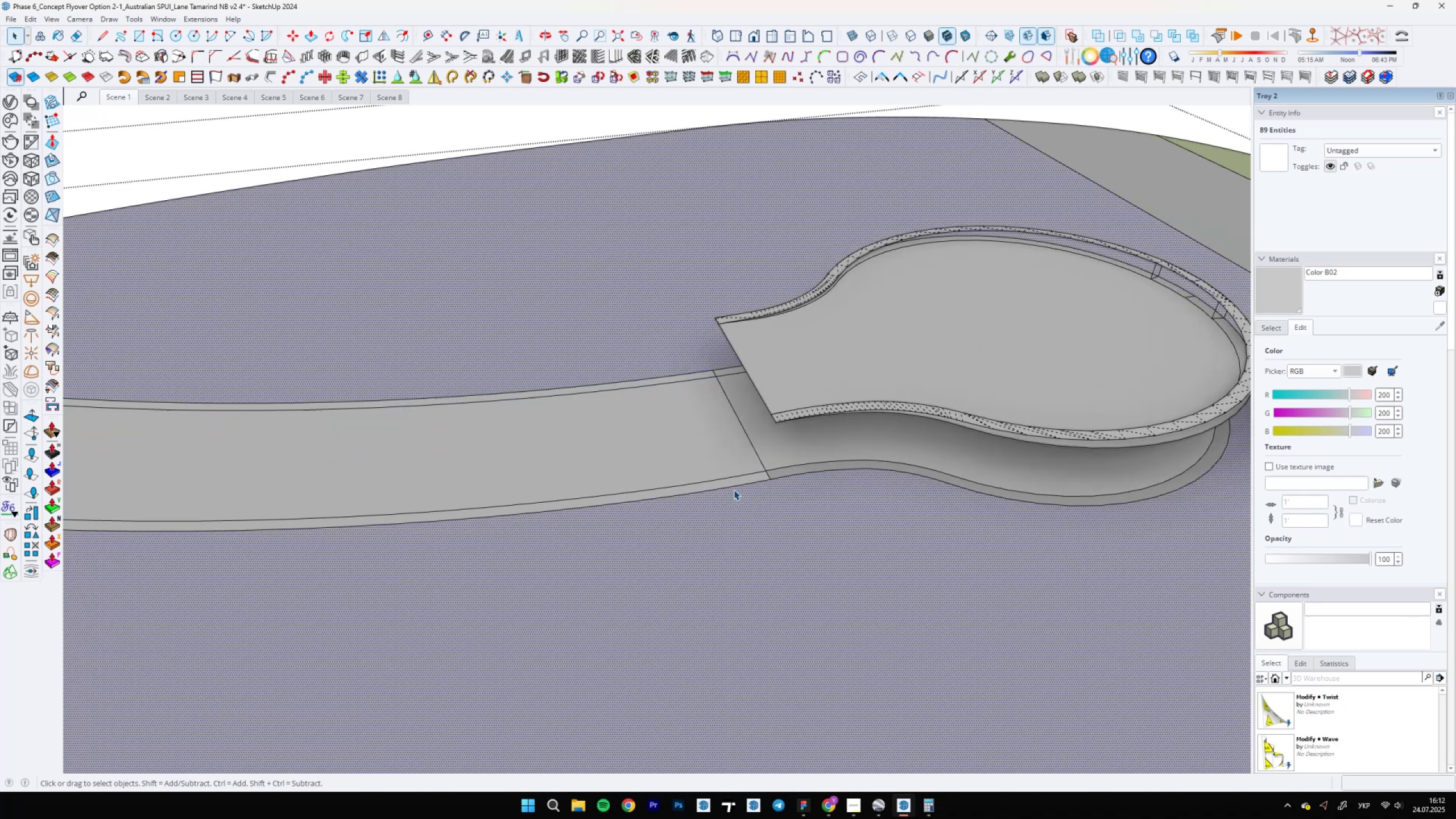 
double_click([737, 486])
 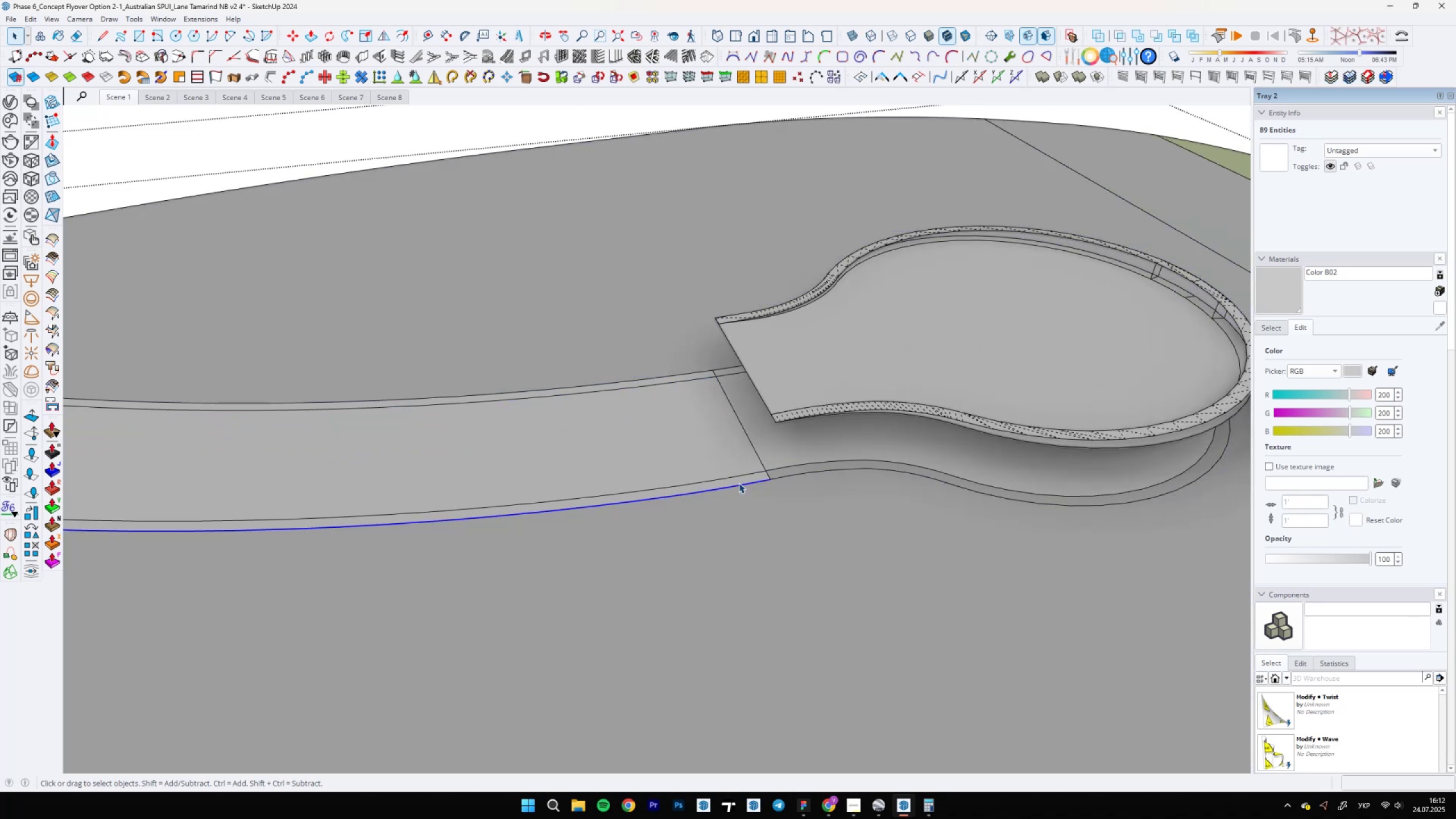 
hold_key(key=ControlLeft, duration=1.5)
left_click([679, 380])
 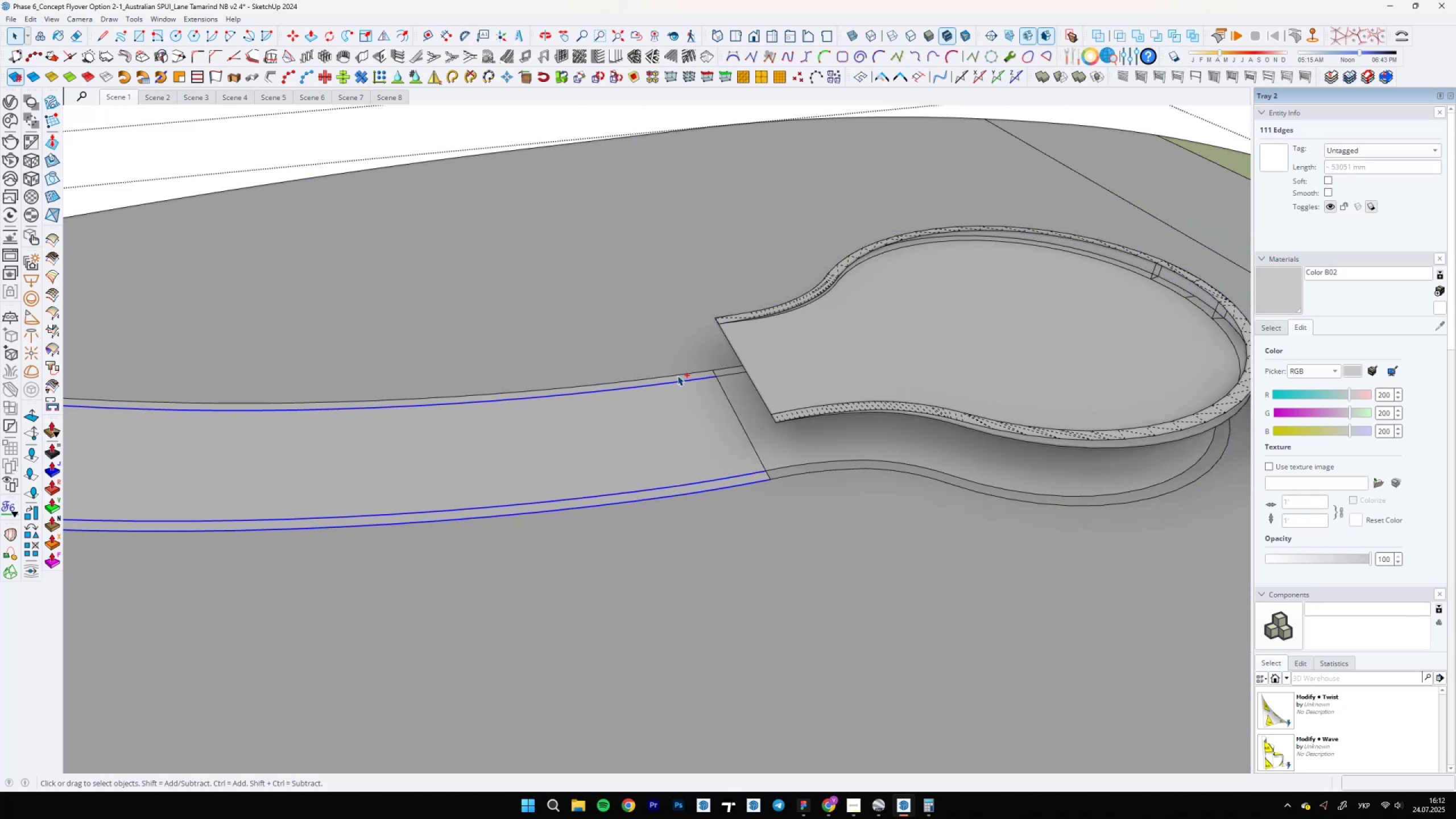 
hold_key(key=ControlLeft, duration=1.42)
double_click([676, 374])
 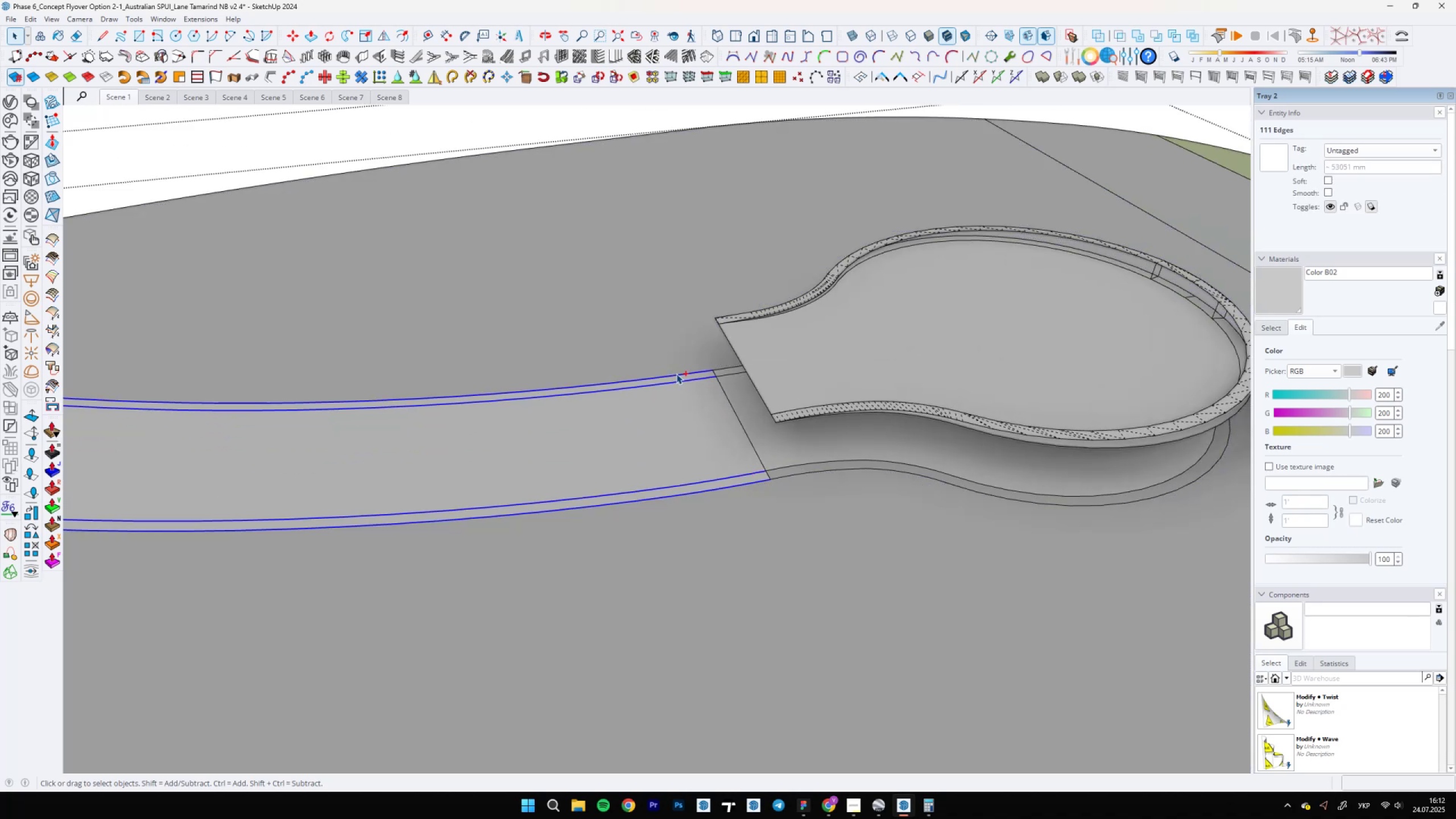 
scroll: coordinate [964, 521], scroll_direction: down, amount: 12.0
 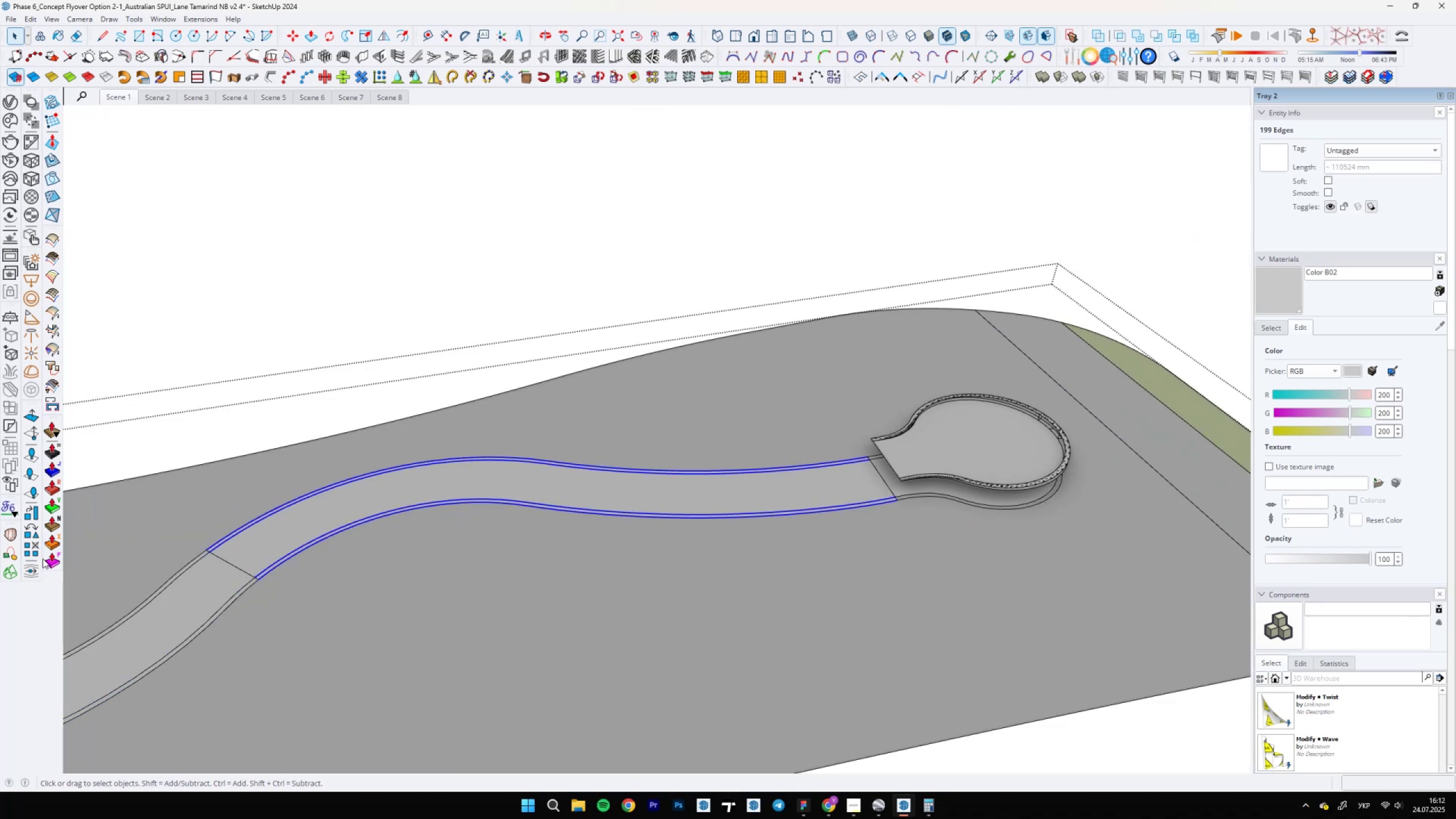 
left_click_drag(start_coordinate=[13, 571], to_coordinate=[11, 547])
 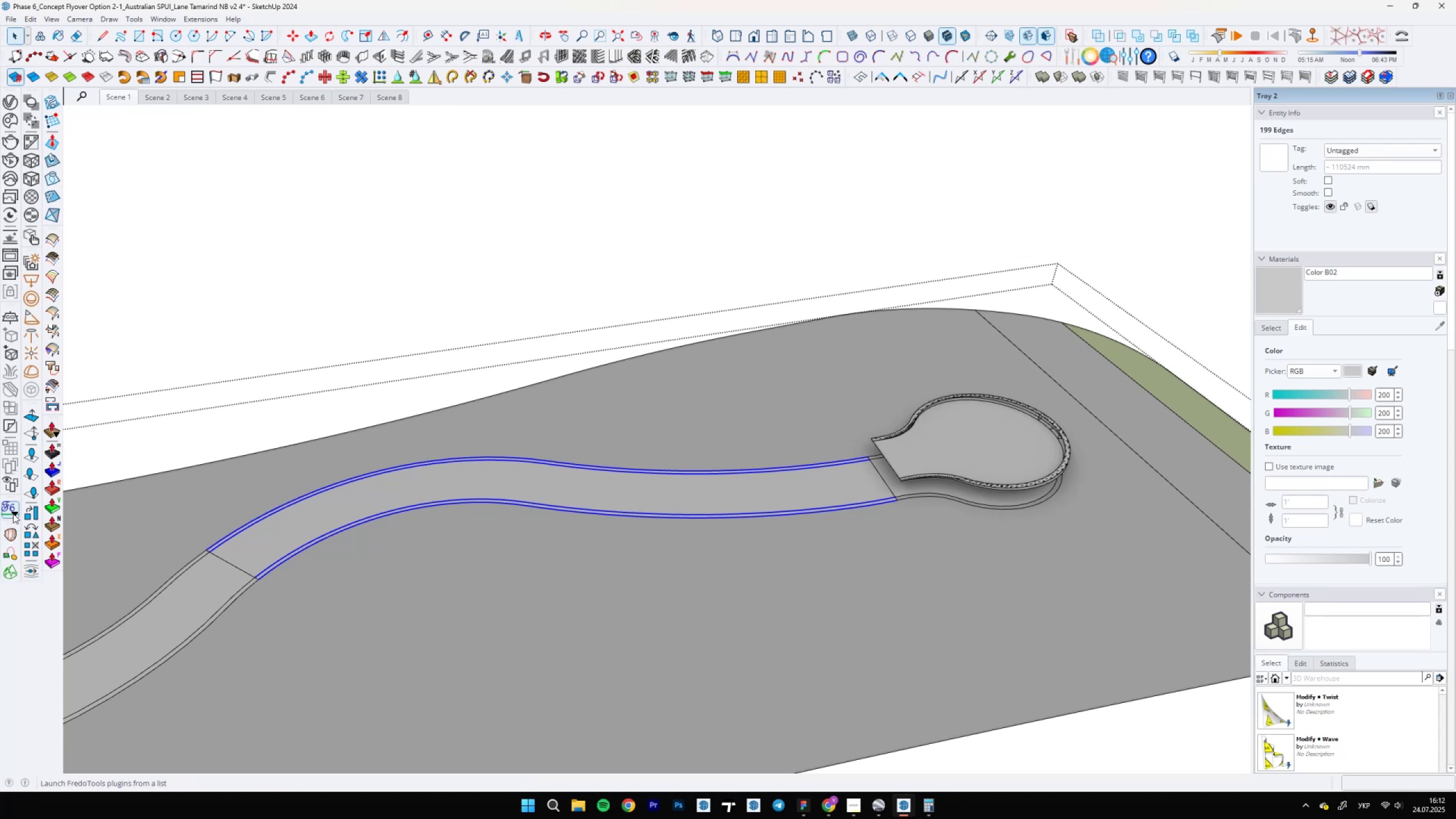 
left_click([13, 510])
 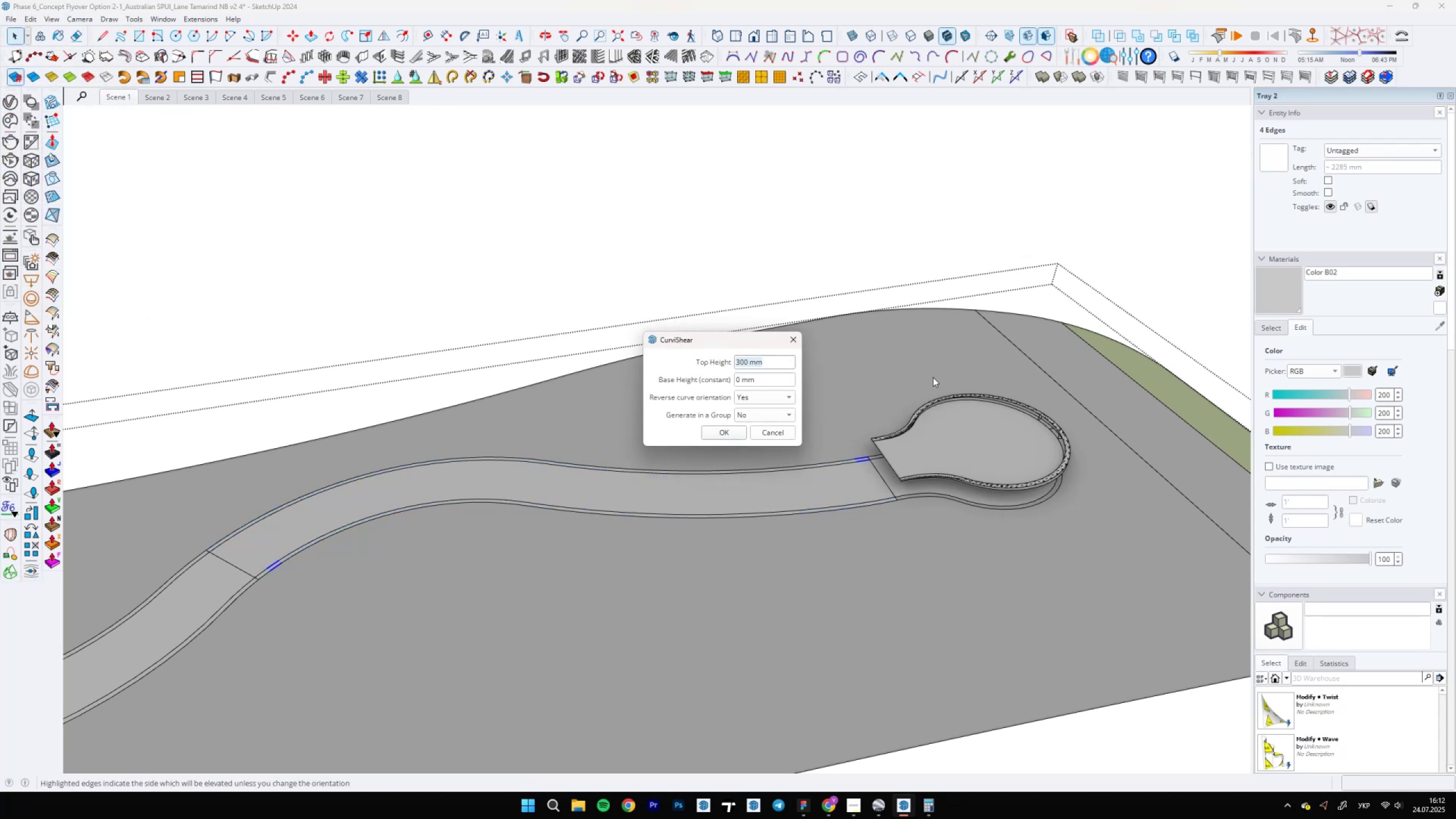 
type(1090)
key(Backspace)
key(Backspace)
type(00)
 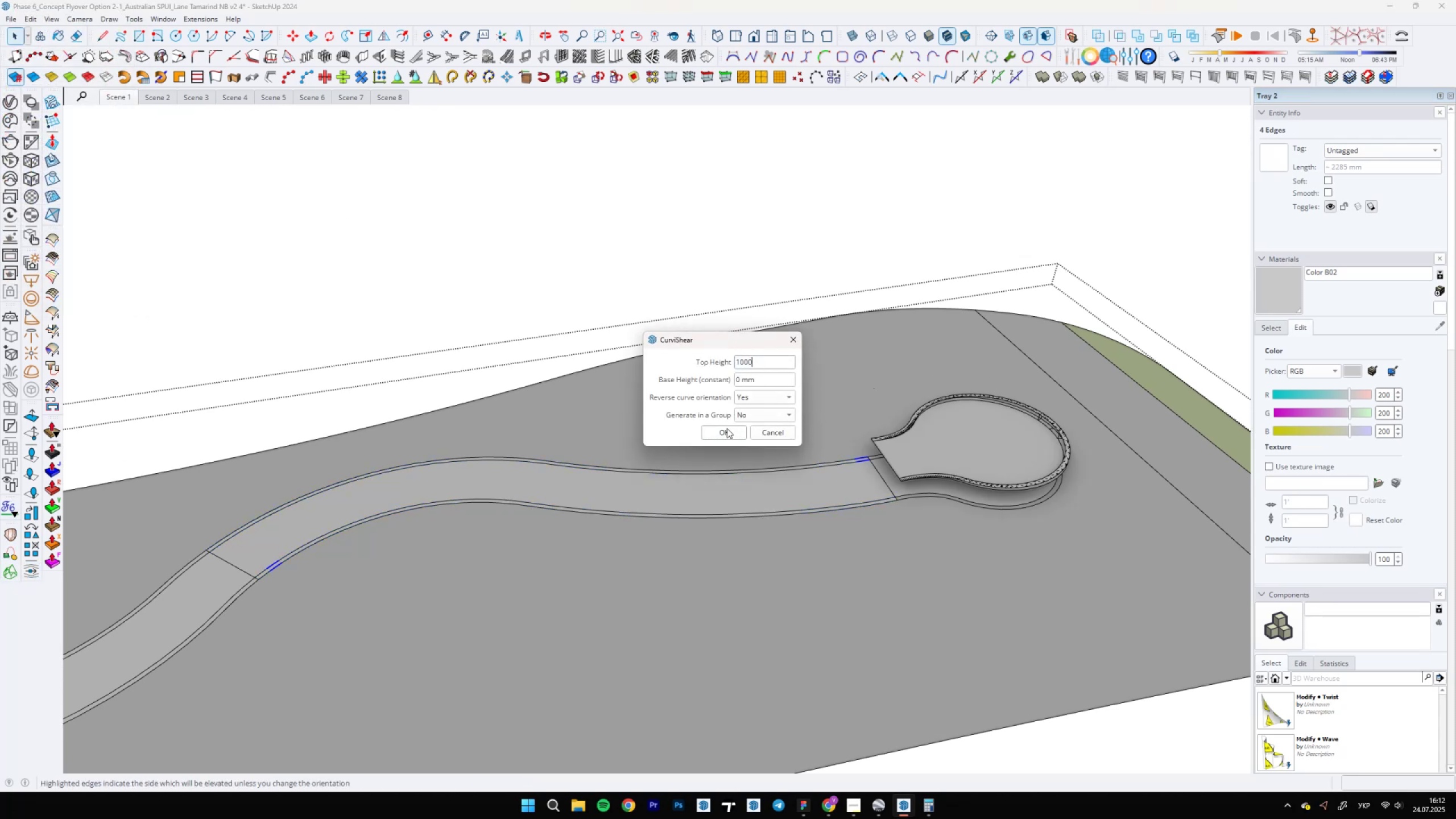 
left_click([725, 431])
 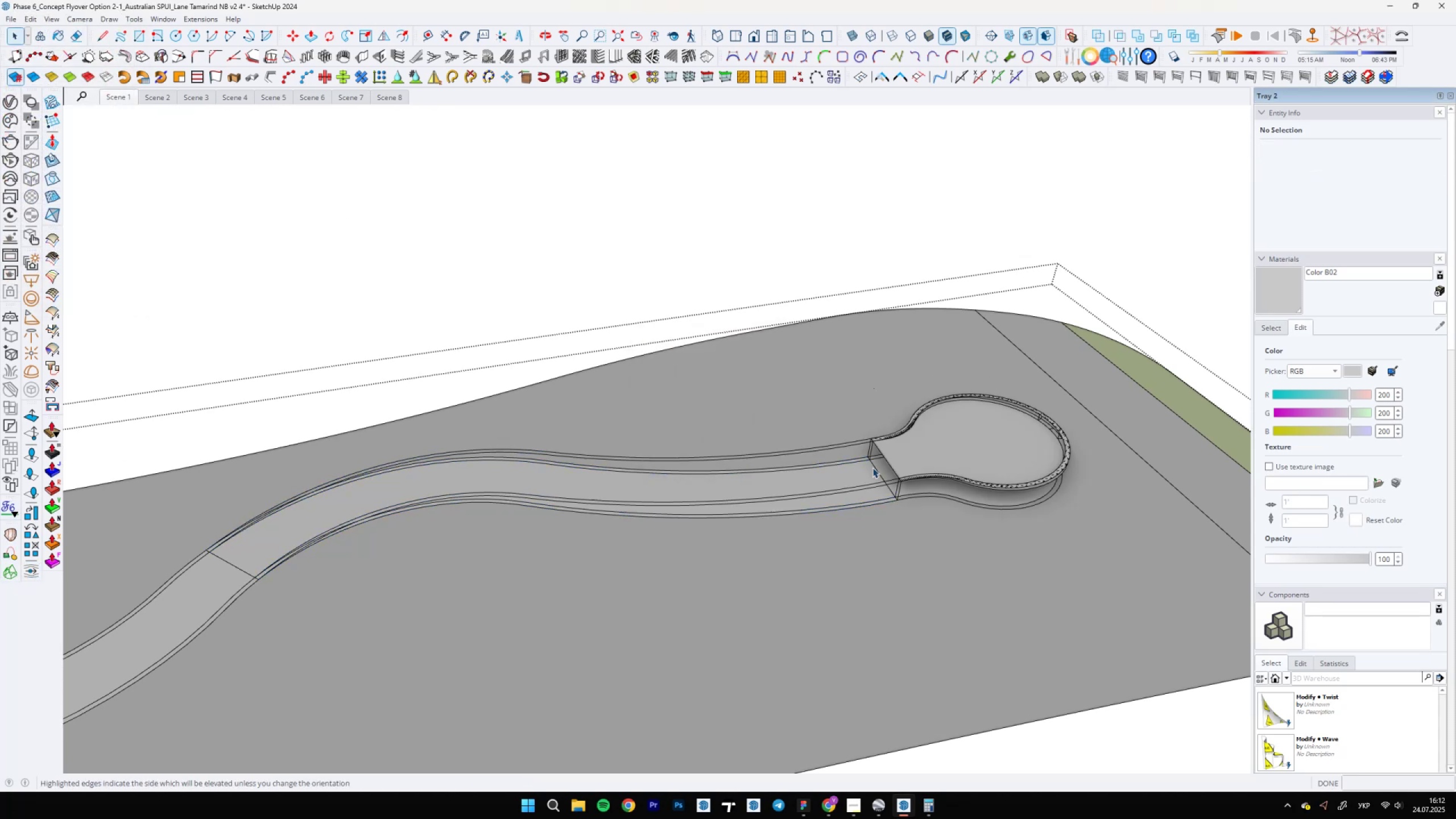 
scroll: coordinate [947, 512], scroll_direction: up, amount: 16.0
 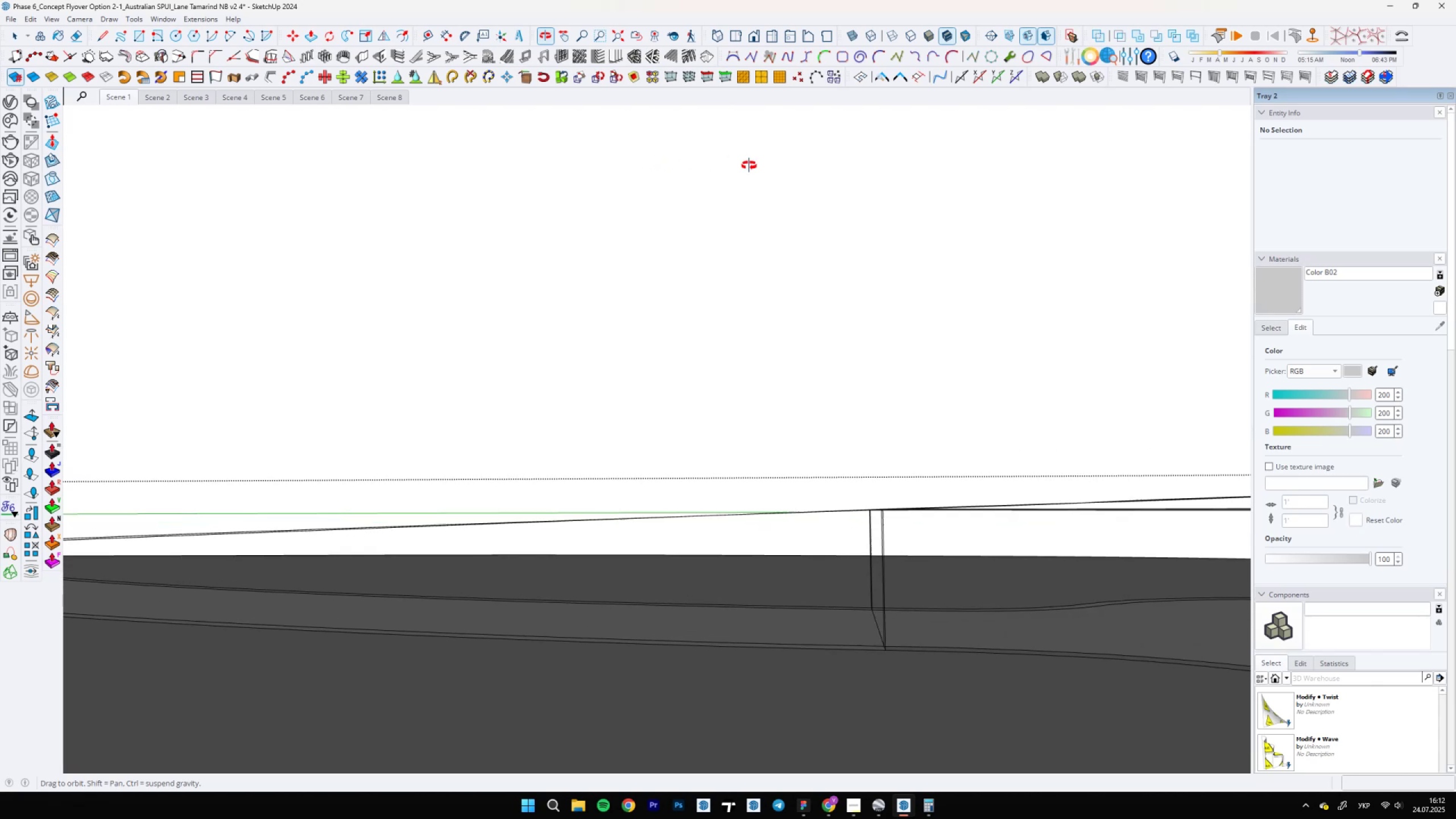 
scroll: coordinate [824, 584], scroll_direction: down, amount: 28.0
 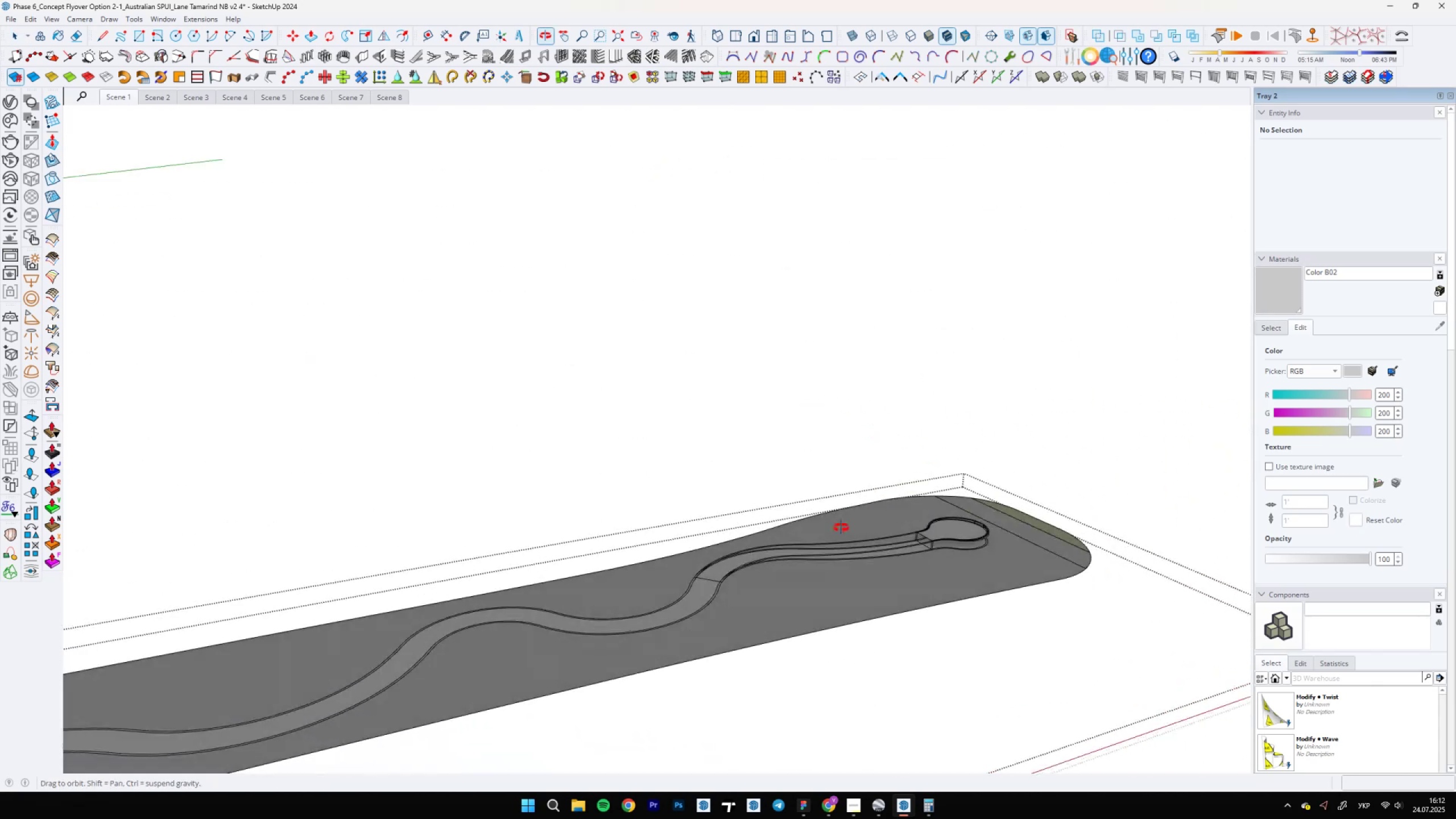 
scroll: coordinate [839, 522], scroll_direction: up, amount: 24.0
 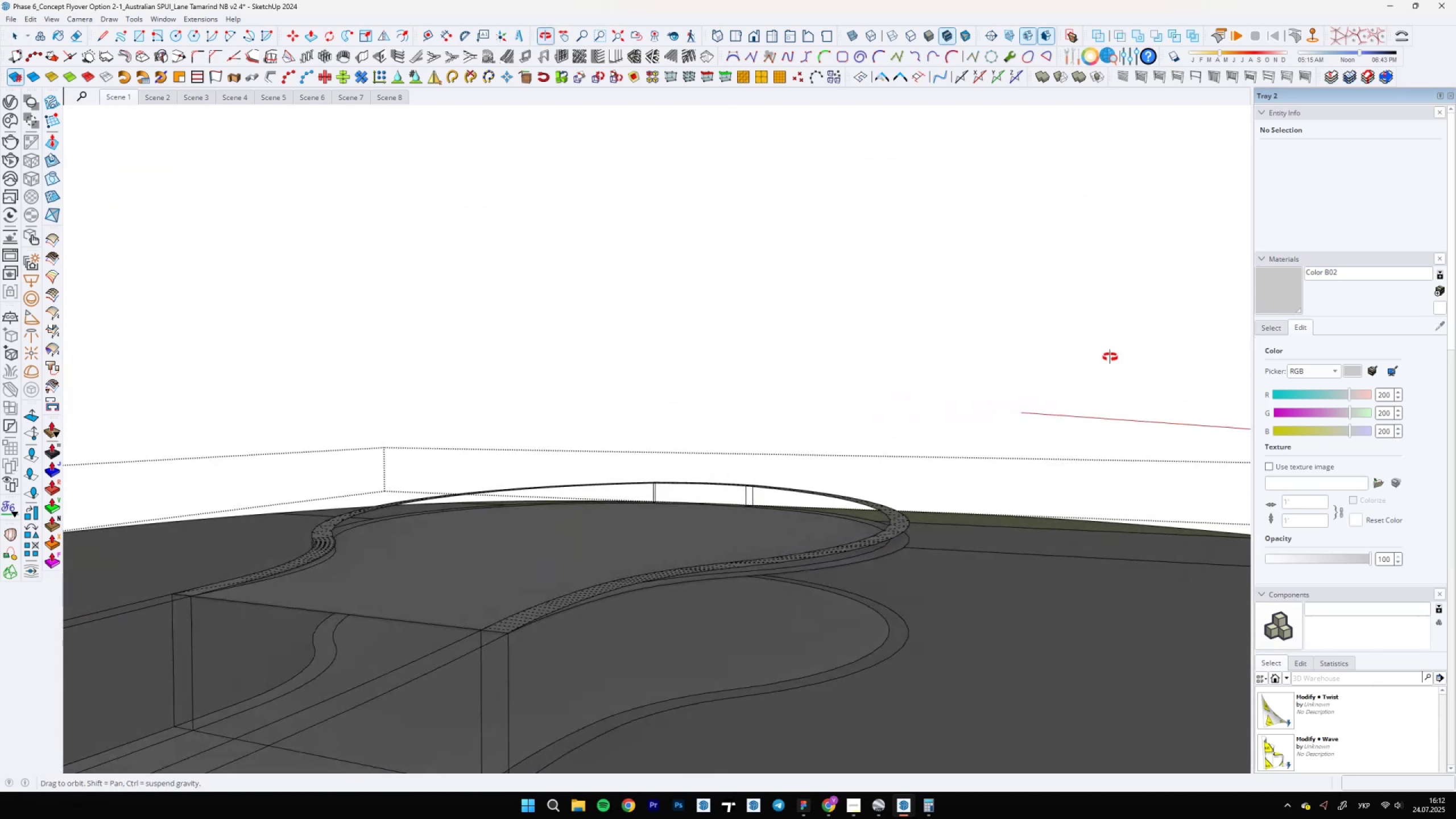 
scroll: coordinate [694, 533], scroll_direction: down, amount: 6.0
 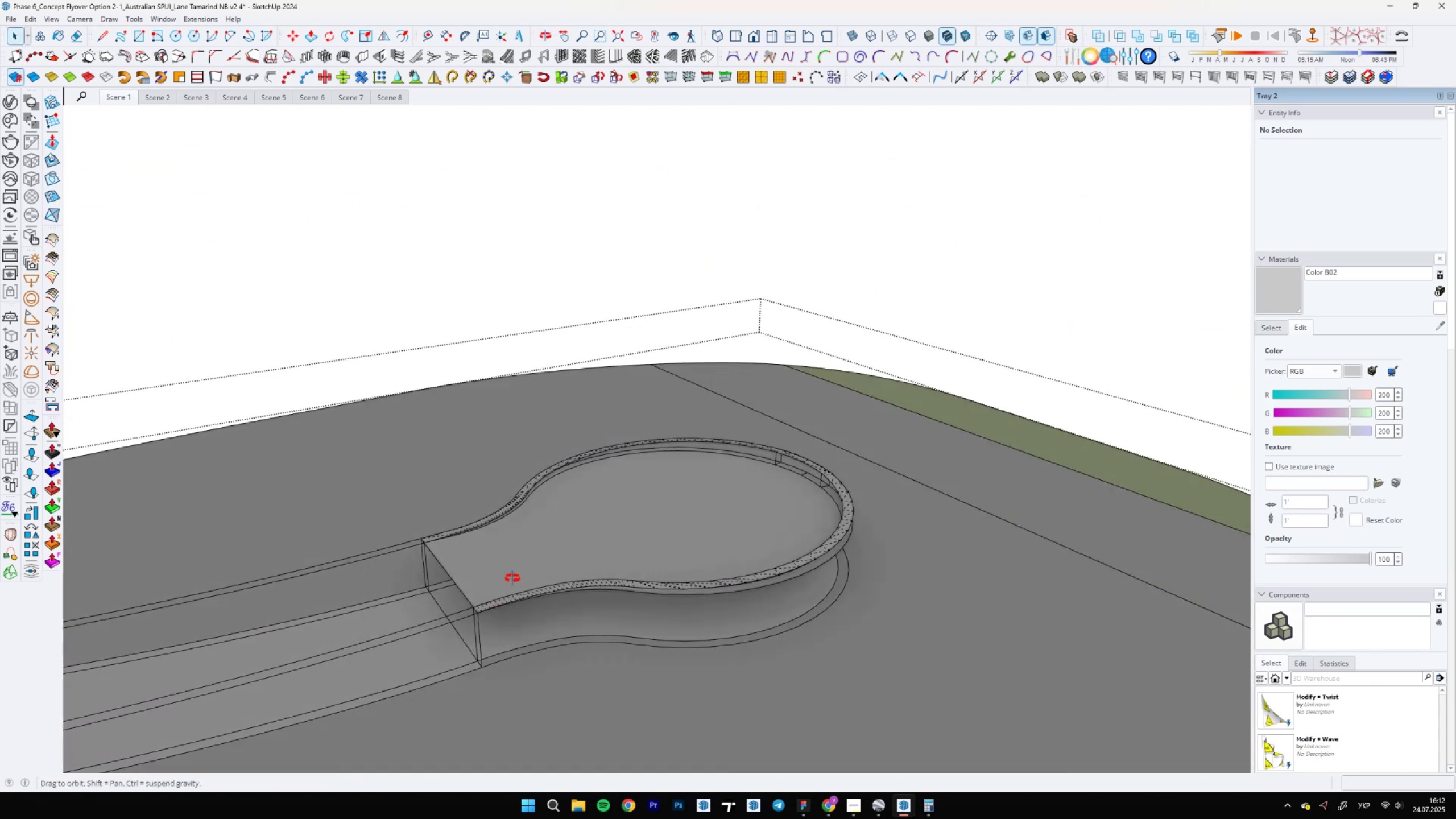 
scroll: coordinate [494, 610], scroll_direction: up, amount: 5.0
 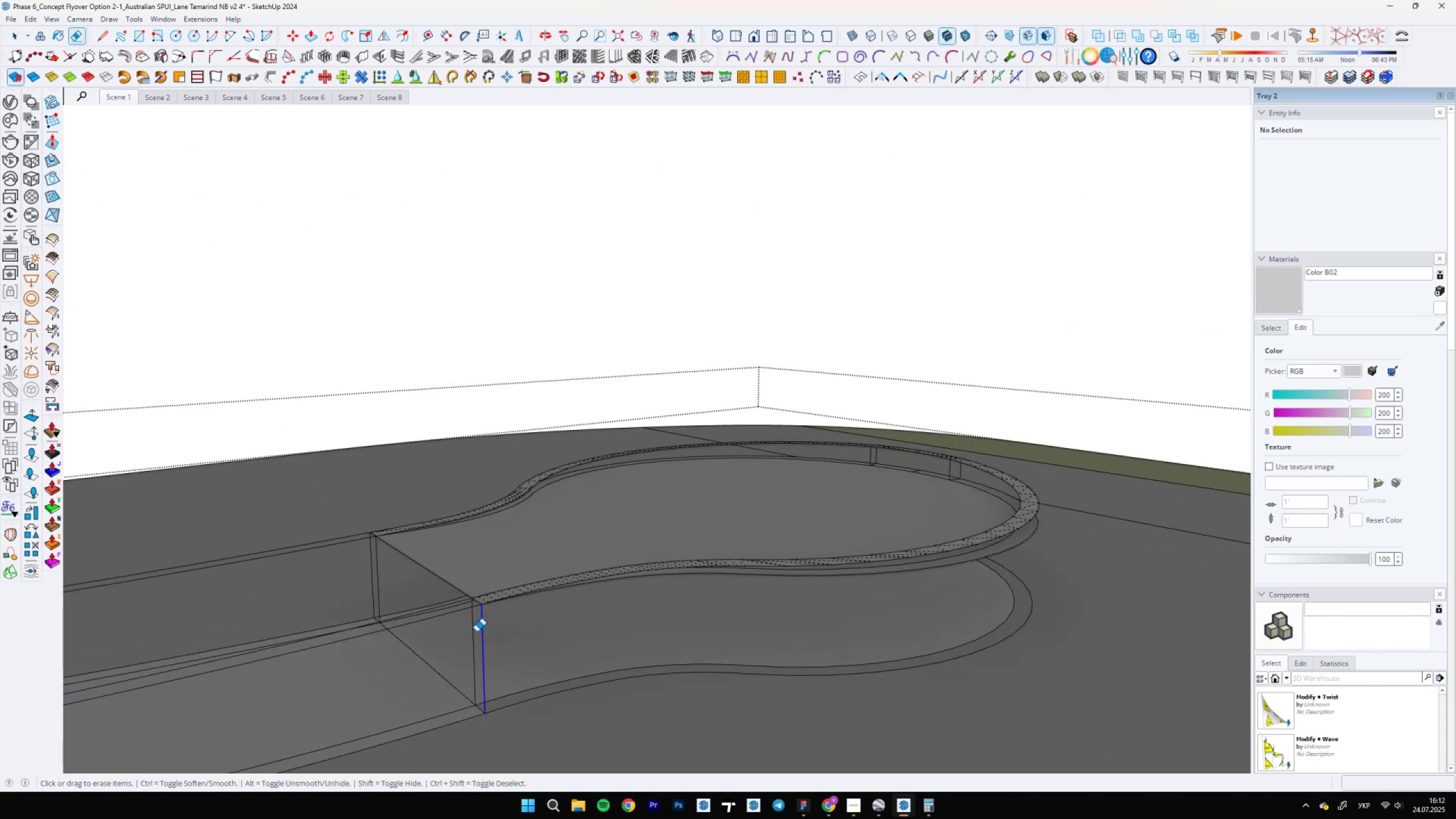 
key(E)
 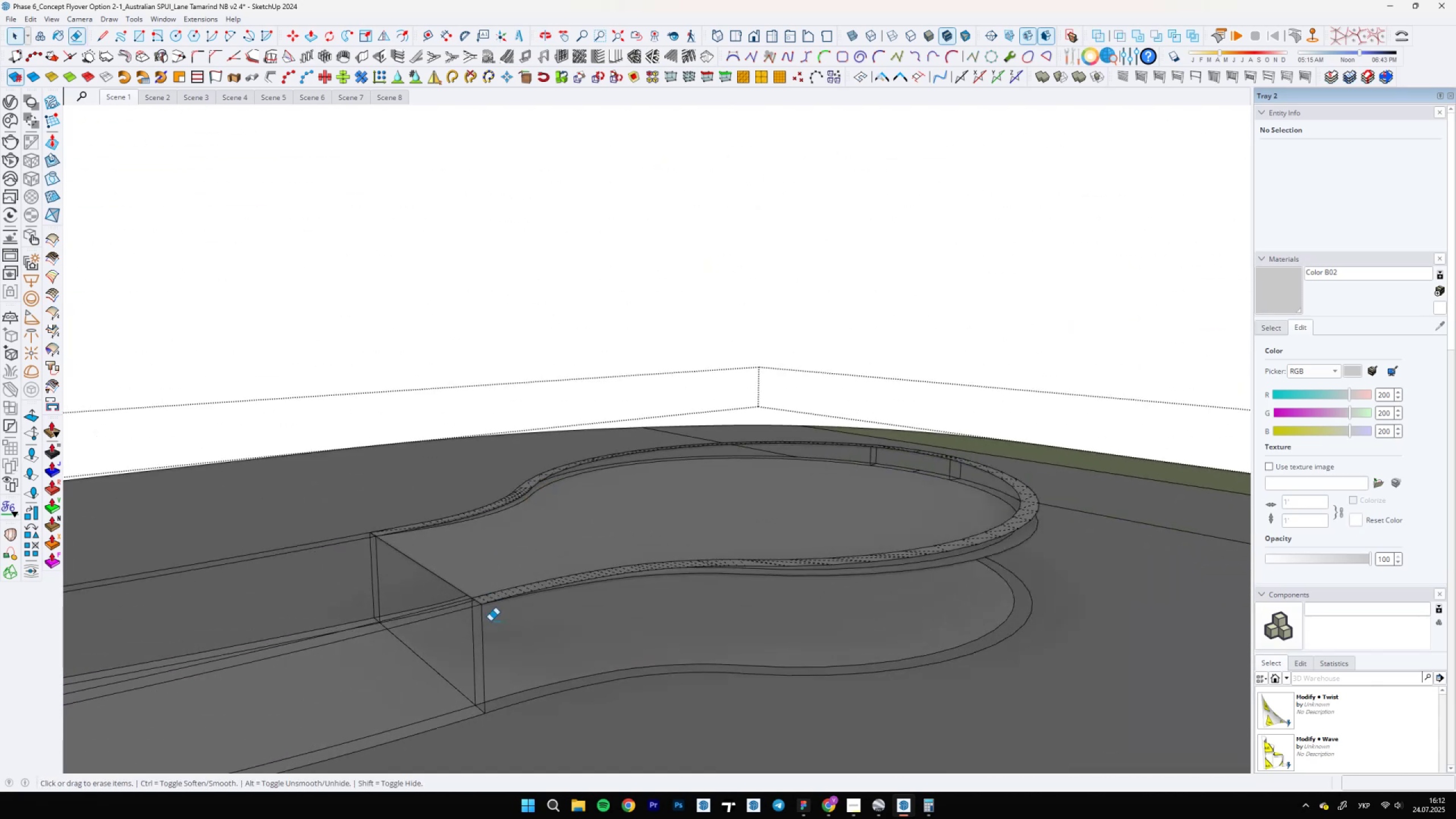 
left_click_drag(start_coordinate=[482, 631], to_coordinate=[476, 632])
 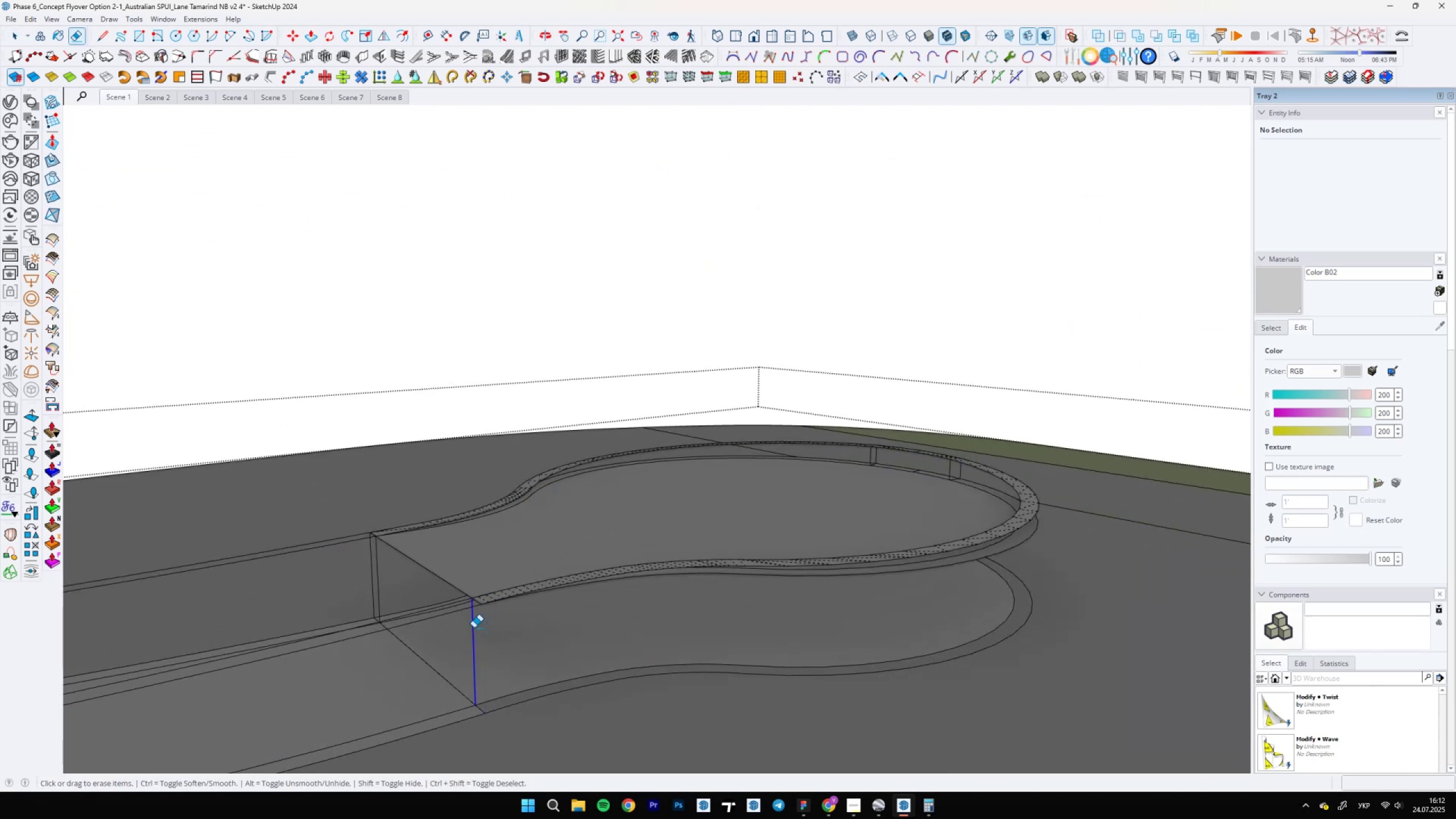 
left_click_drag(start_coordinate=[387, 581], to_coordinate=[374, 581])
 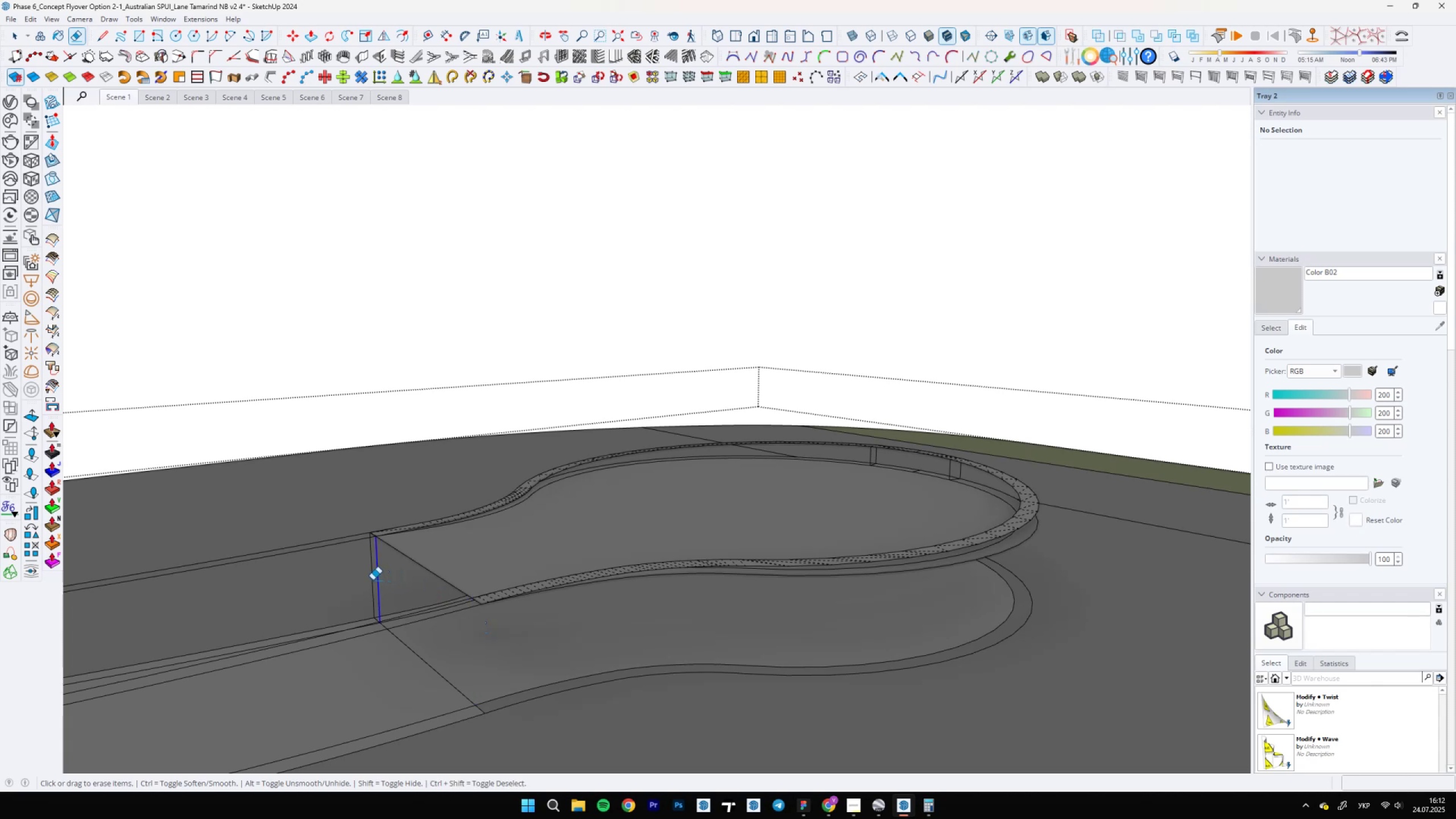 
left_click_drag(start_coordinate=[368, 580], to_coordinate=[363, 578])
 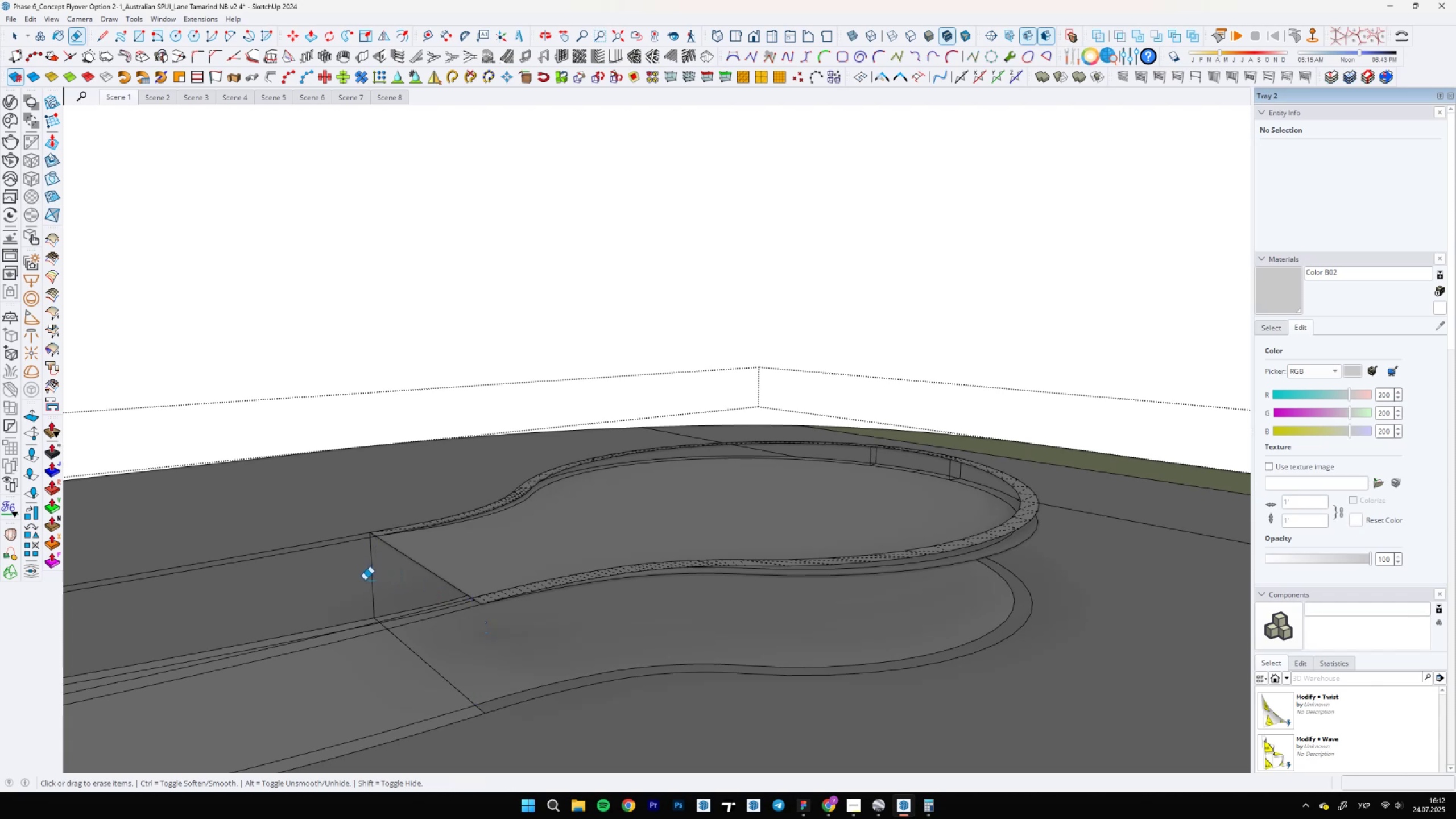 
scroll: coordinate [424, 589], scroll_direction: down, amount: 6.0
 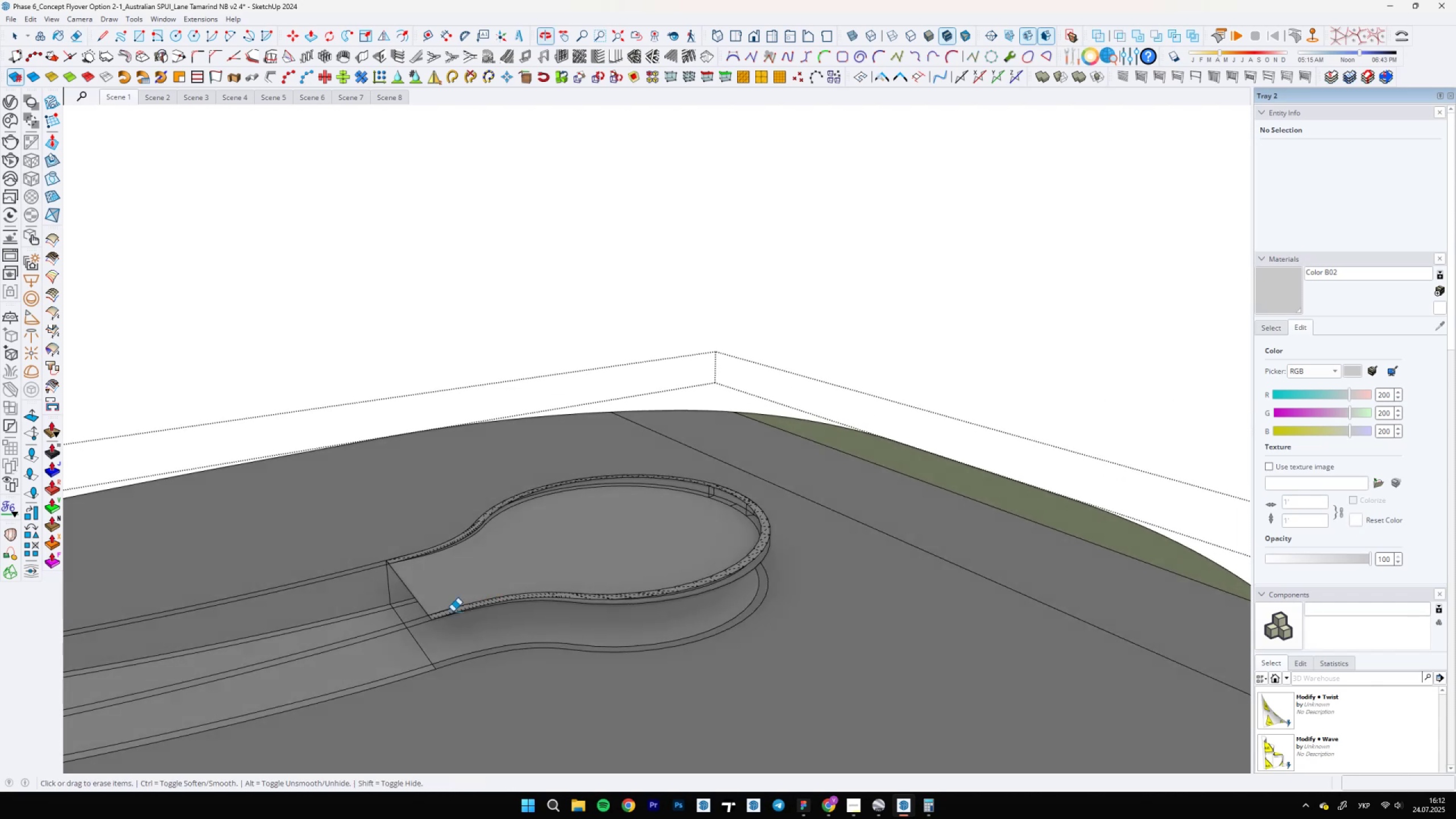 
left_click_drag(start_coordinate=[387, 586], to_coordinate=[381, 586])
 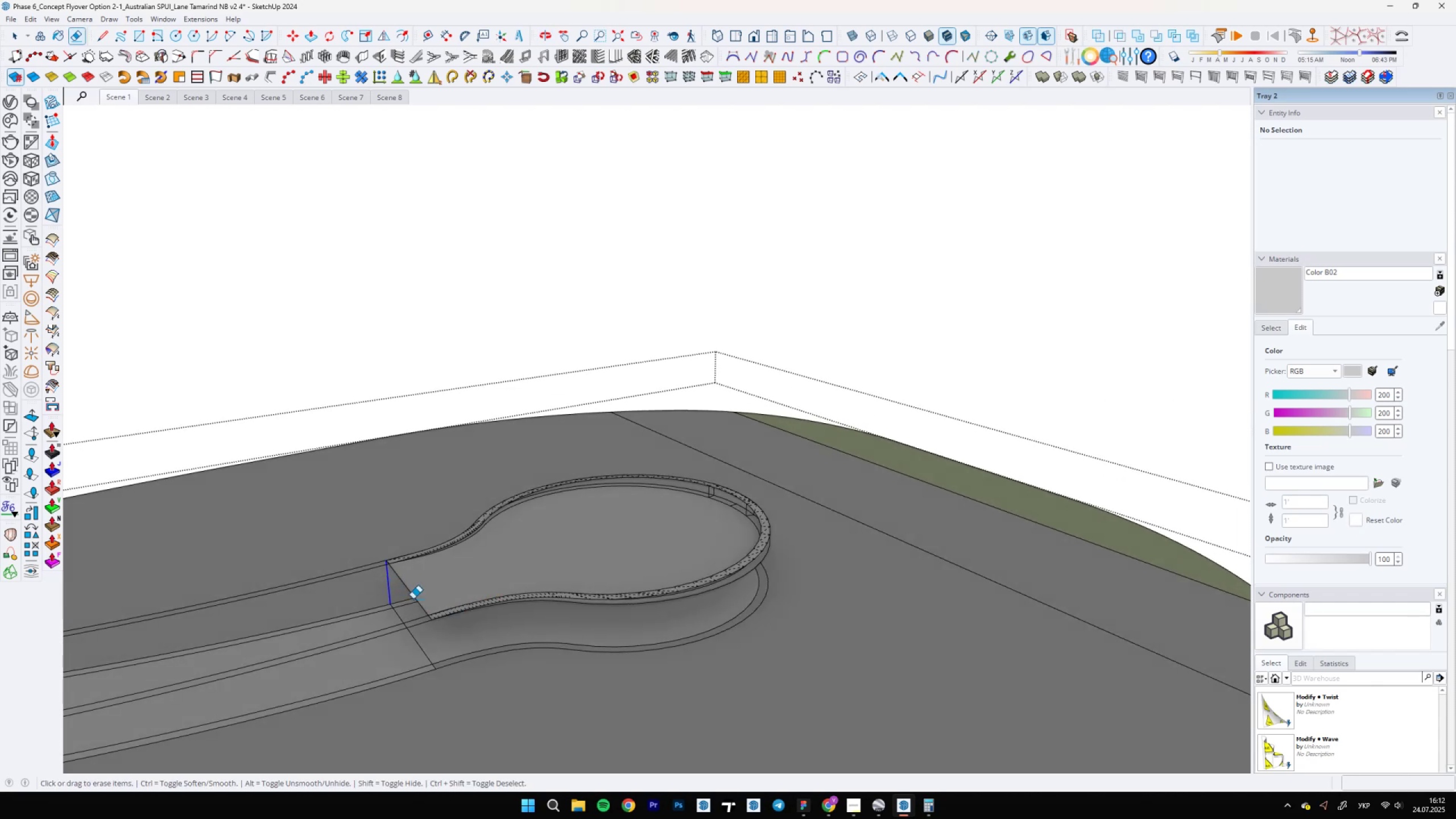 
key(Space)
 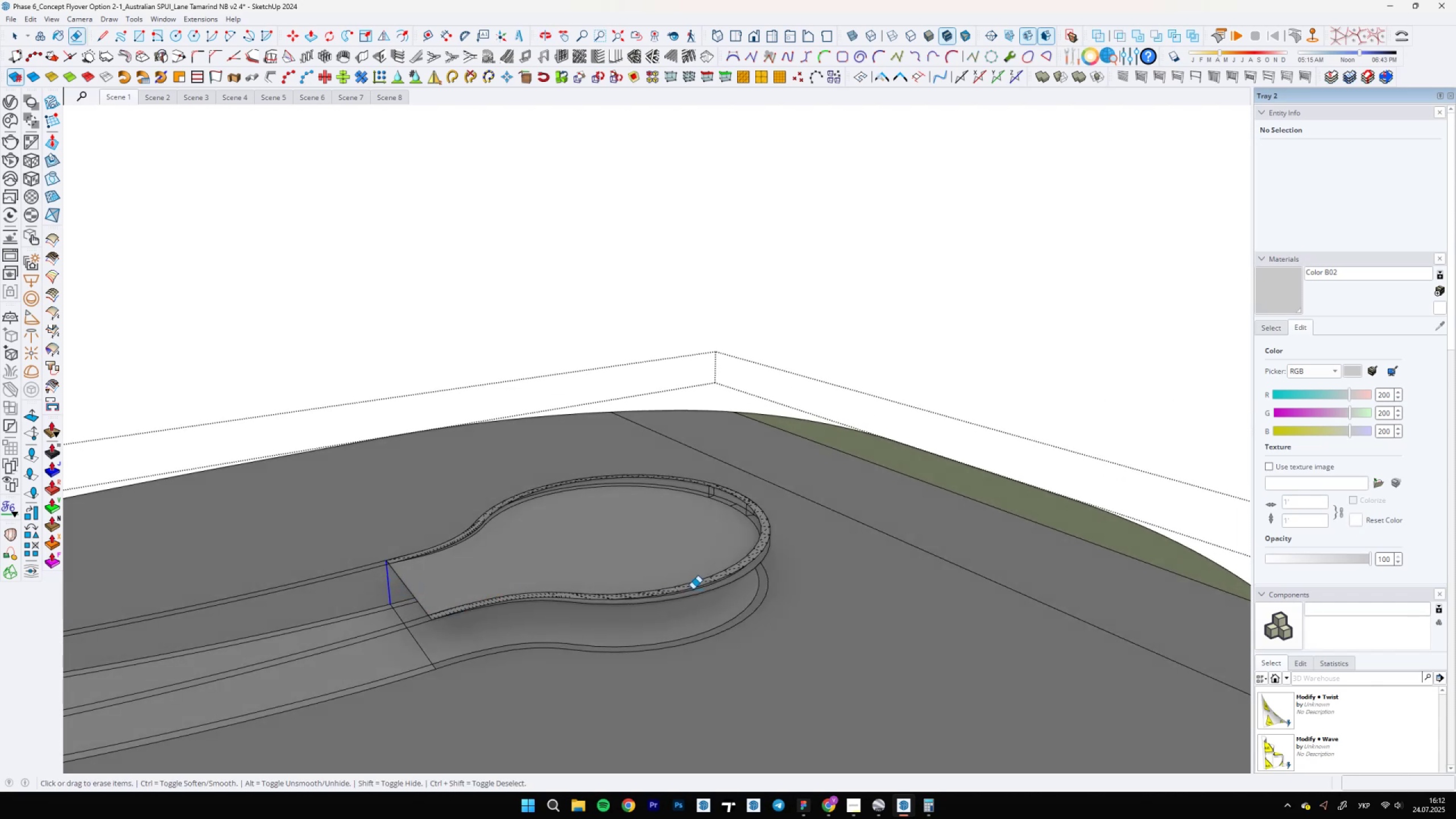 
scroll: coordinate [787, 576], scroll_direction: down, amount: 17.0
 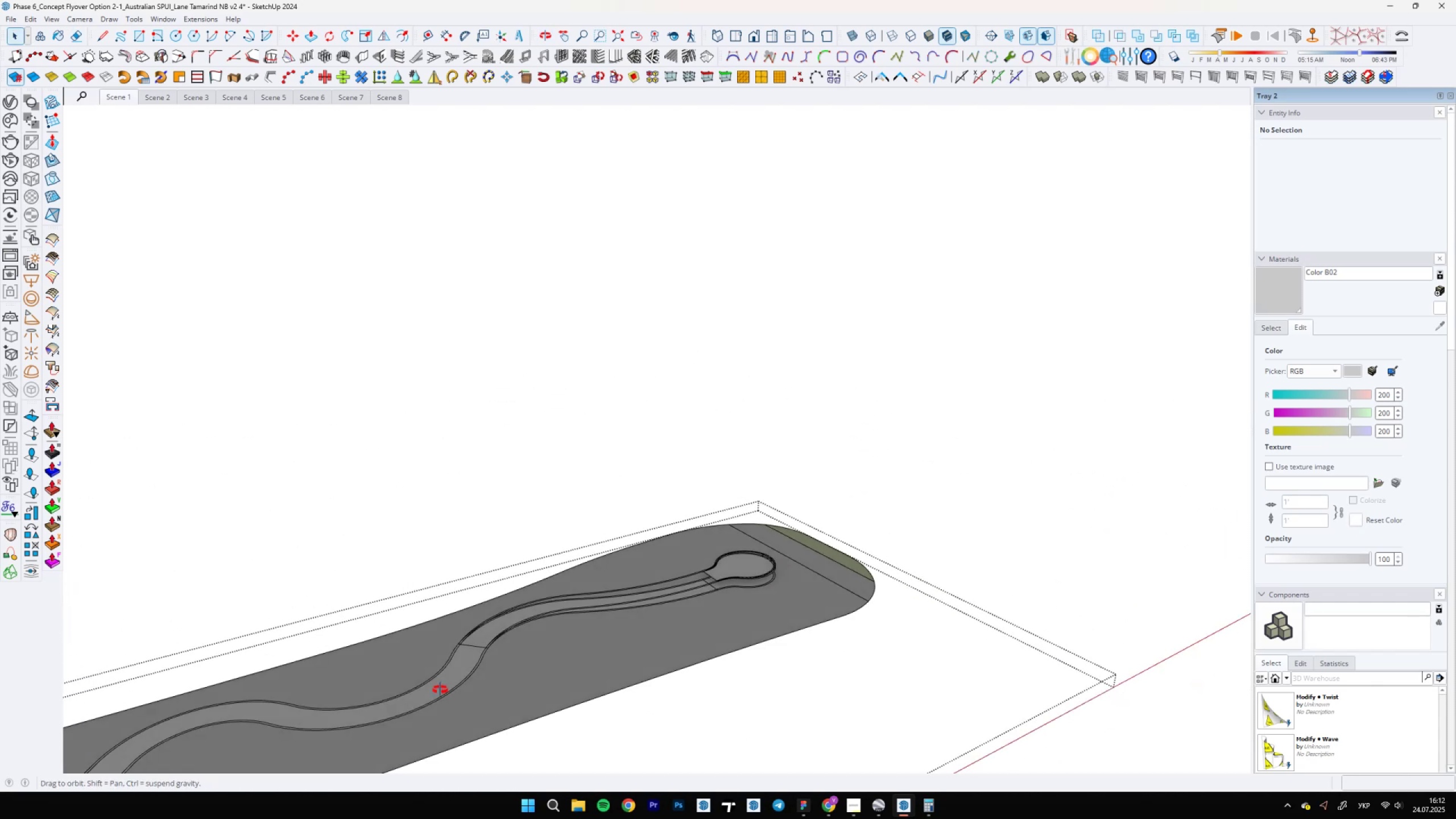 
scroll: coordinate [437, 659], scroll_direction: up, amount: 22.0
 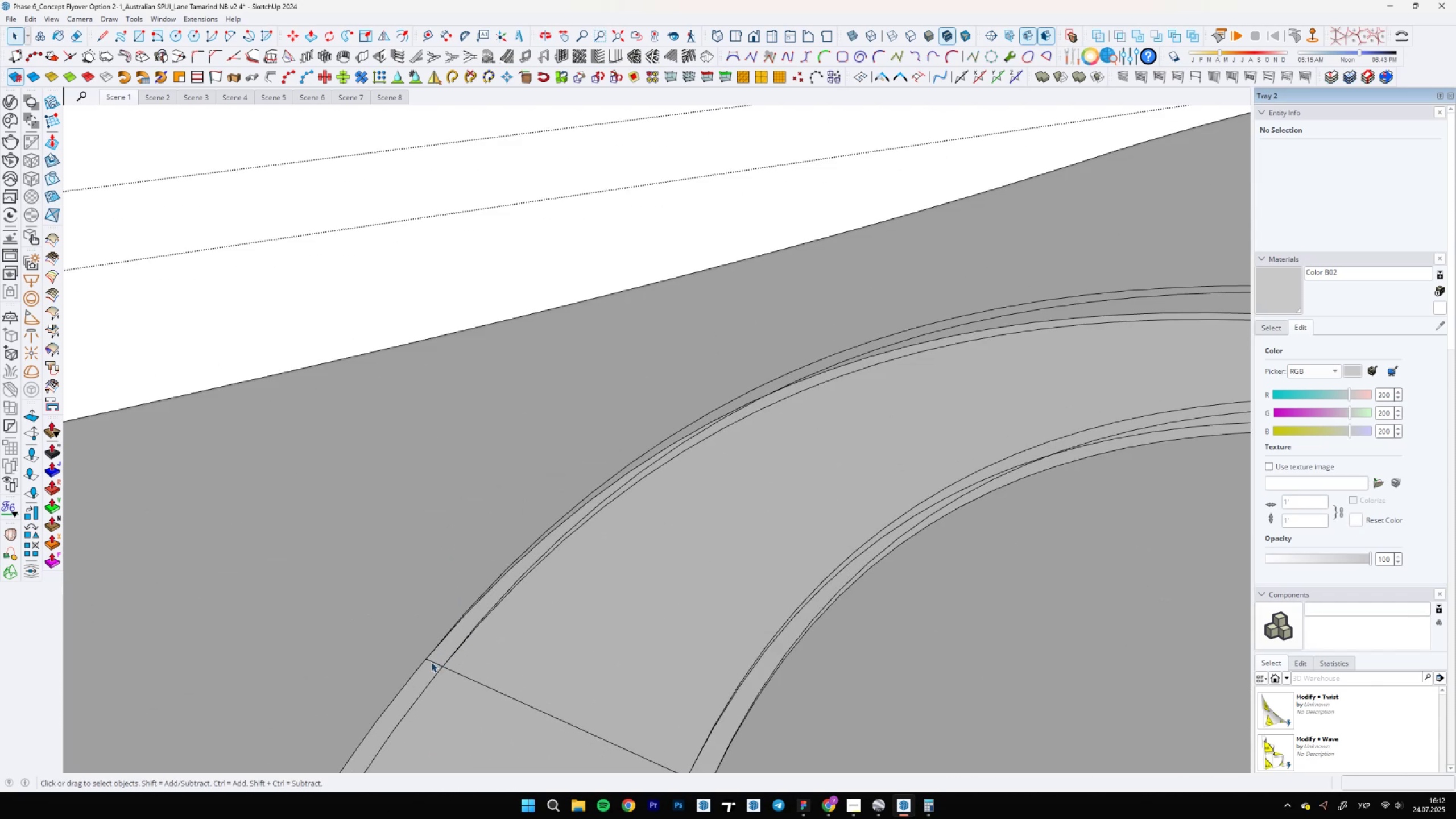 
left_click([432, 662])
 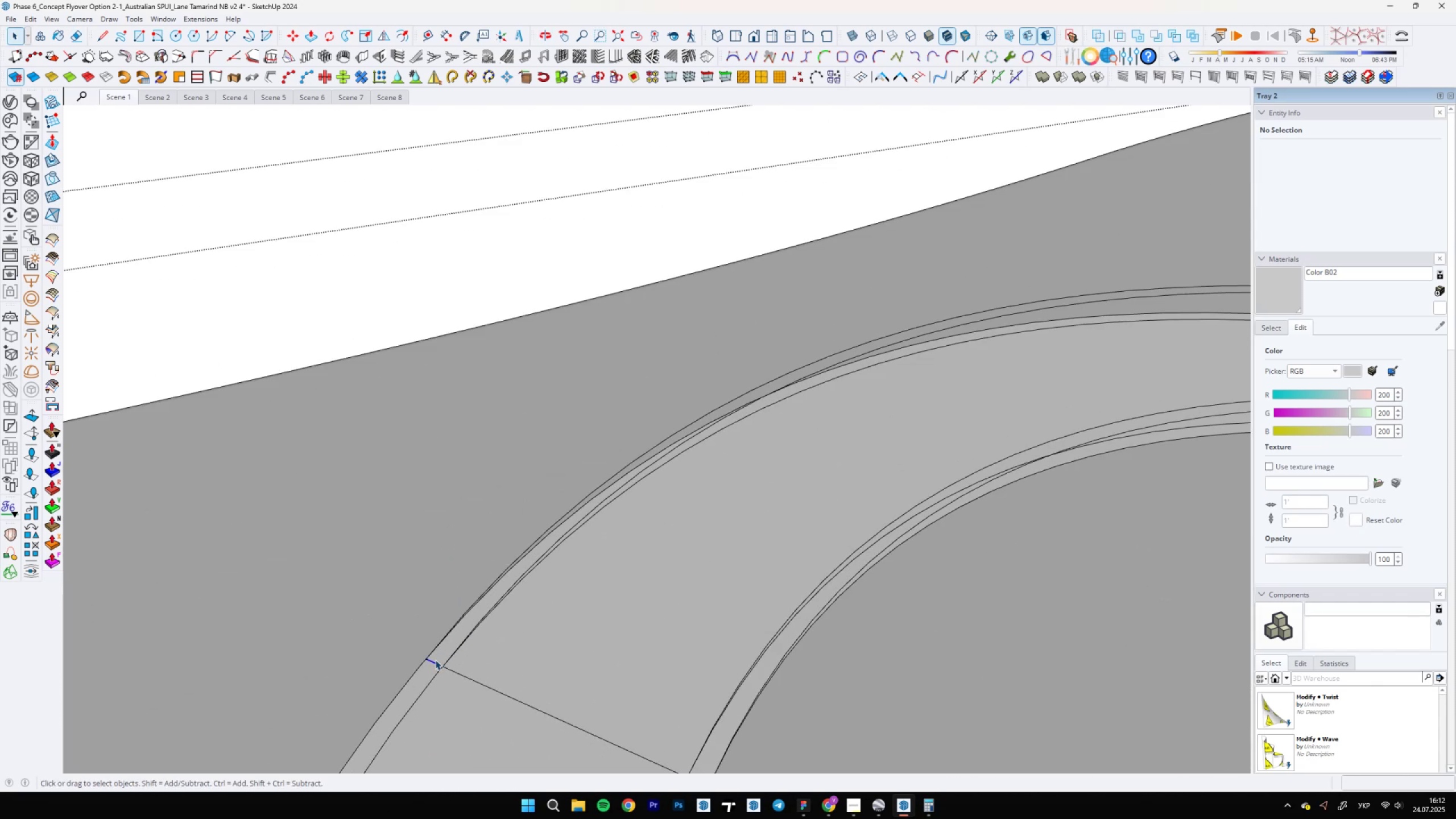 
hold_key(key=ControlLeft, duration=1.5)
left_click([488, 589])
 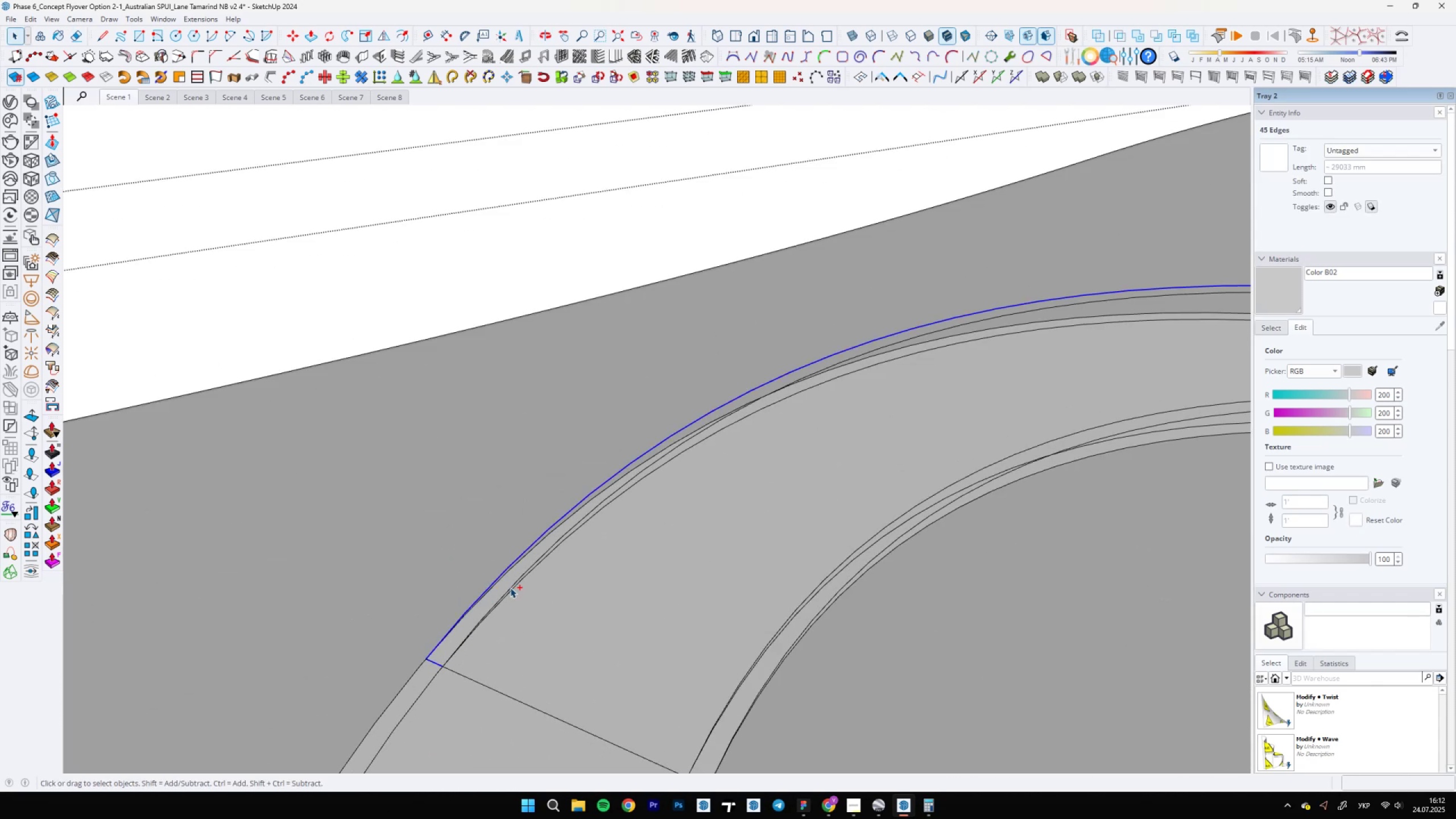 
left_click([516, 587])
 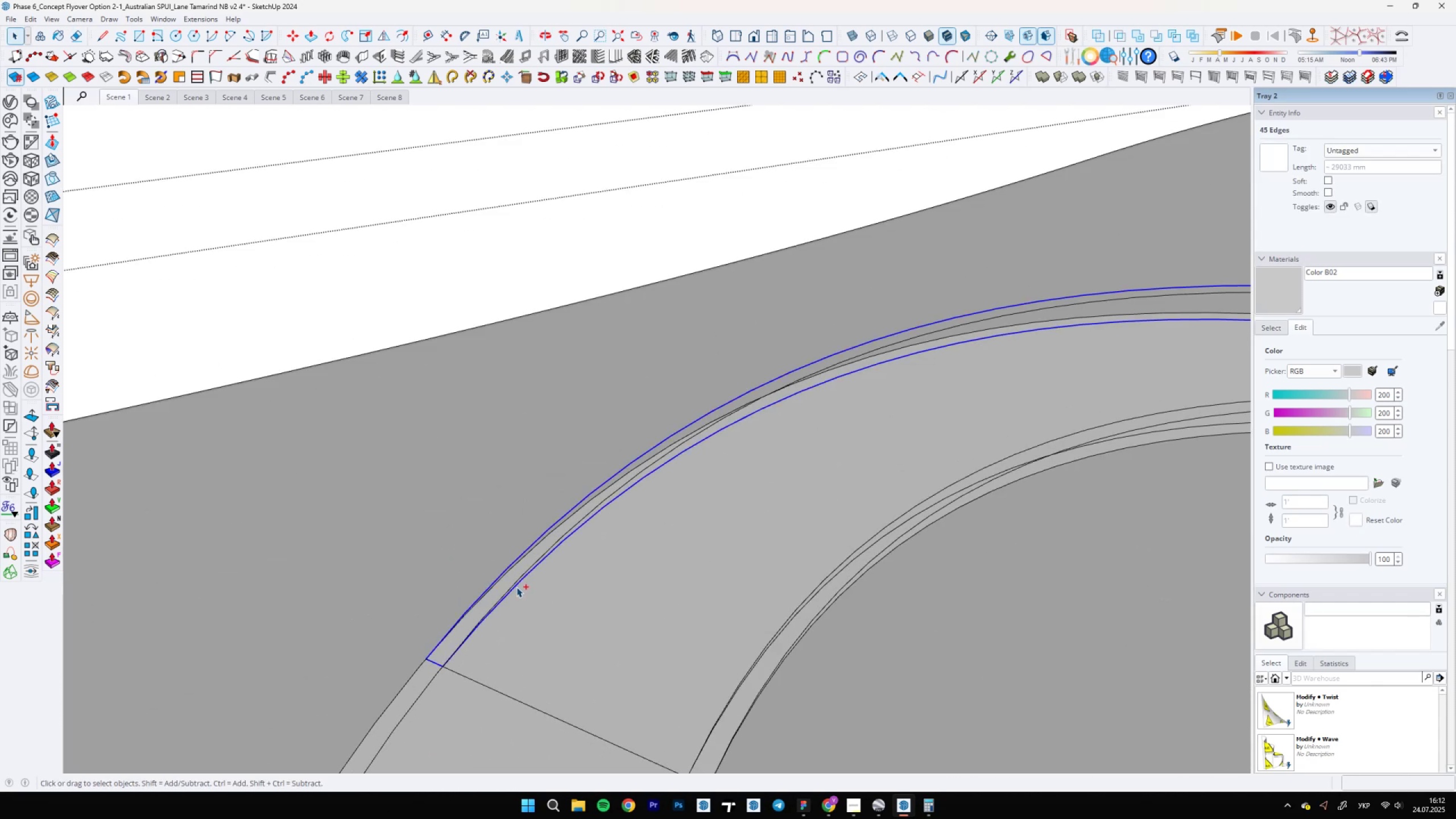 
key(Control+ControlLeft)
 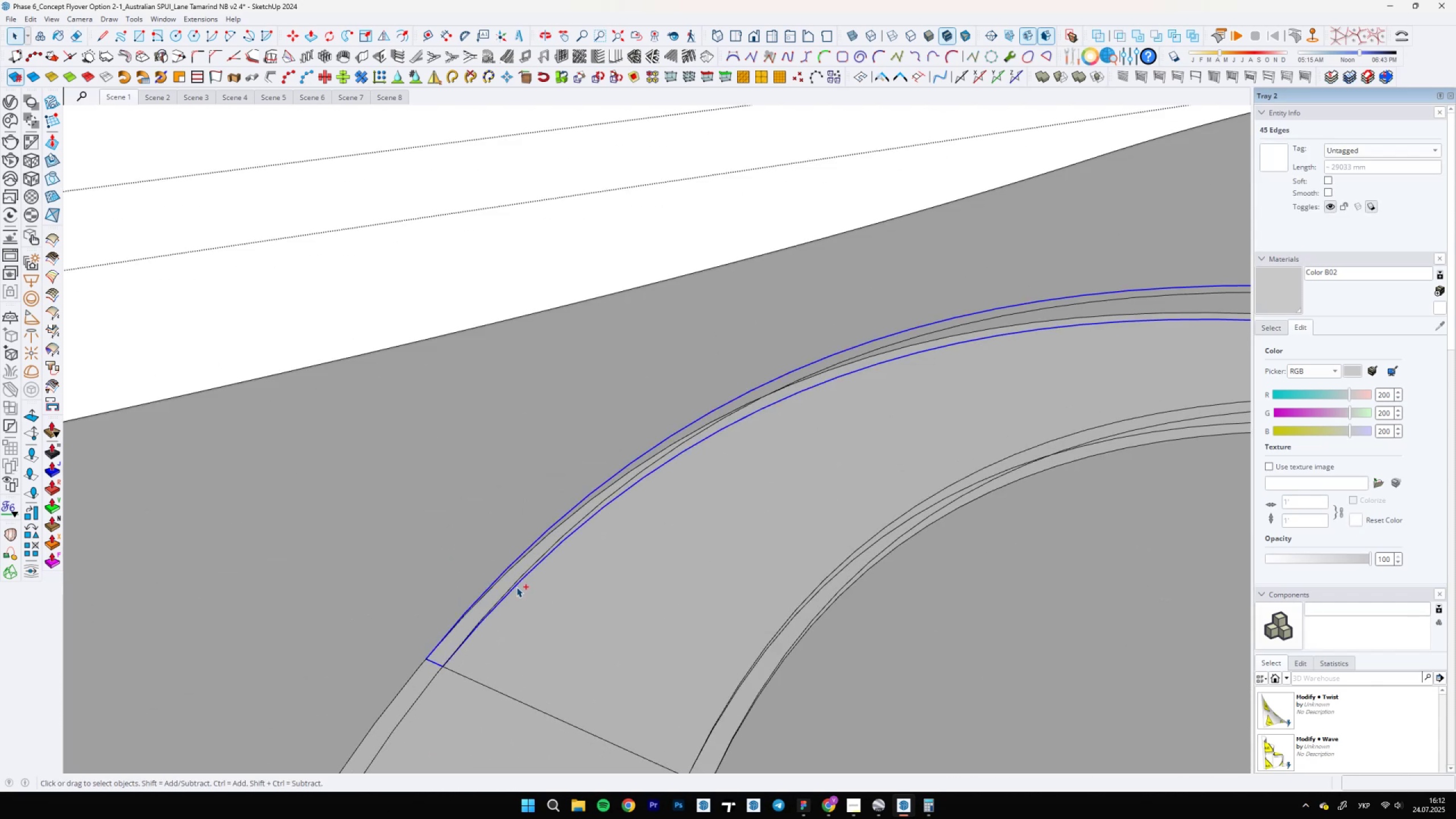 
key(Control+ControlLeft)
 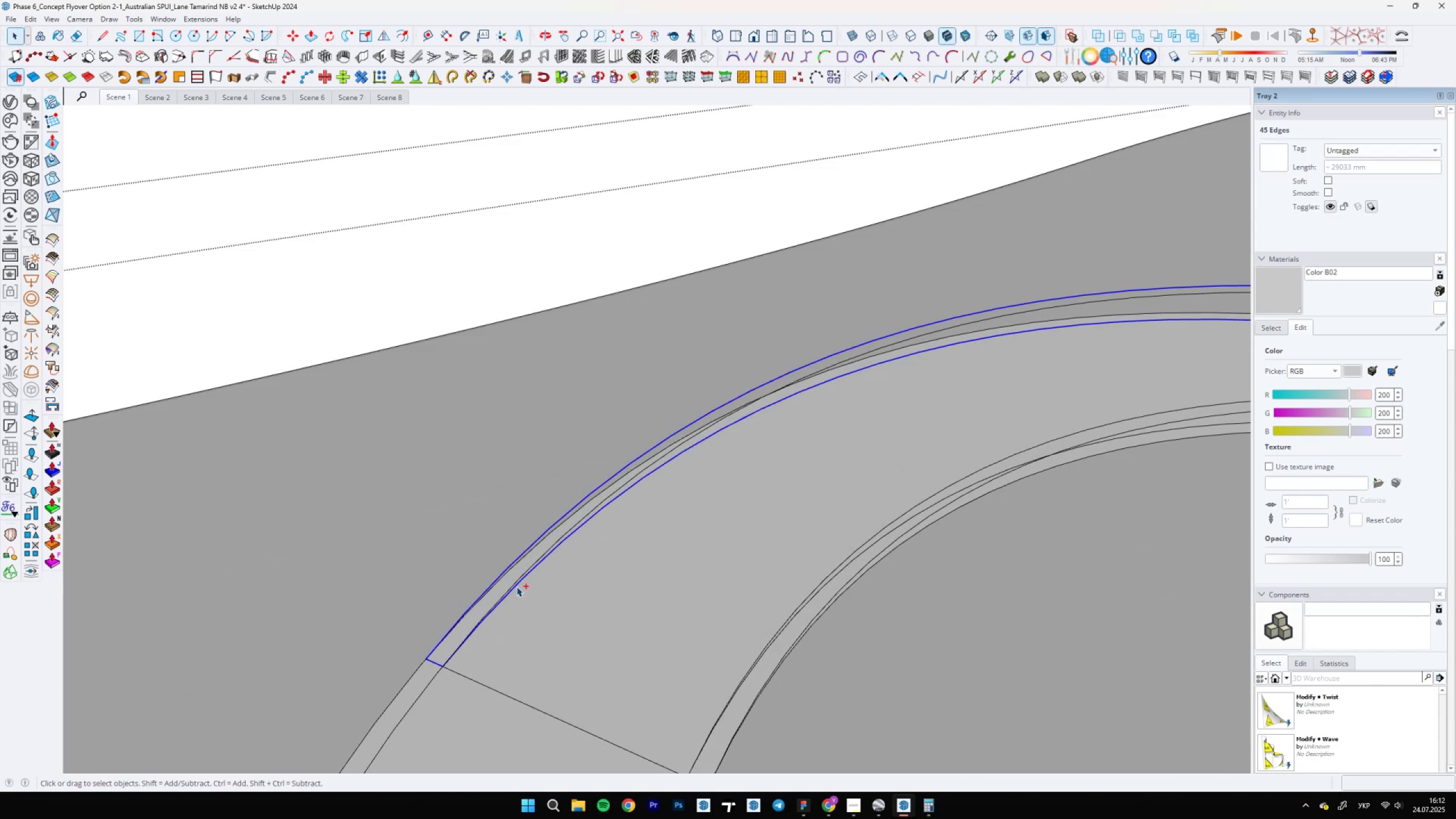 
key(Control+ControlLeft)
 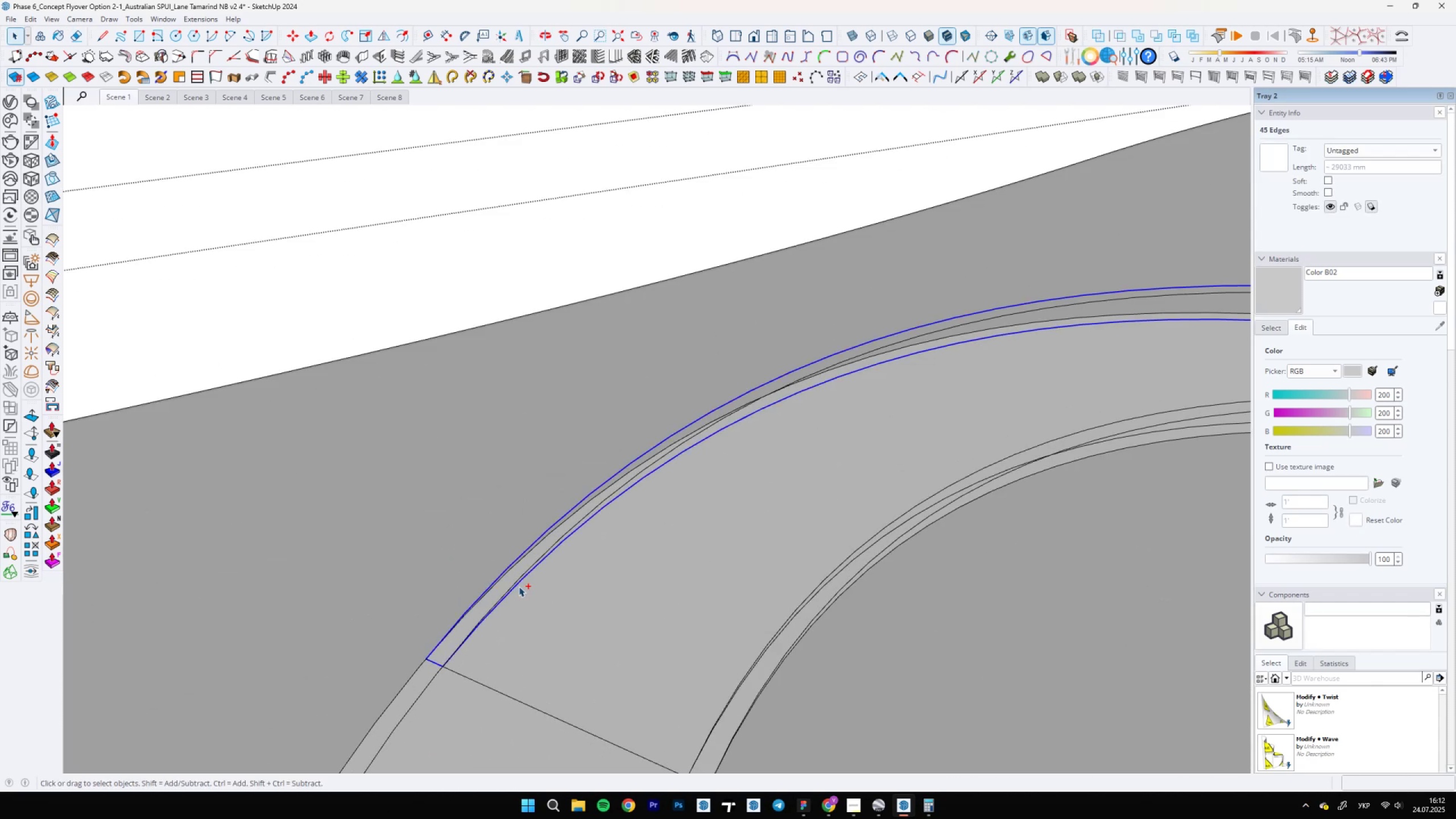 
key(Control+ControlLeft)
 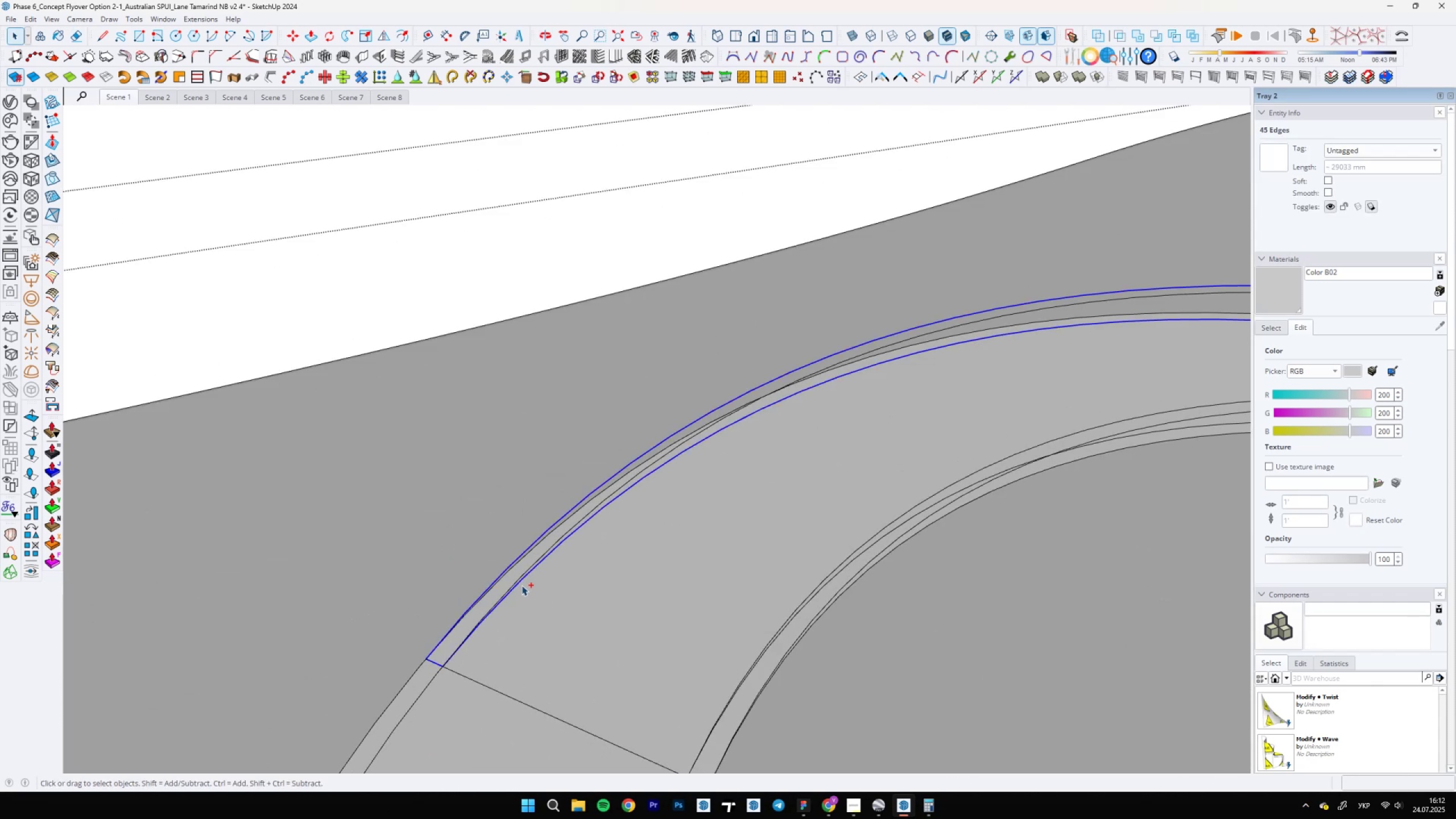 
key(Control+ControlLeft)
 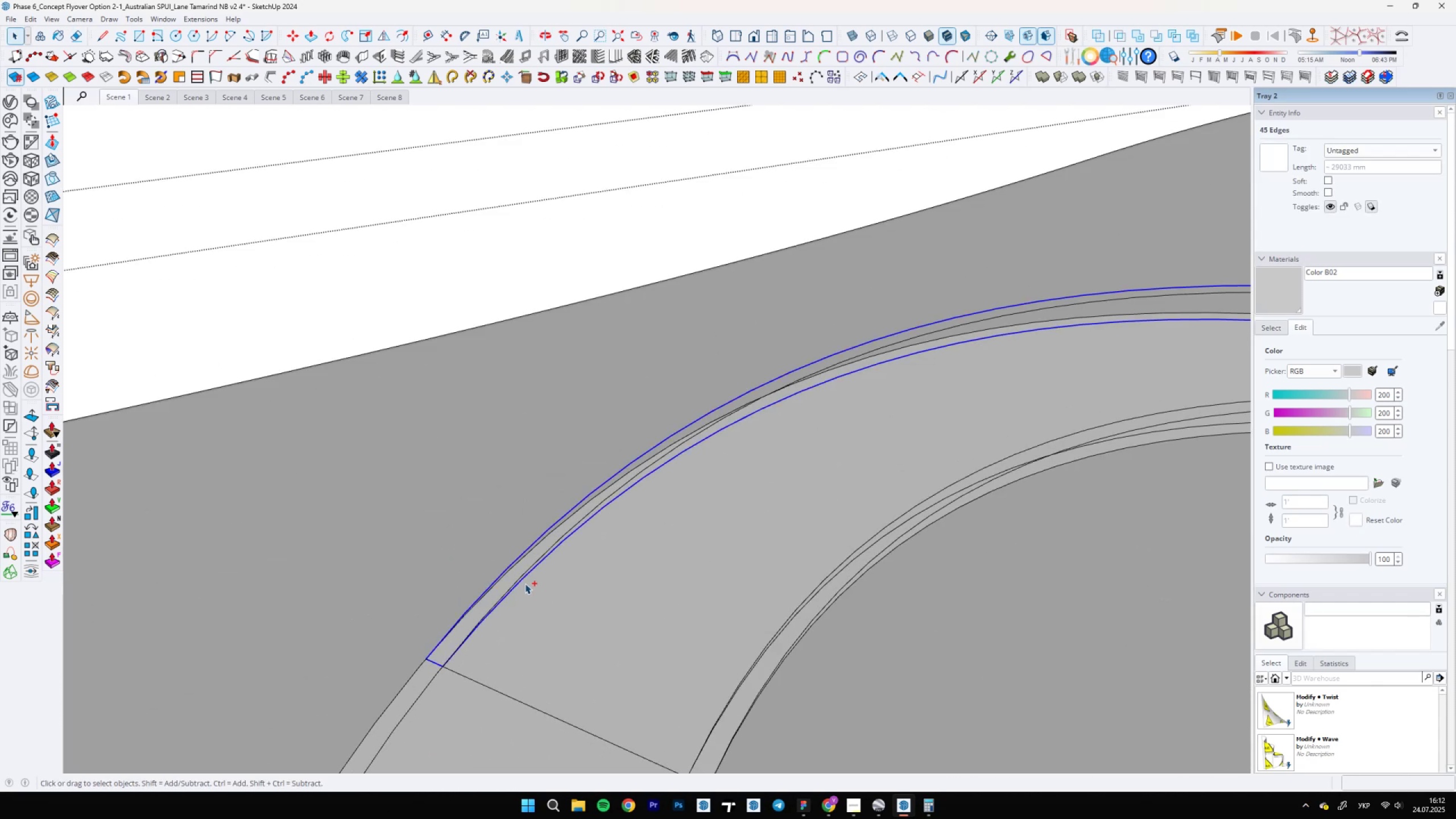 
key(Control+ControlLeft)
 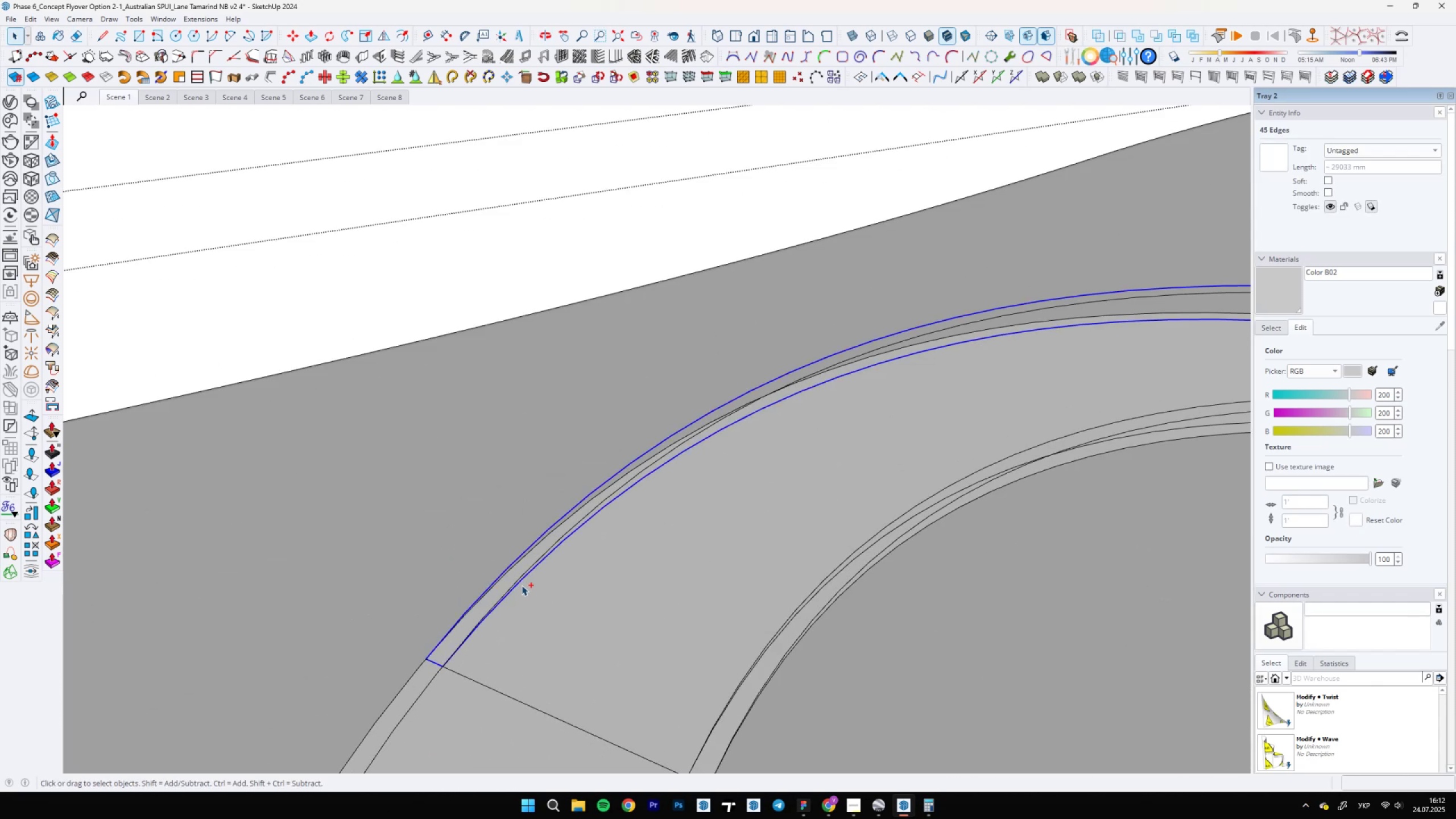 
scroll: coordinate [572, 569], scroll_direction: down, amount: 6.0
 